 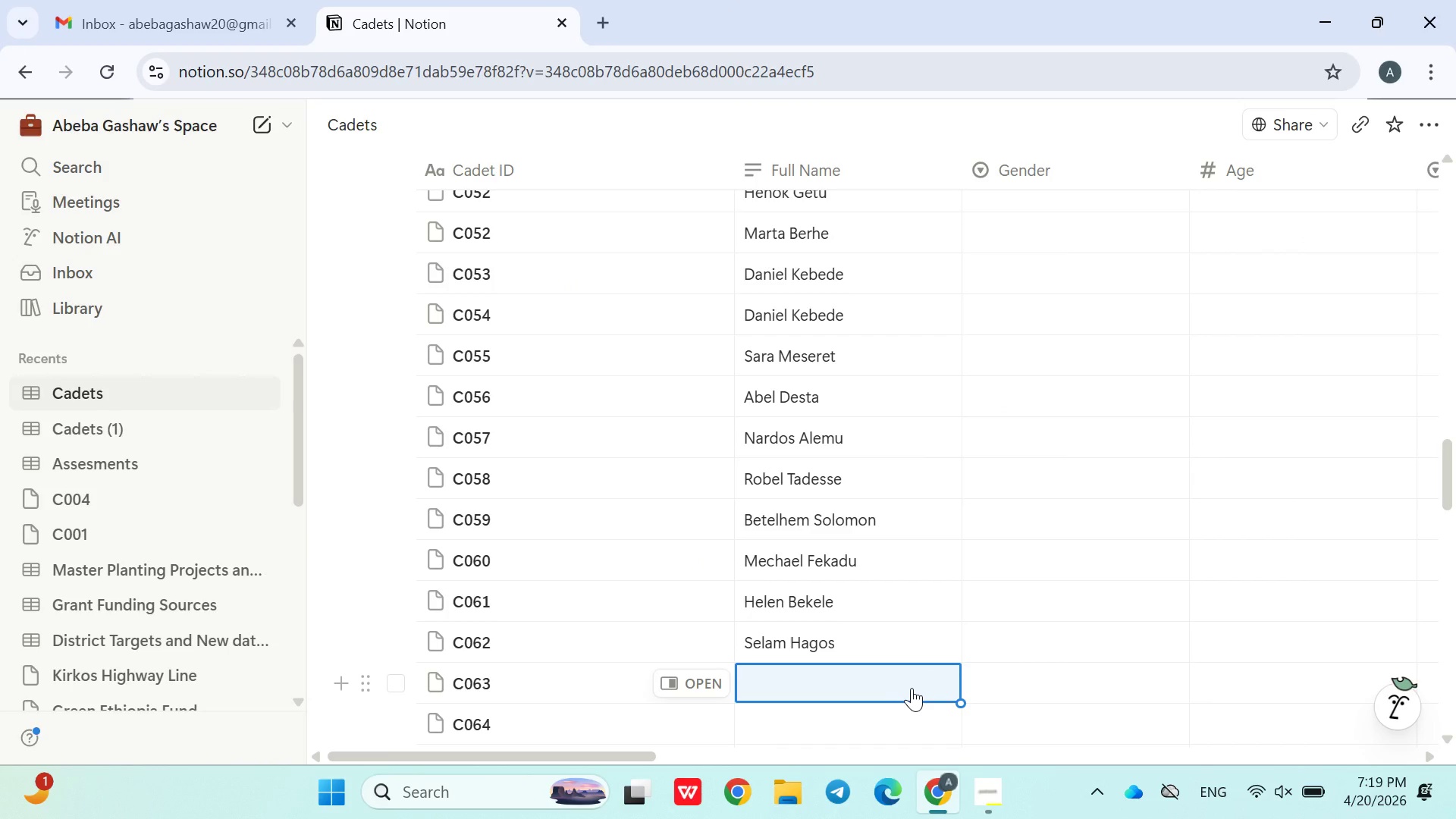 
type(Addisu Girma)
 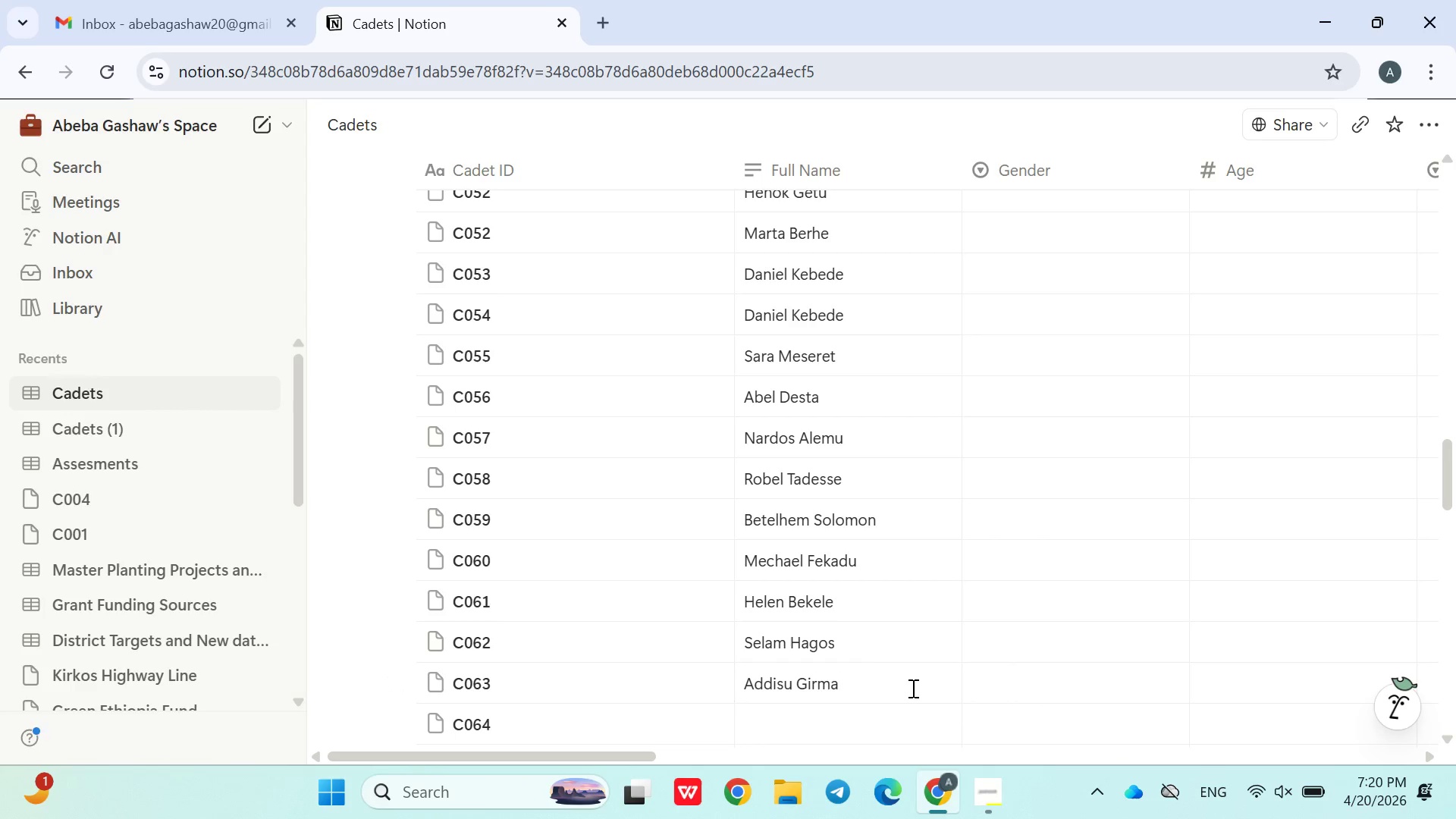 
 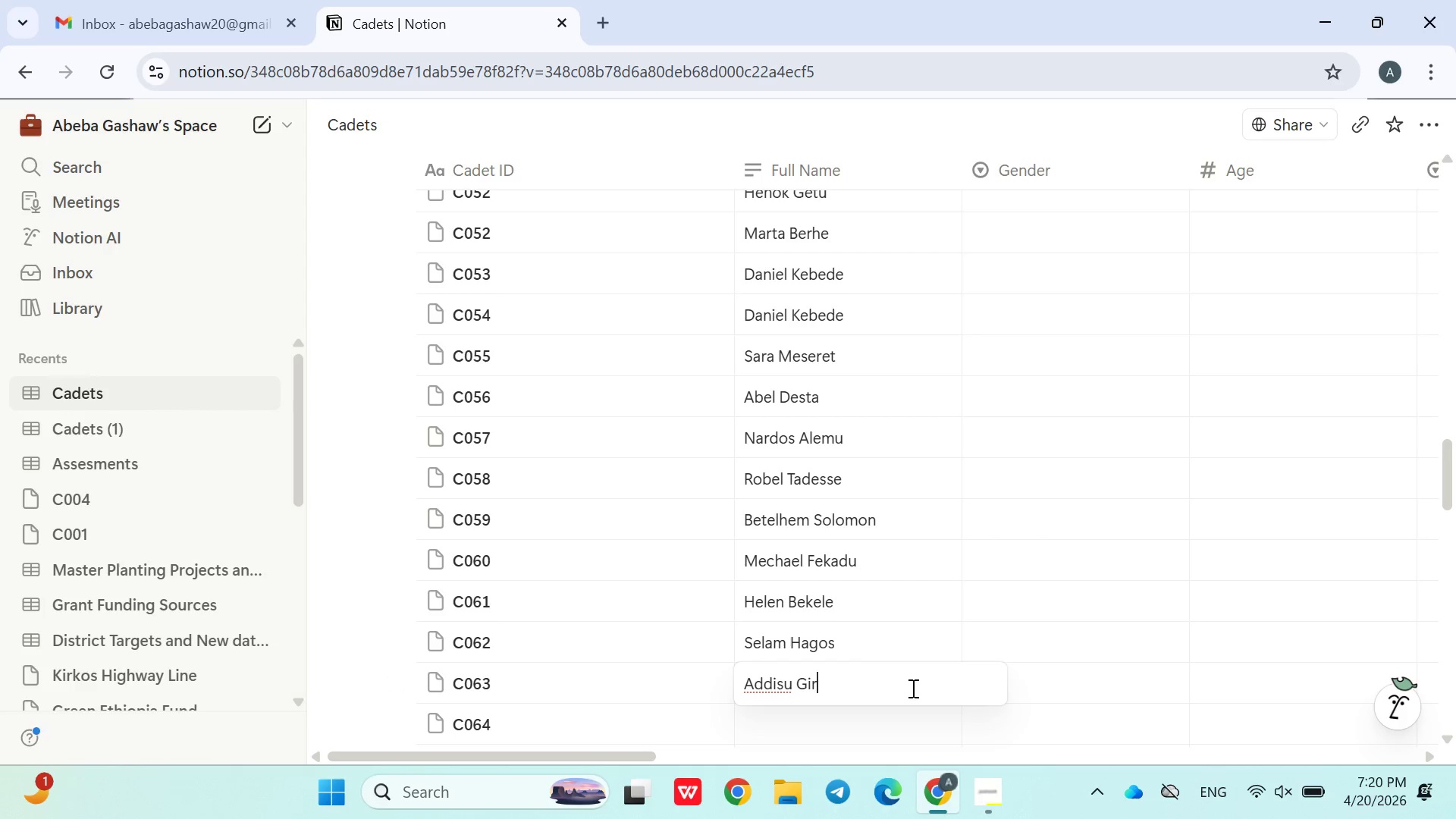 
key(Enter)
 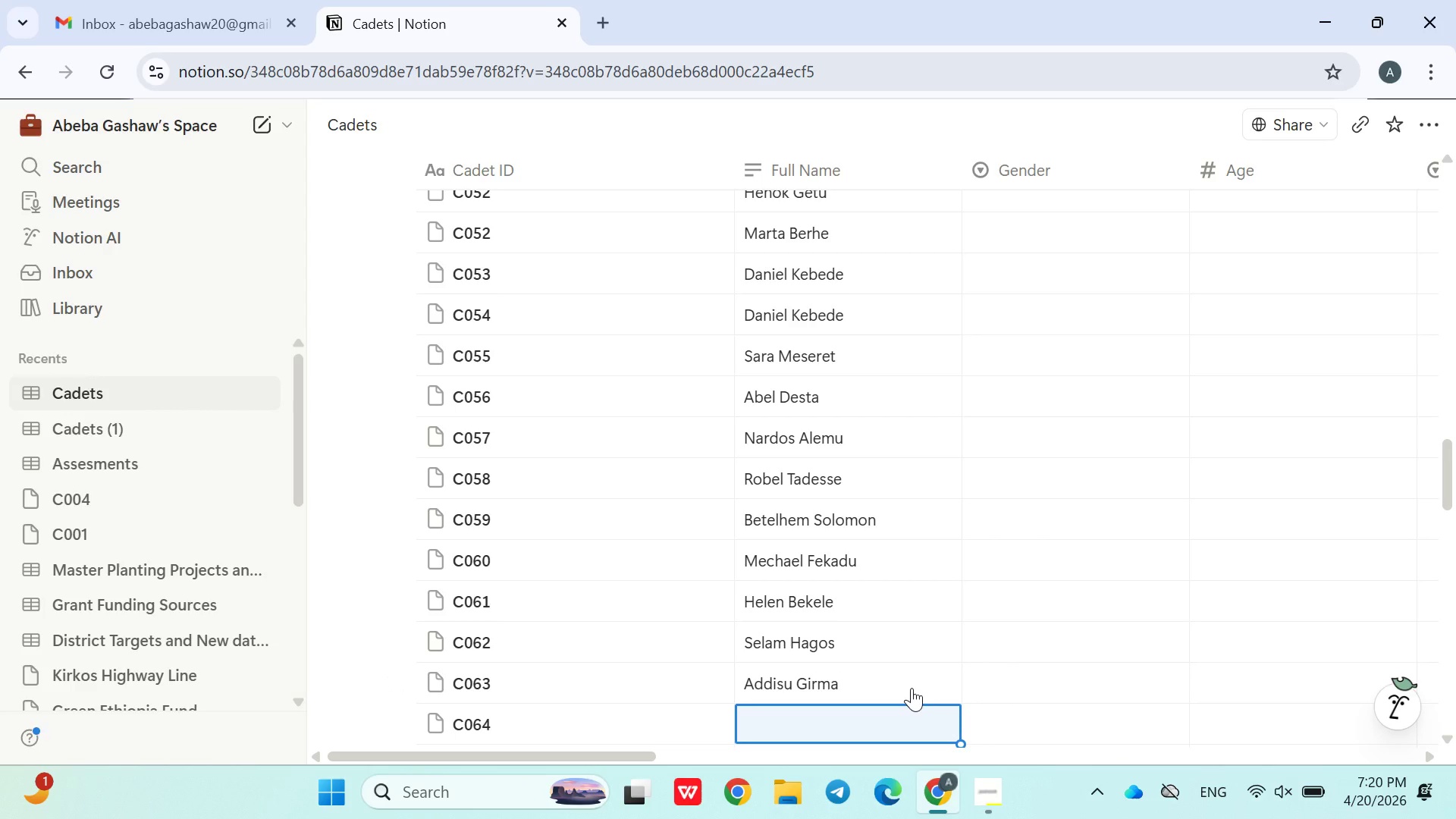 
type(Rahel Tesfaye)
 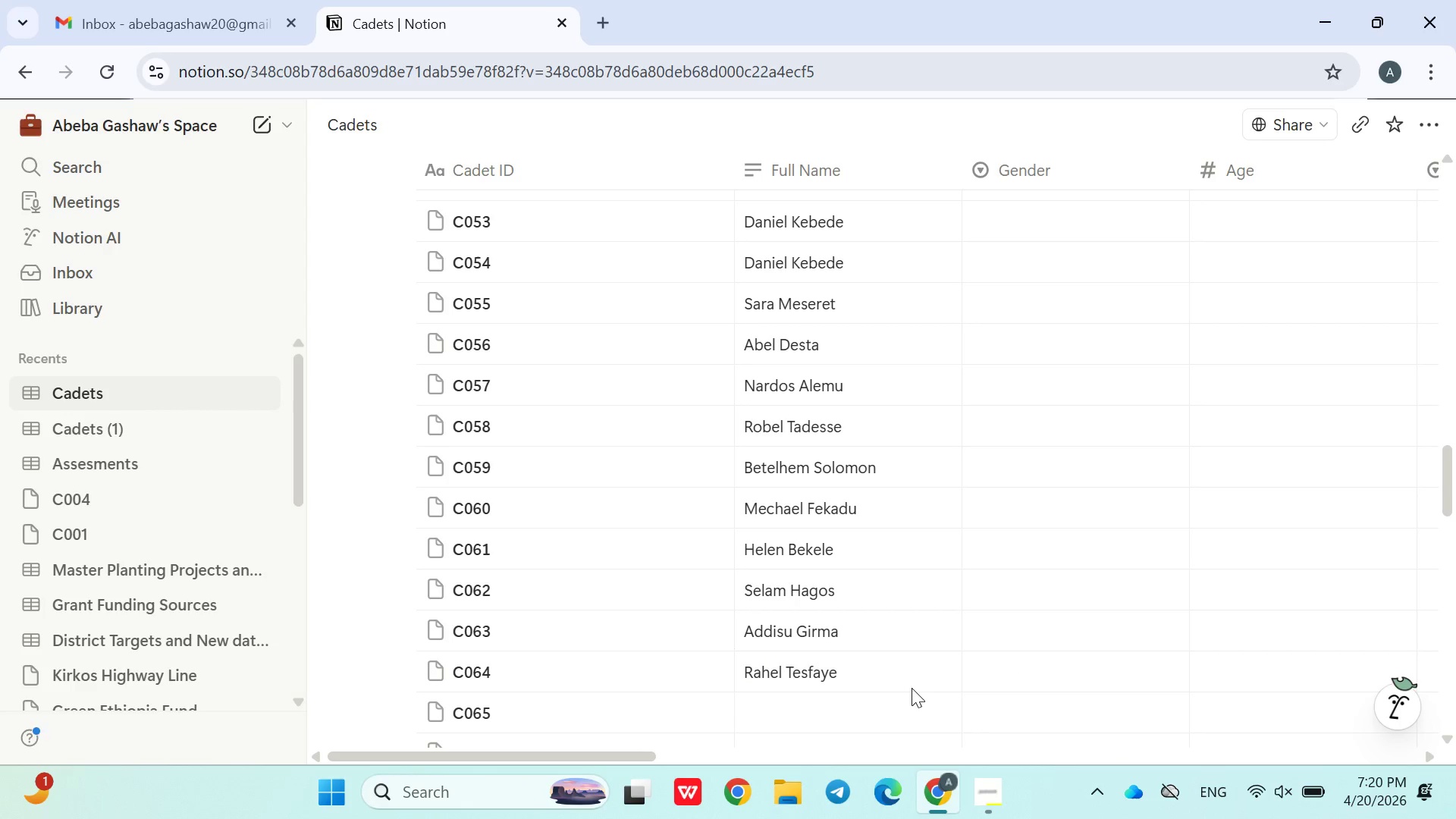 
key(Enter)
 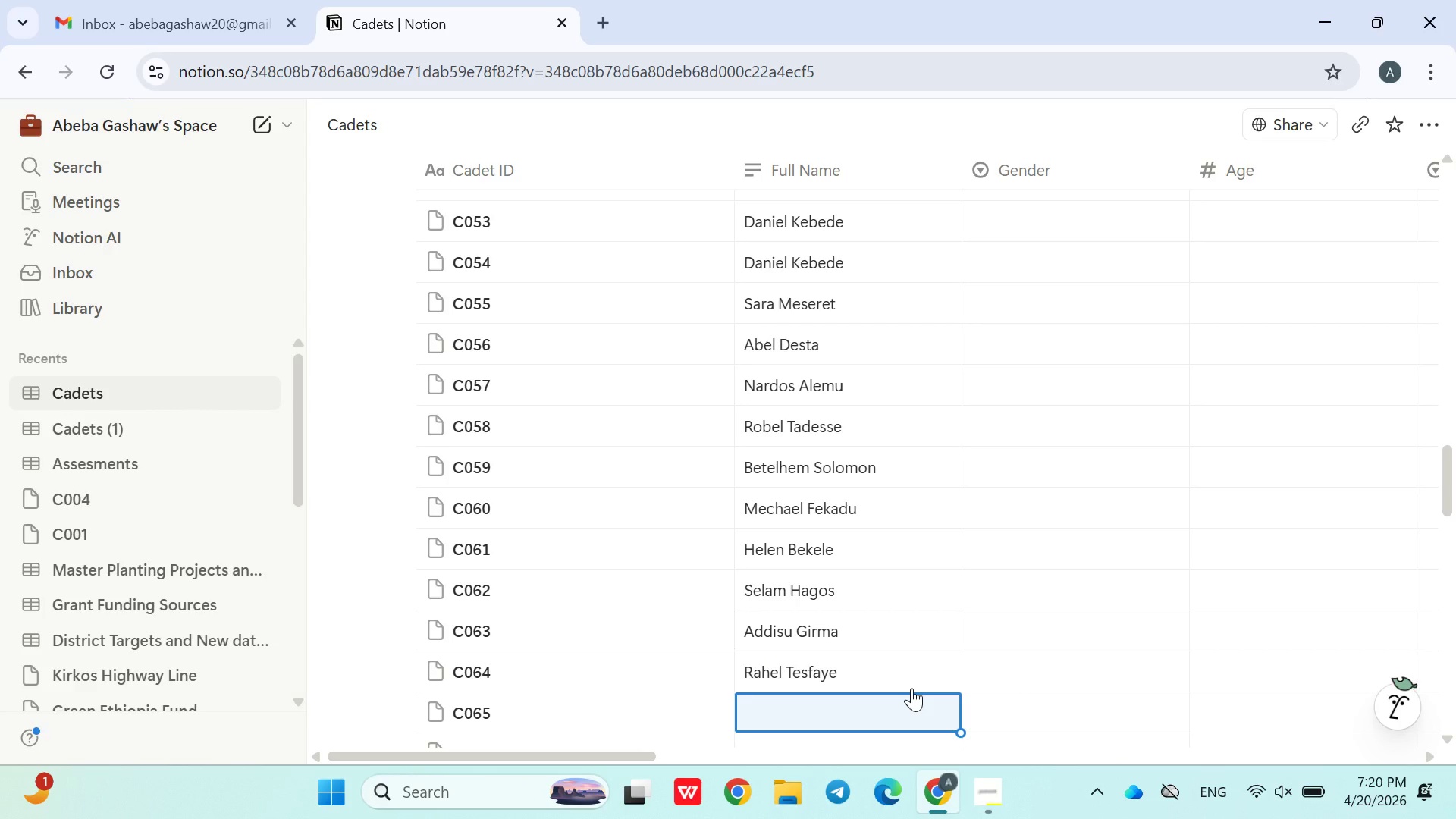 
wait(5.42)
 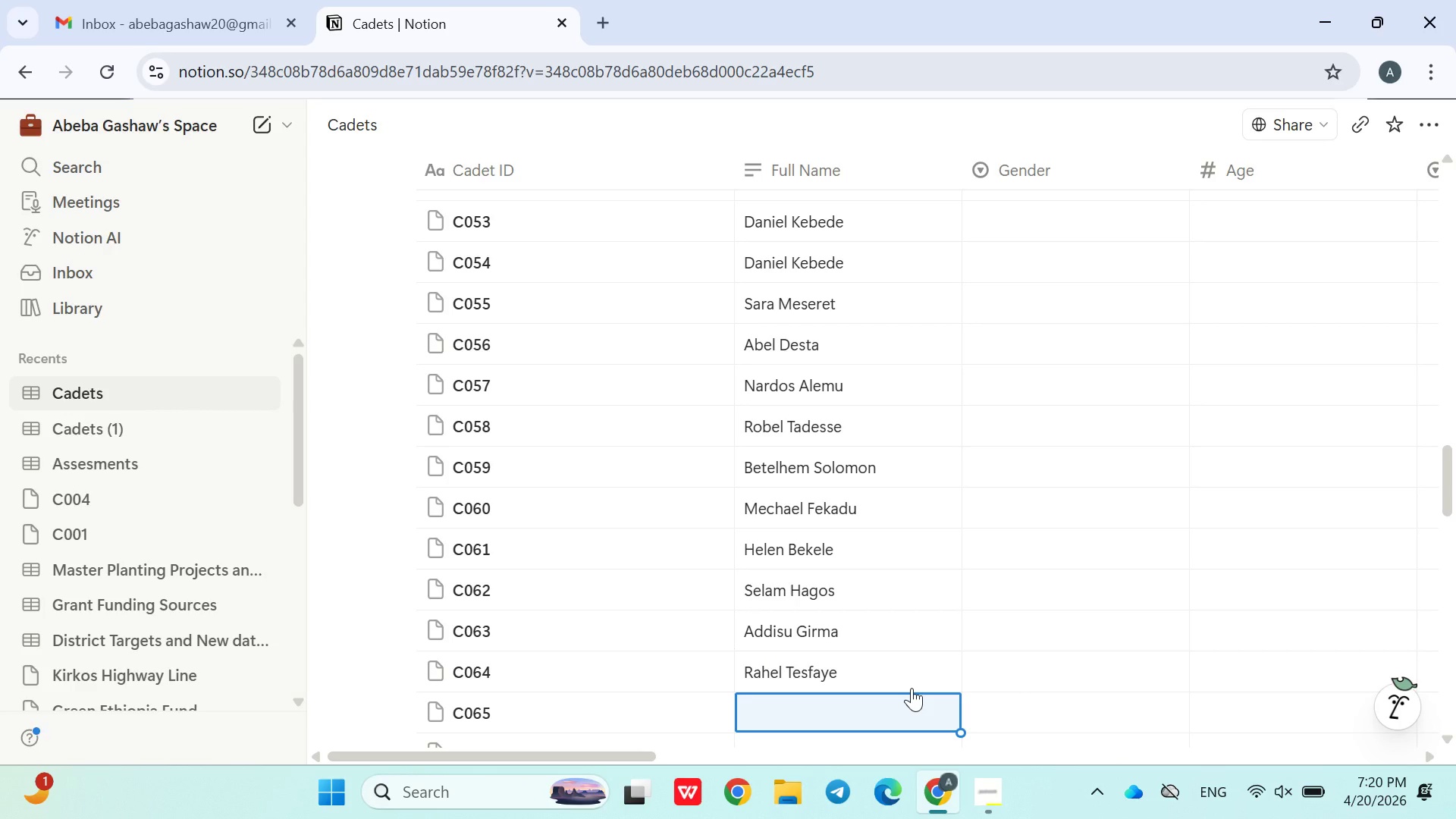 
type(Eyb Solomon)
 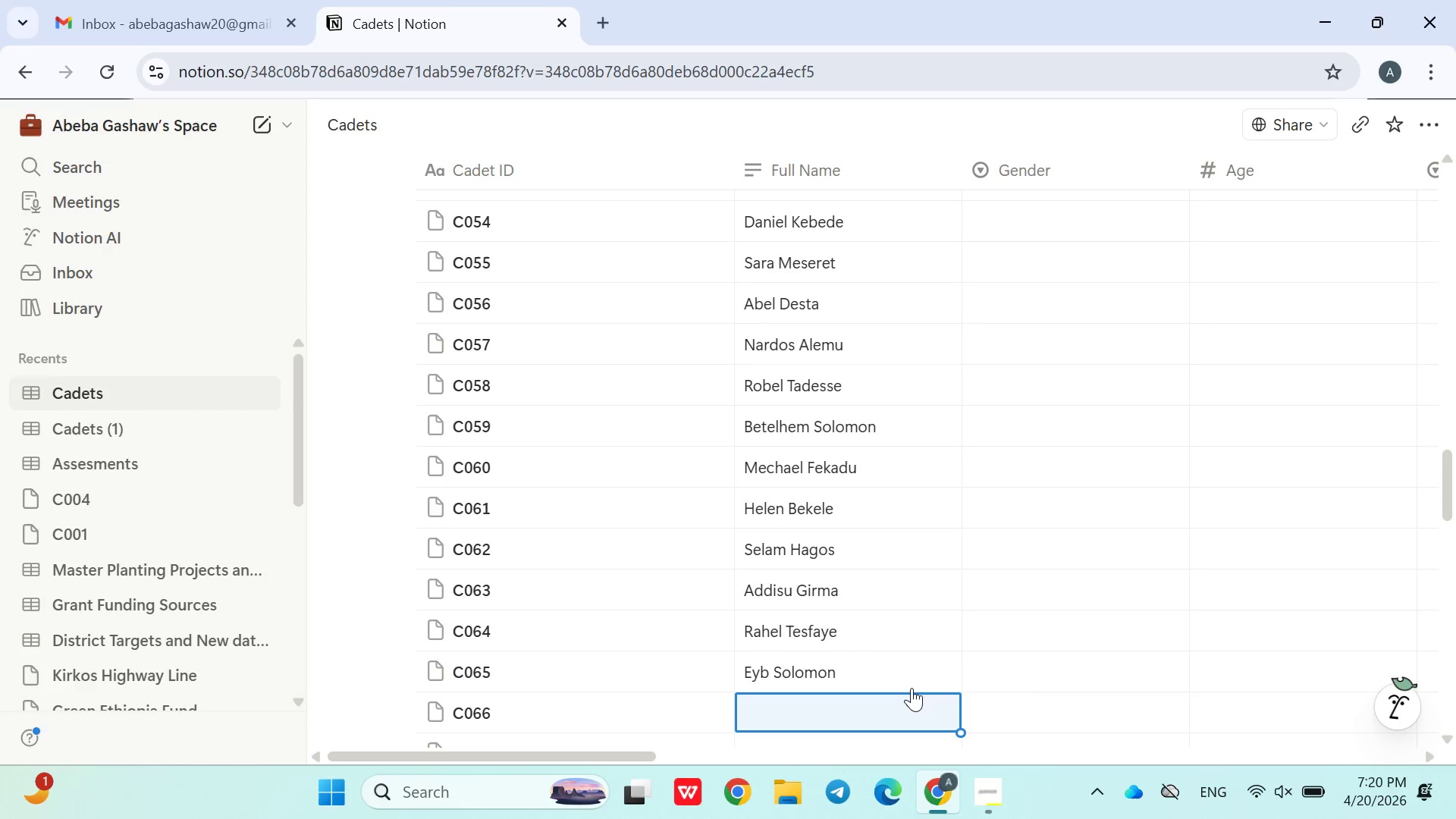 
 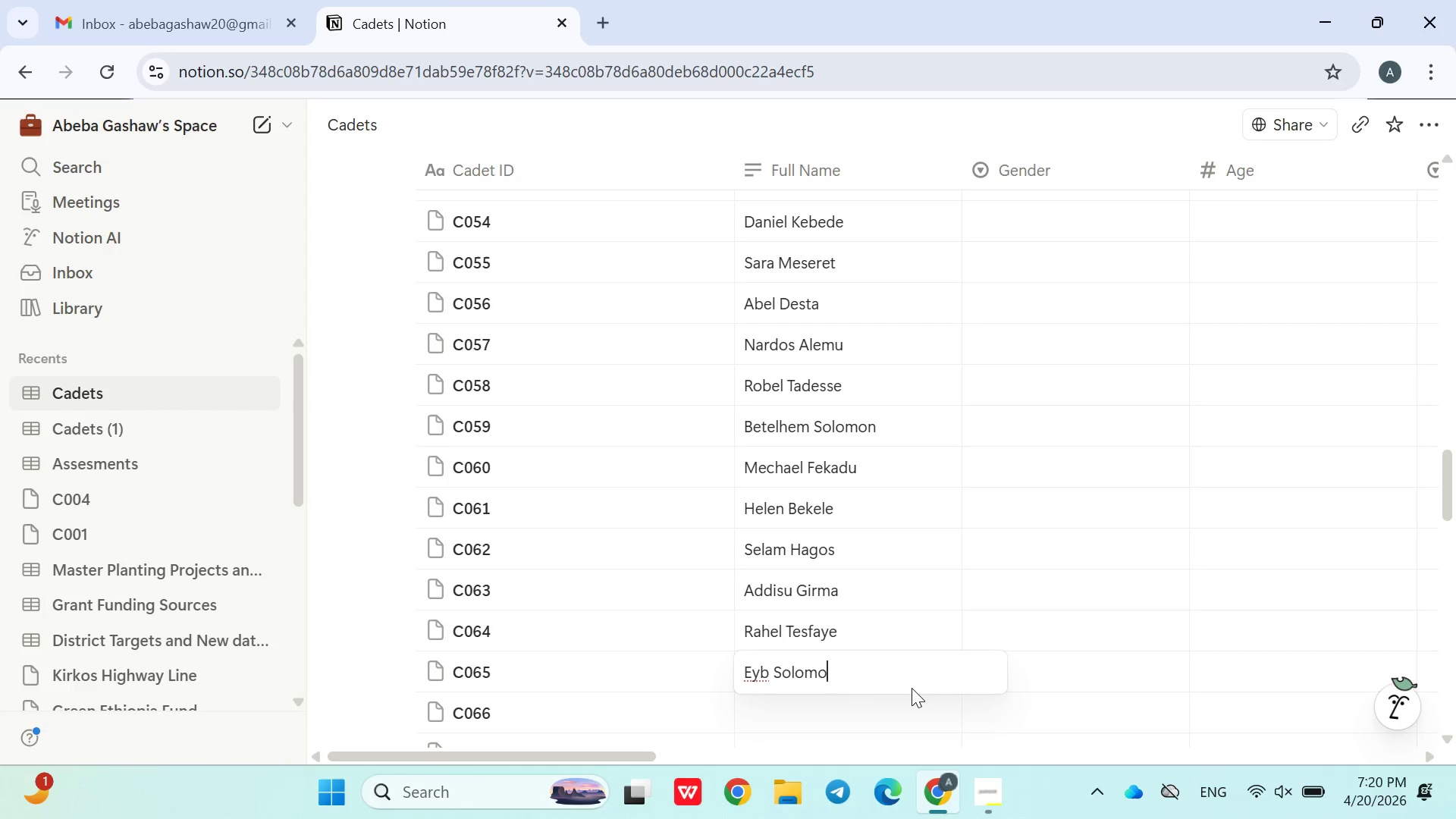 
key(Enter)
 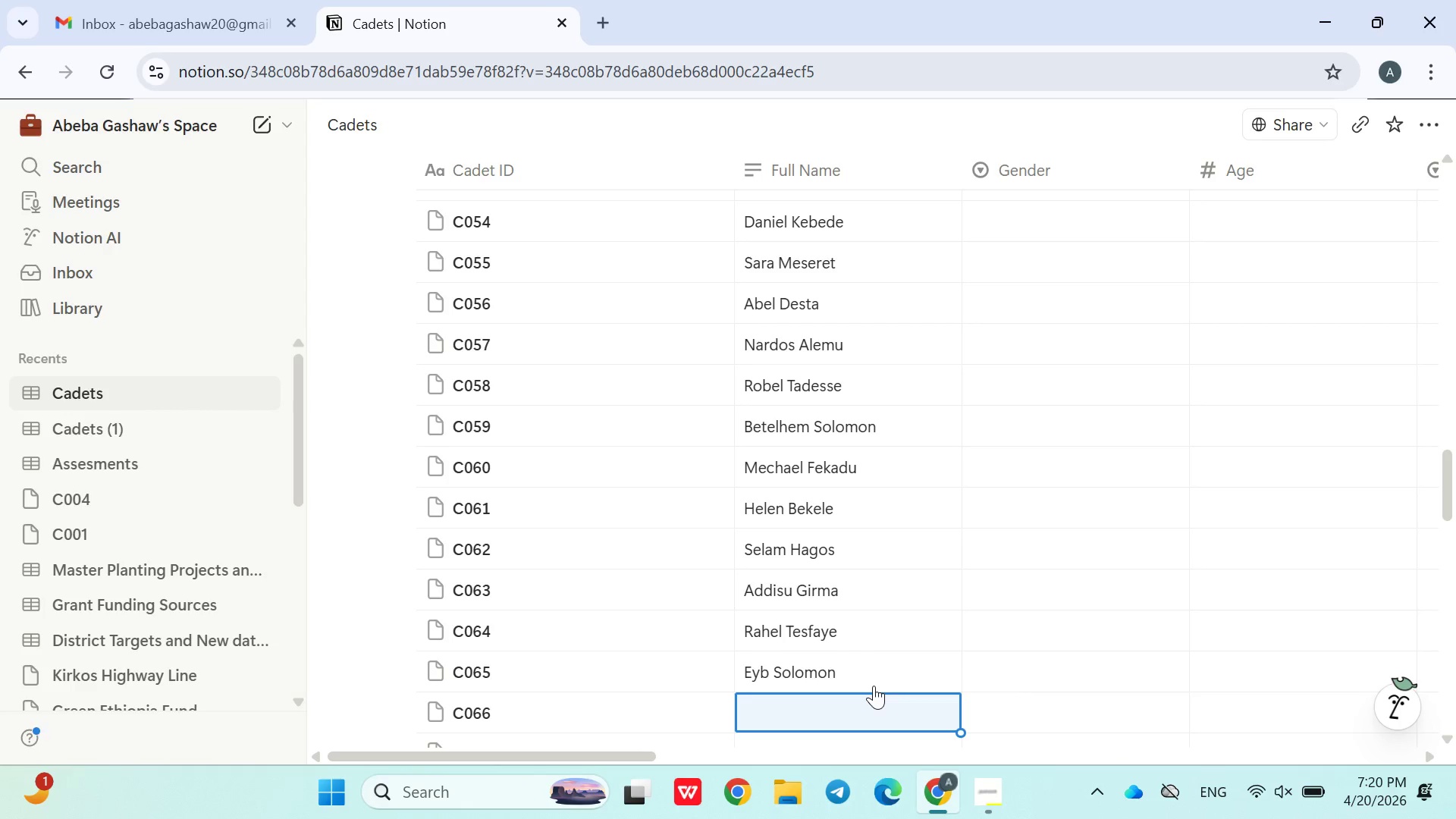 
left_click([770, 674])
 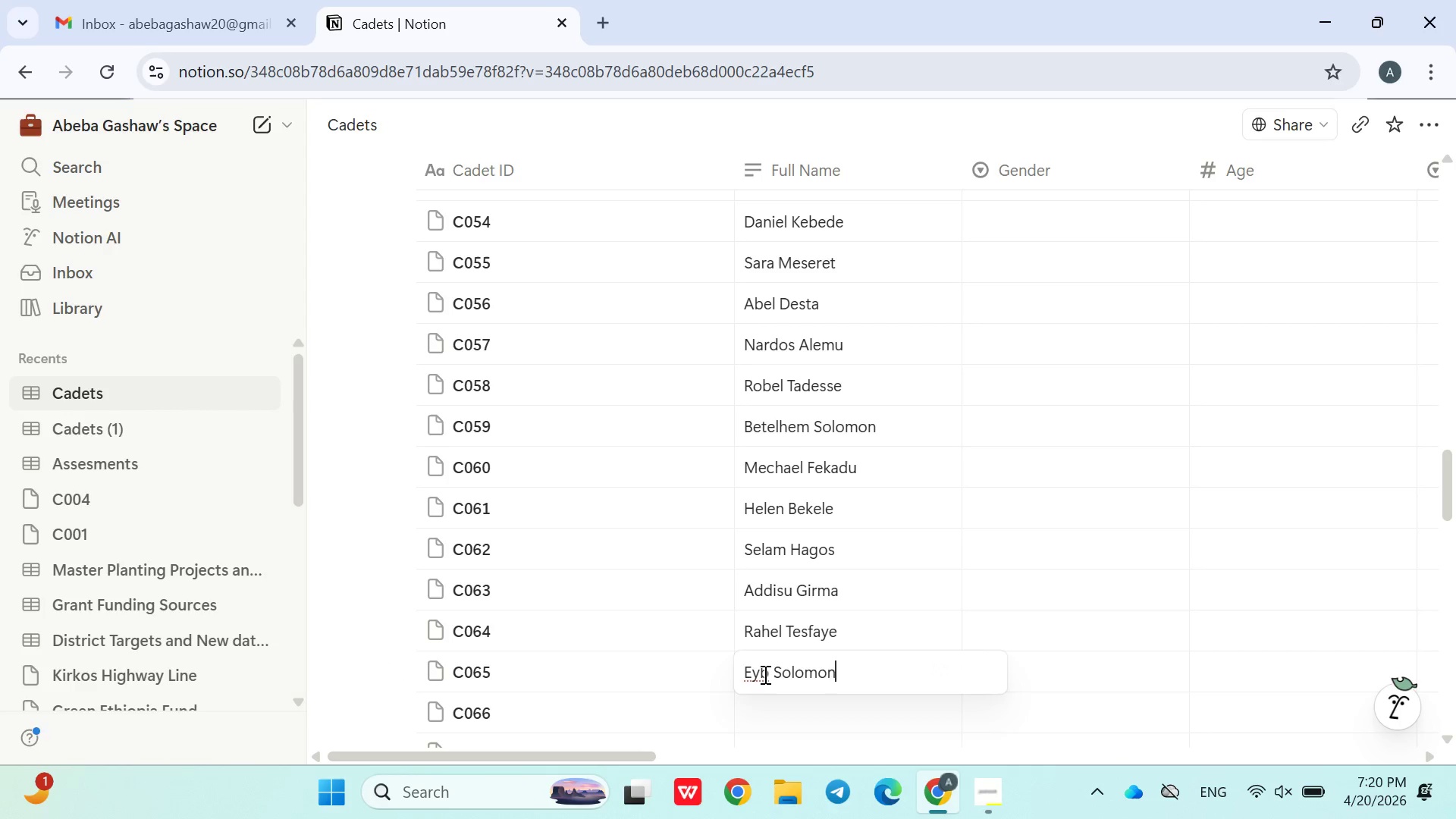 
left_click([764, 674])
 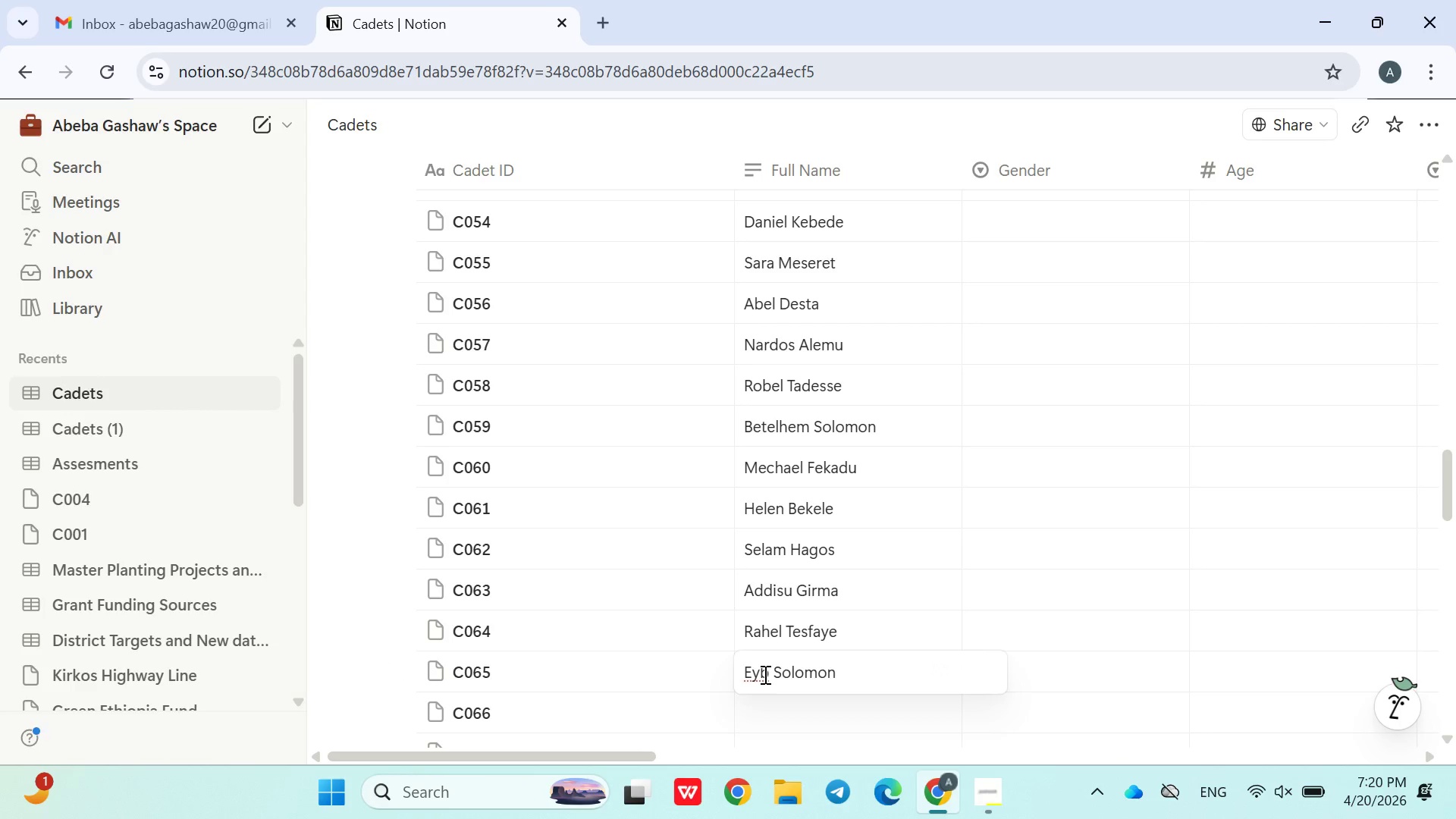 
key(O)
 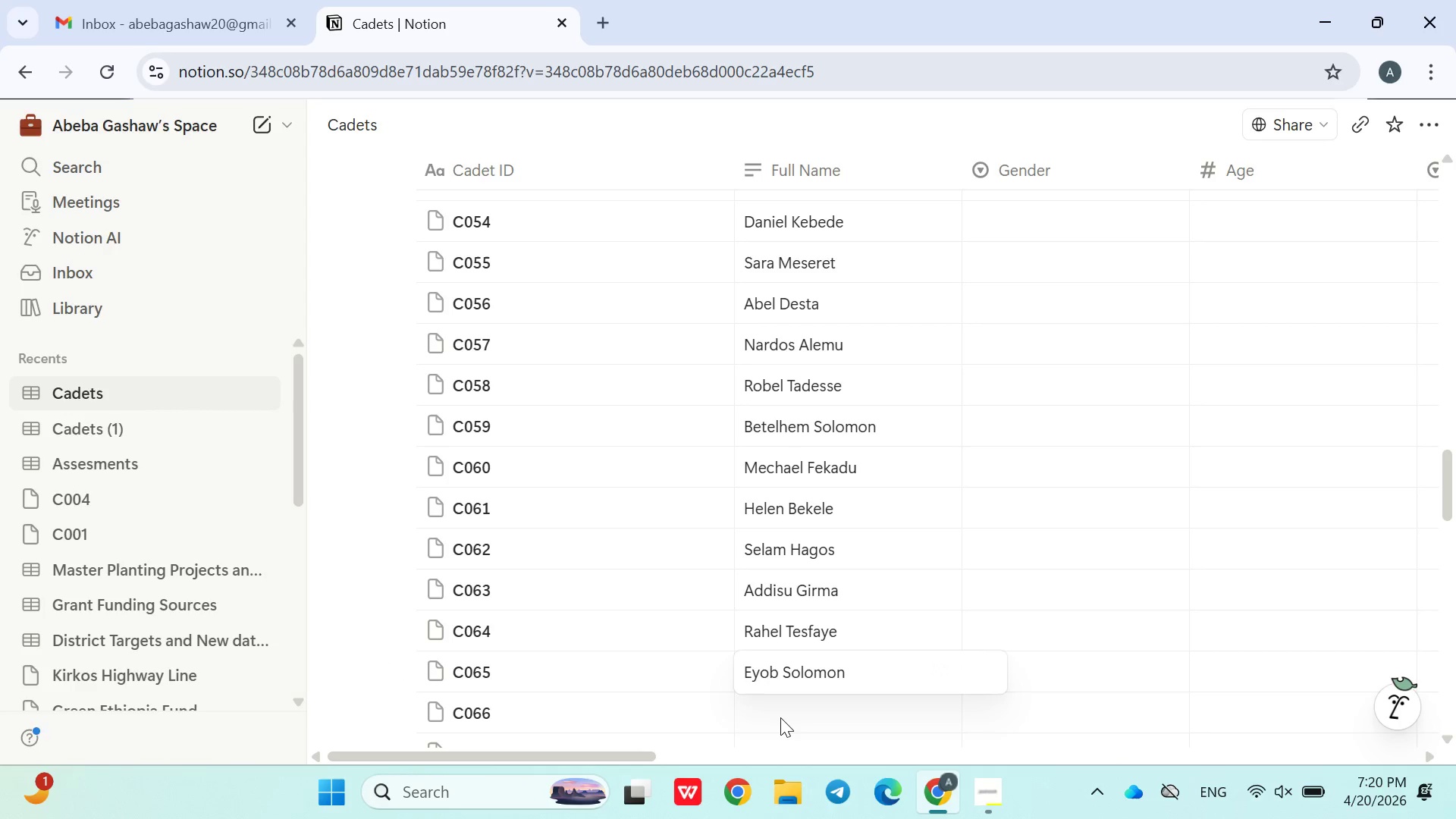 
left_click([781, 719])
 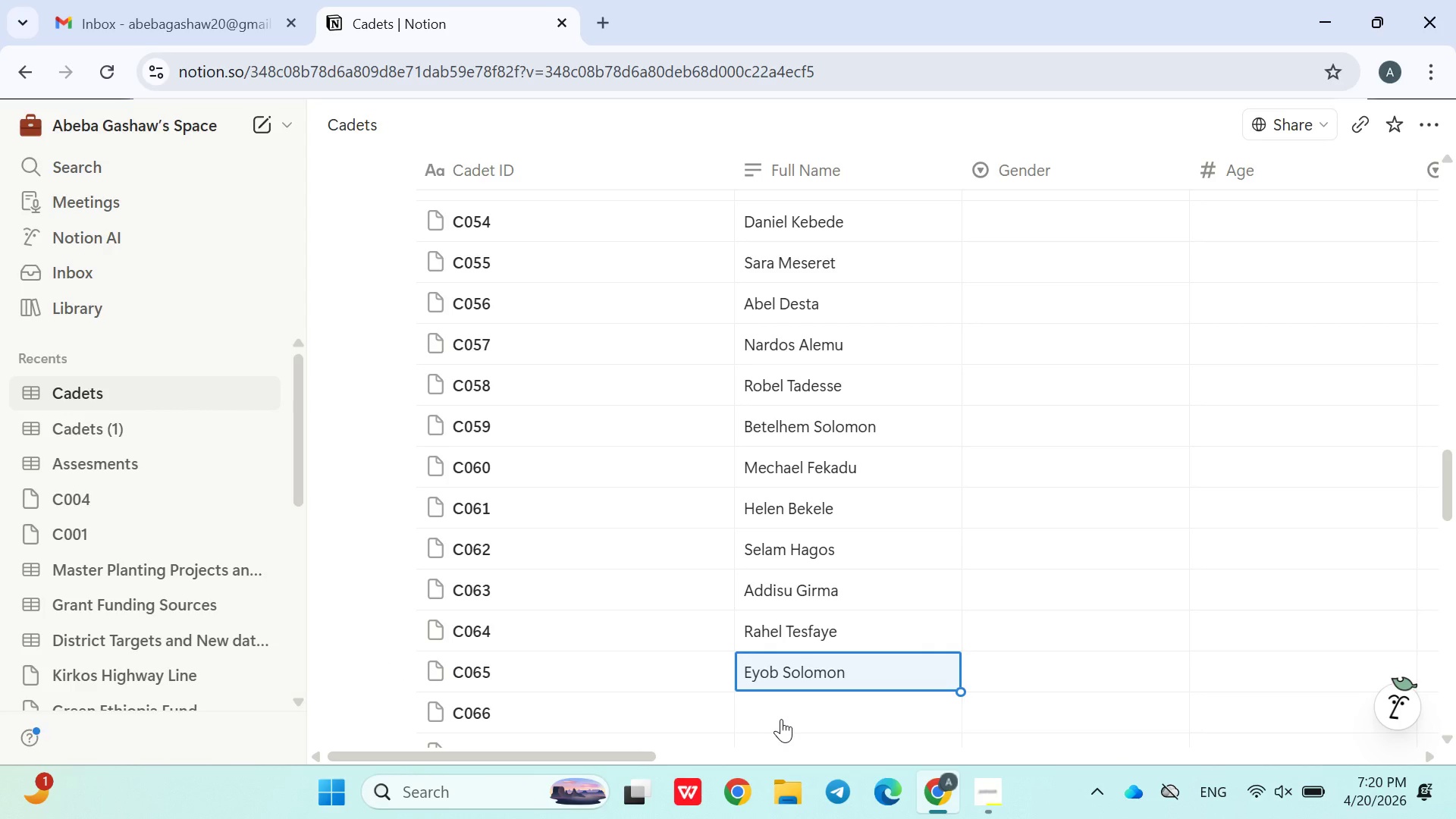 
left_click([781, 719])
 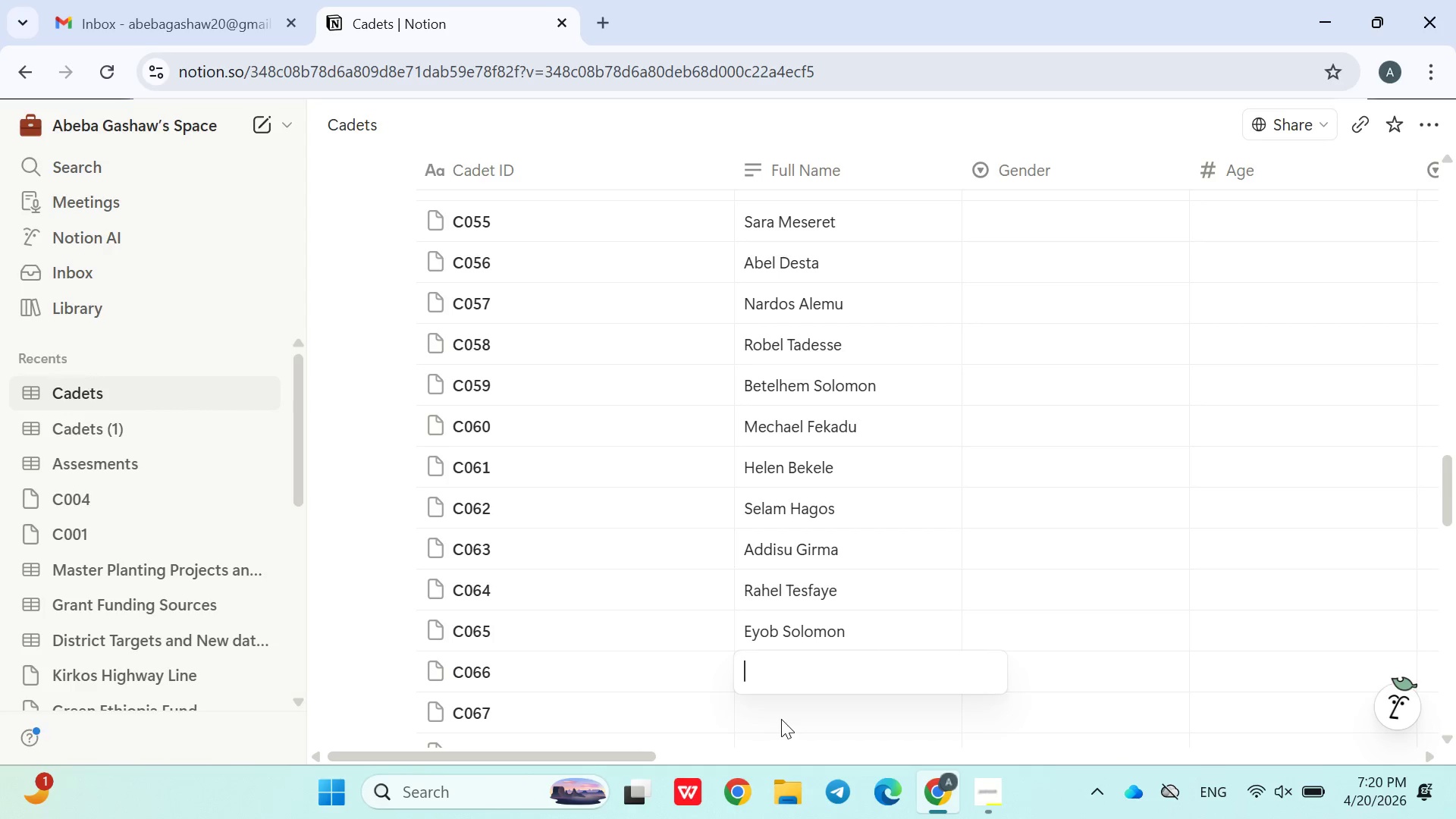 
wait(13.72)
 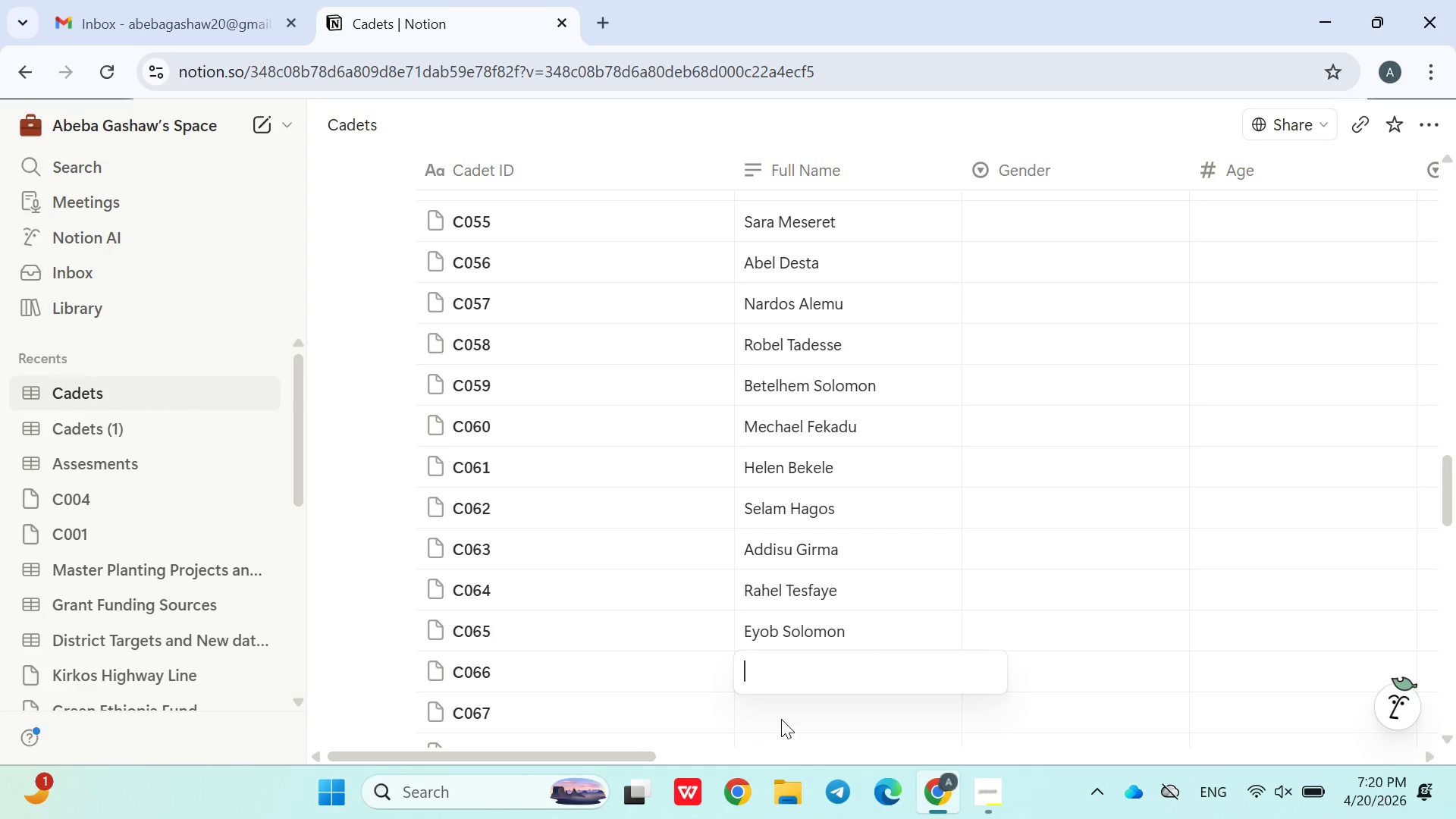 
type(Lidya Tadesse)
 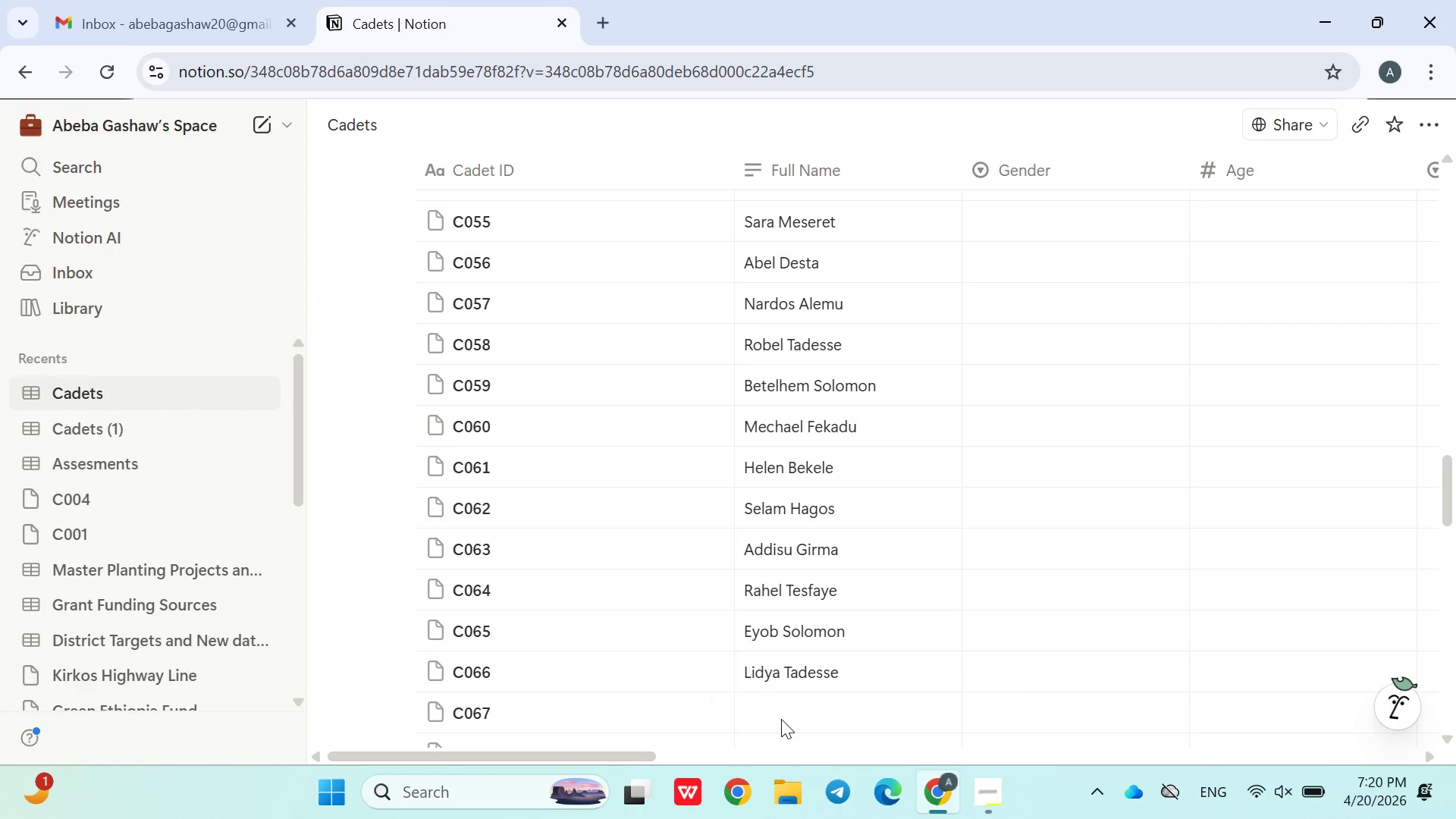 
key(Enter)
 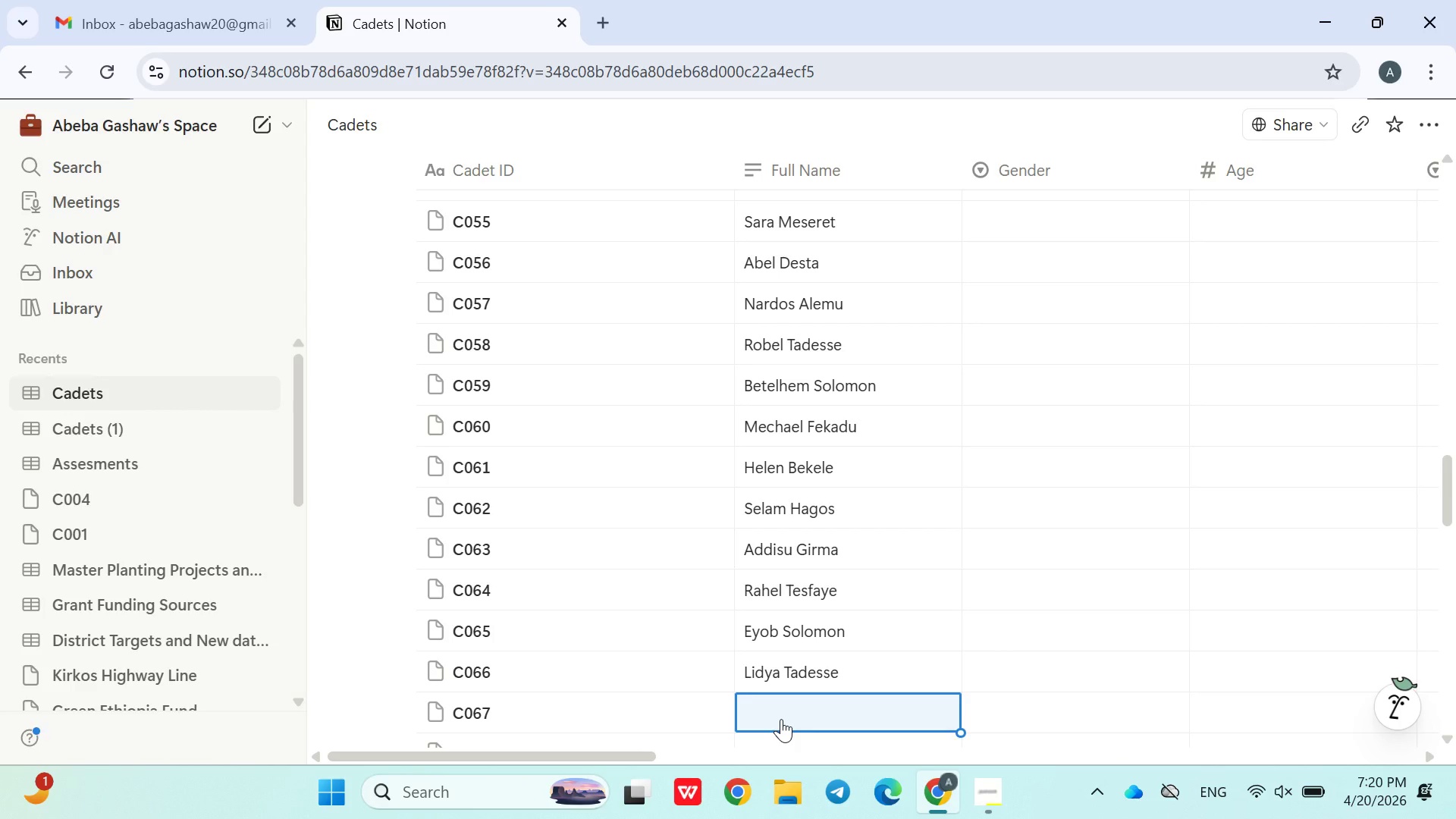 
wait(8.26)
 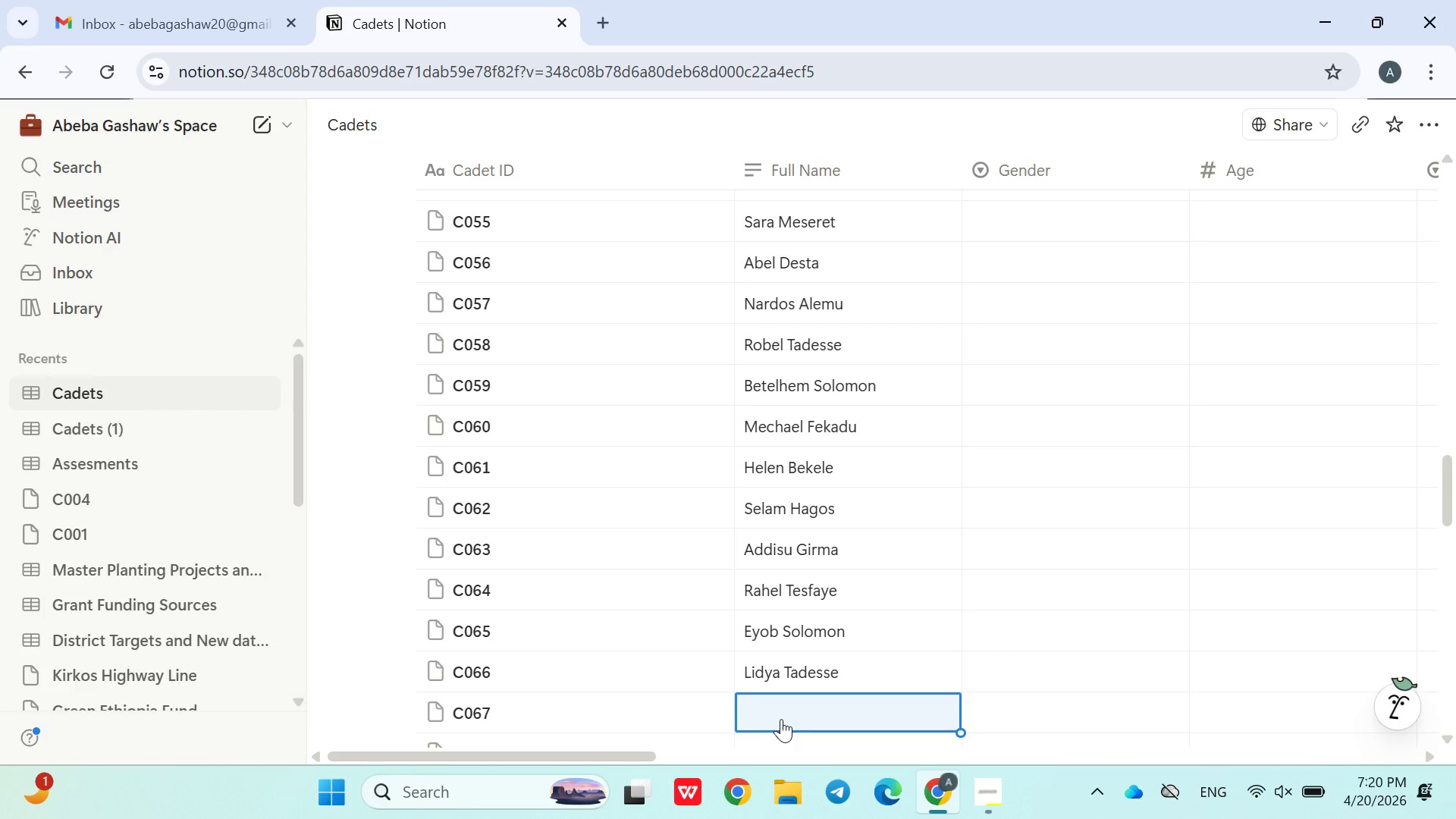 
type(Abreham Desta)
 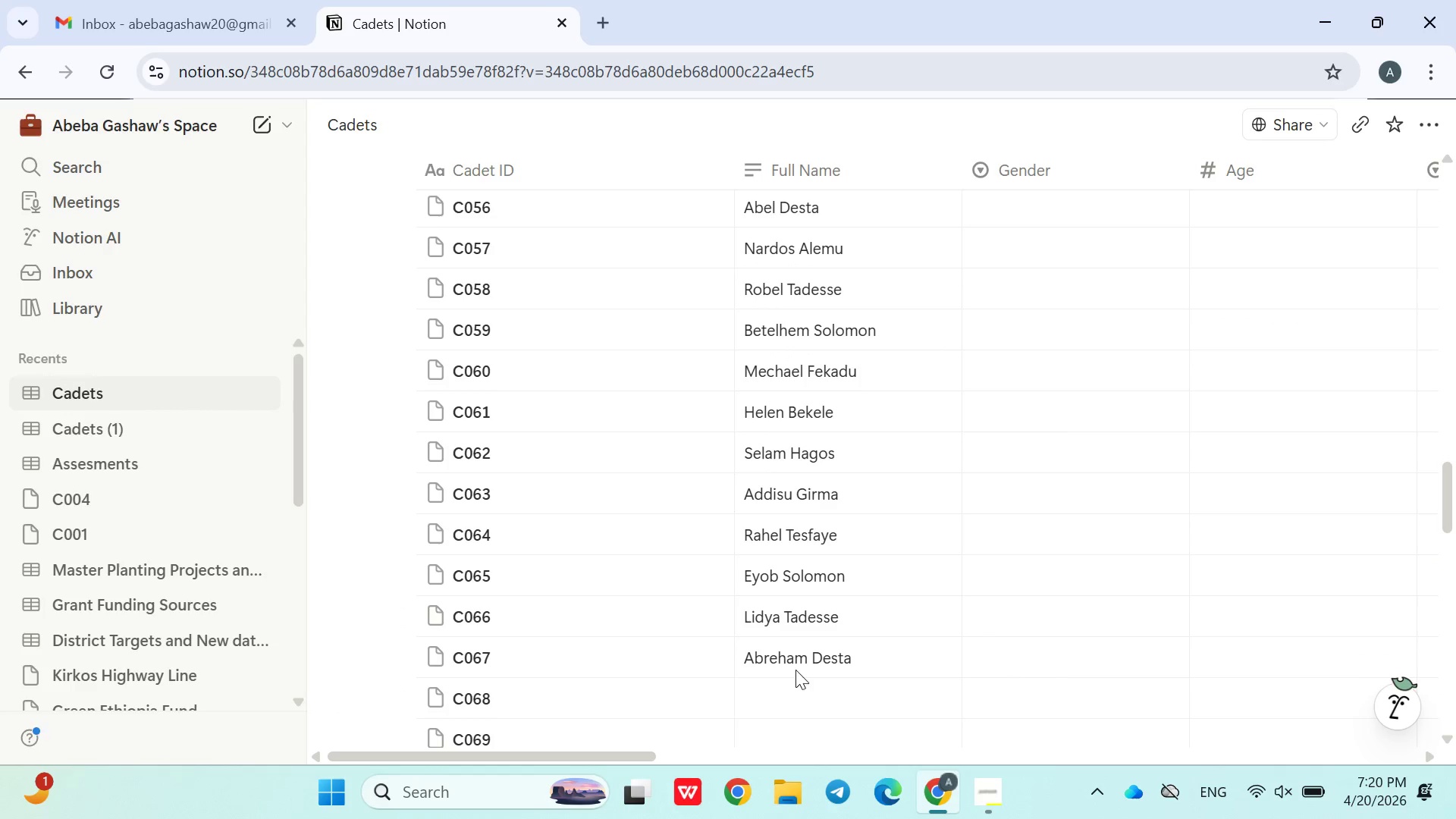 
 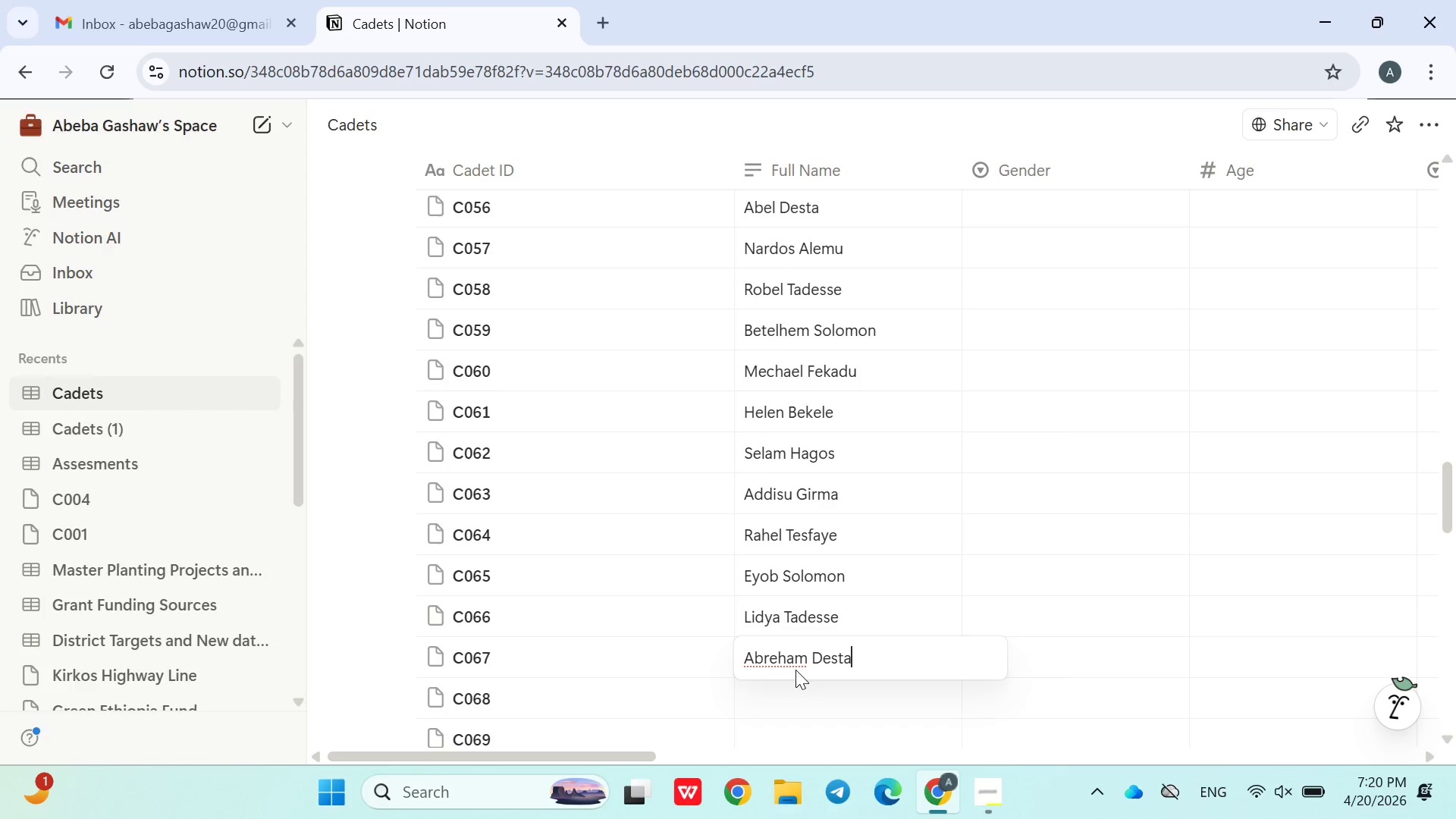 
key(Enter)
 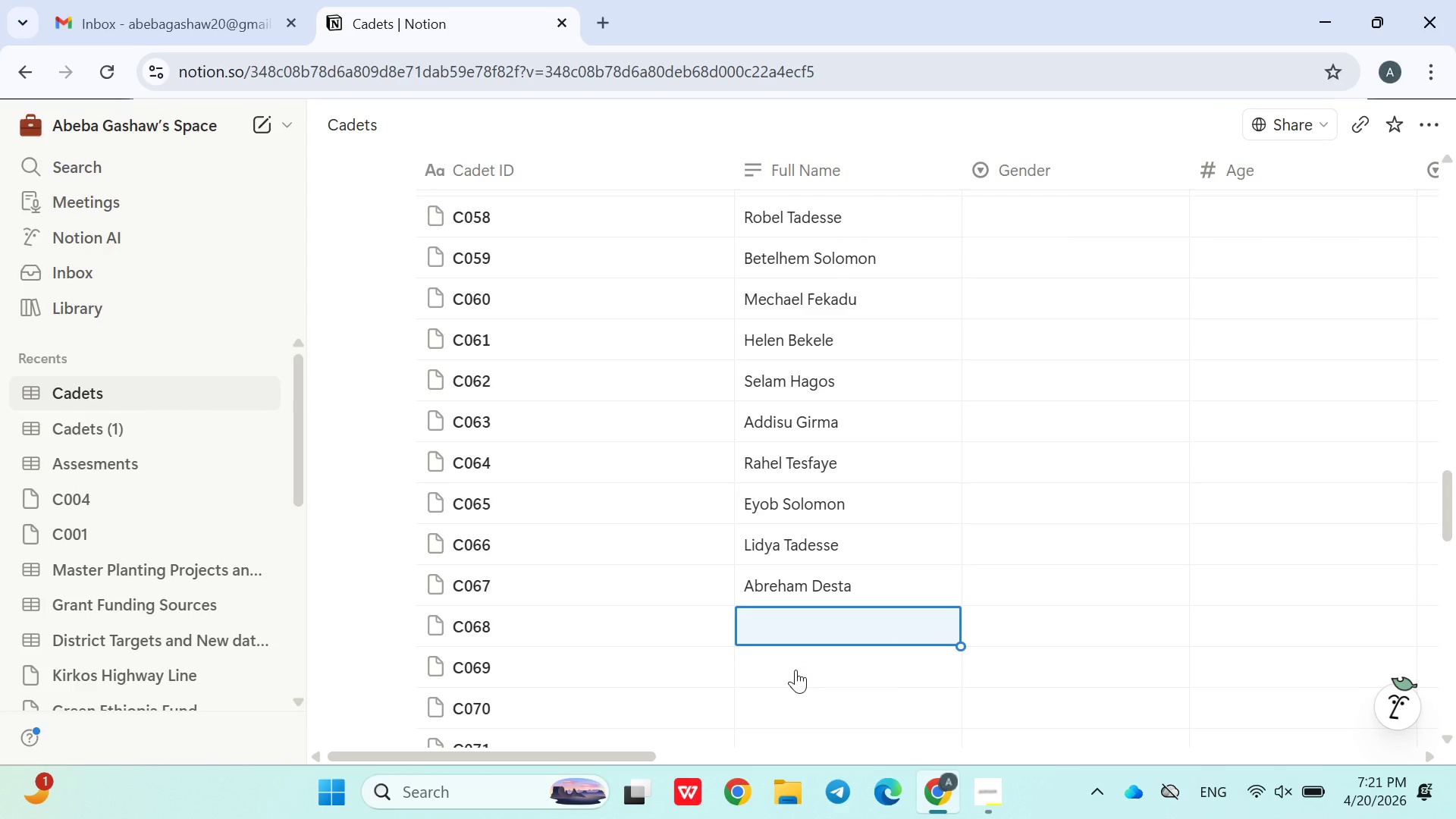 
wait(30.2)
 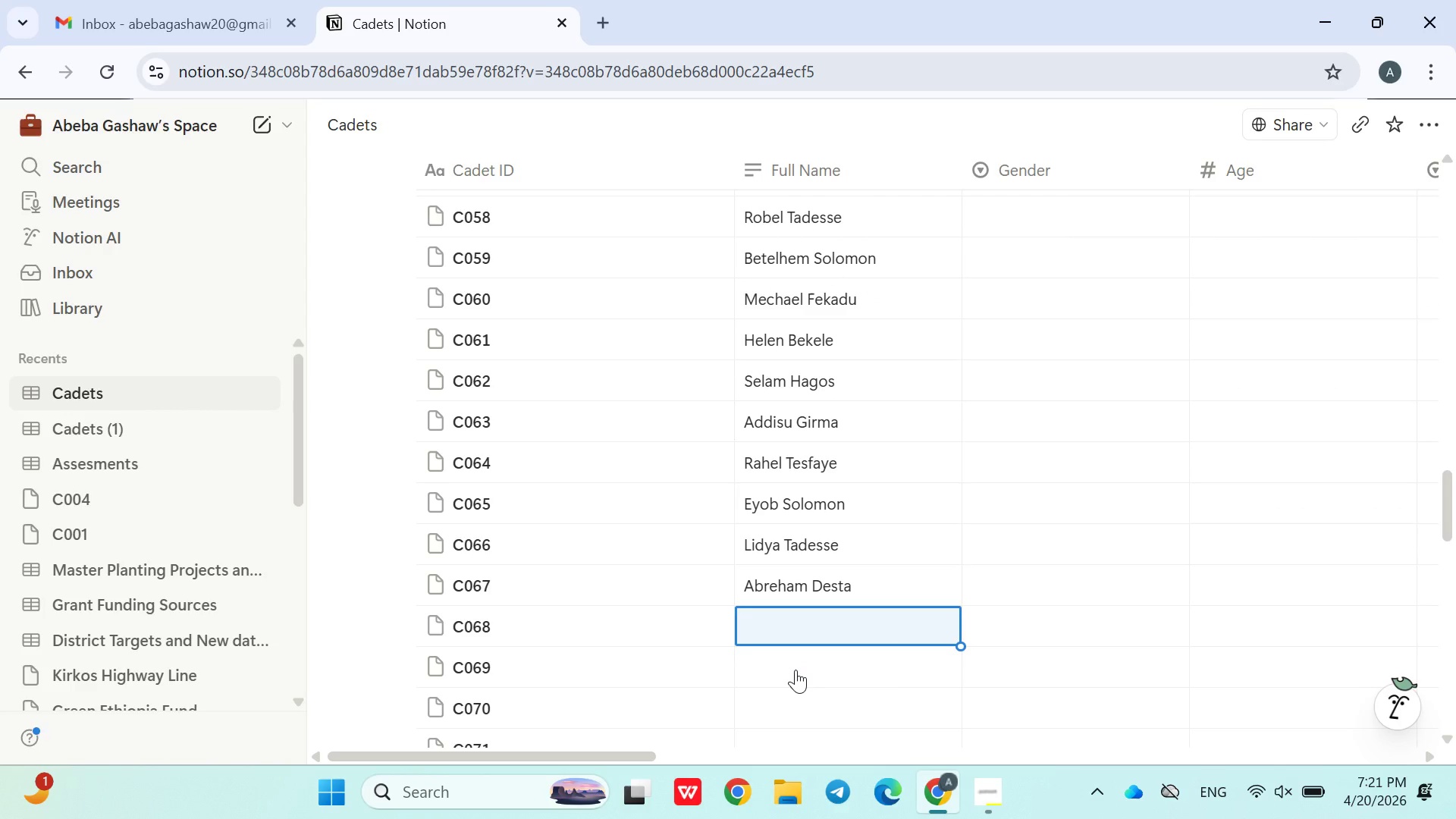 
type(Mahlet Gebru)
 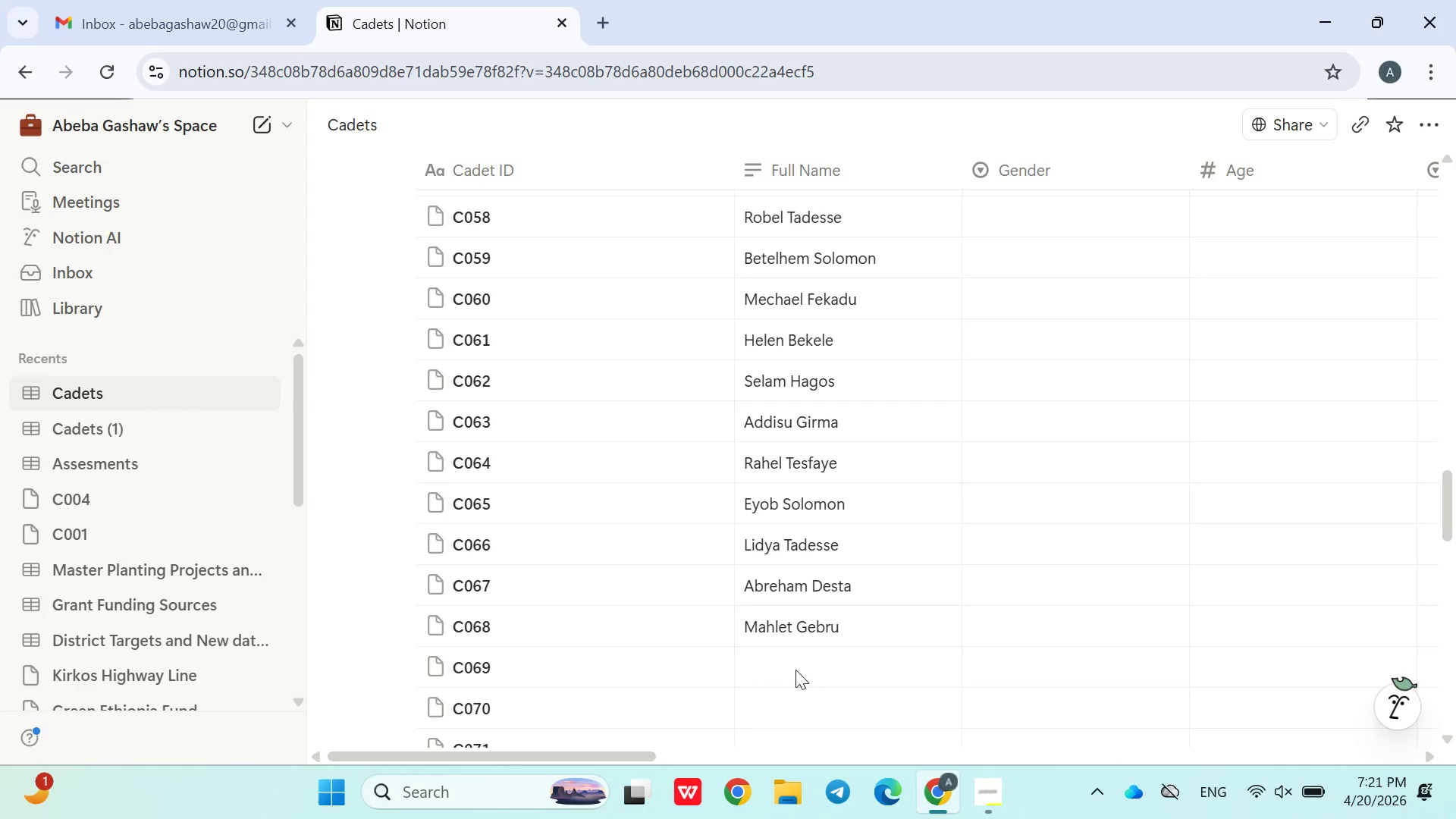 
key(Enter)
 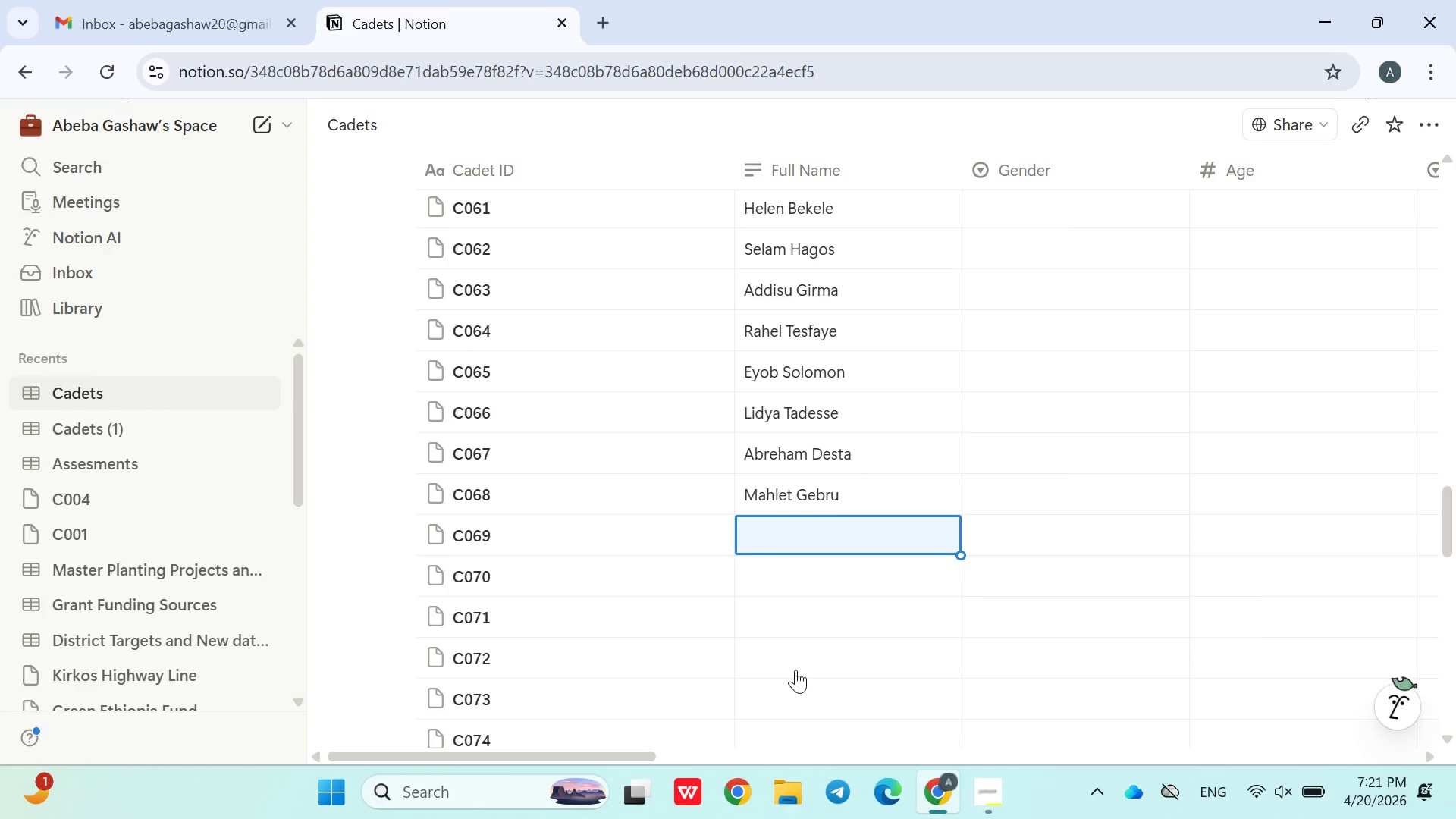 
wait(20.75)
 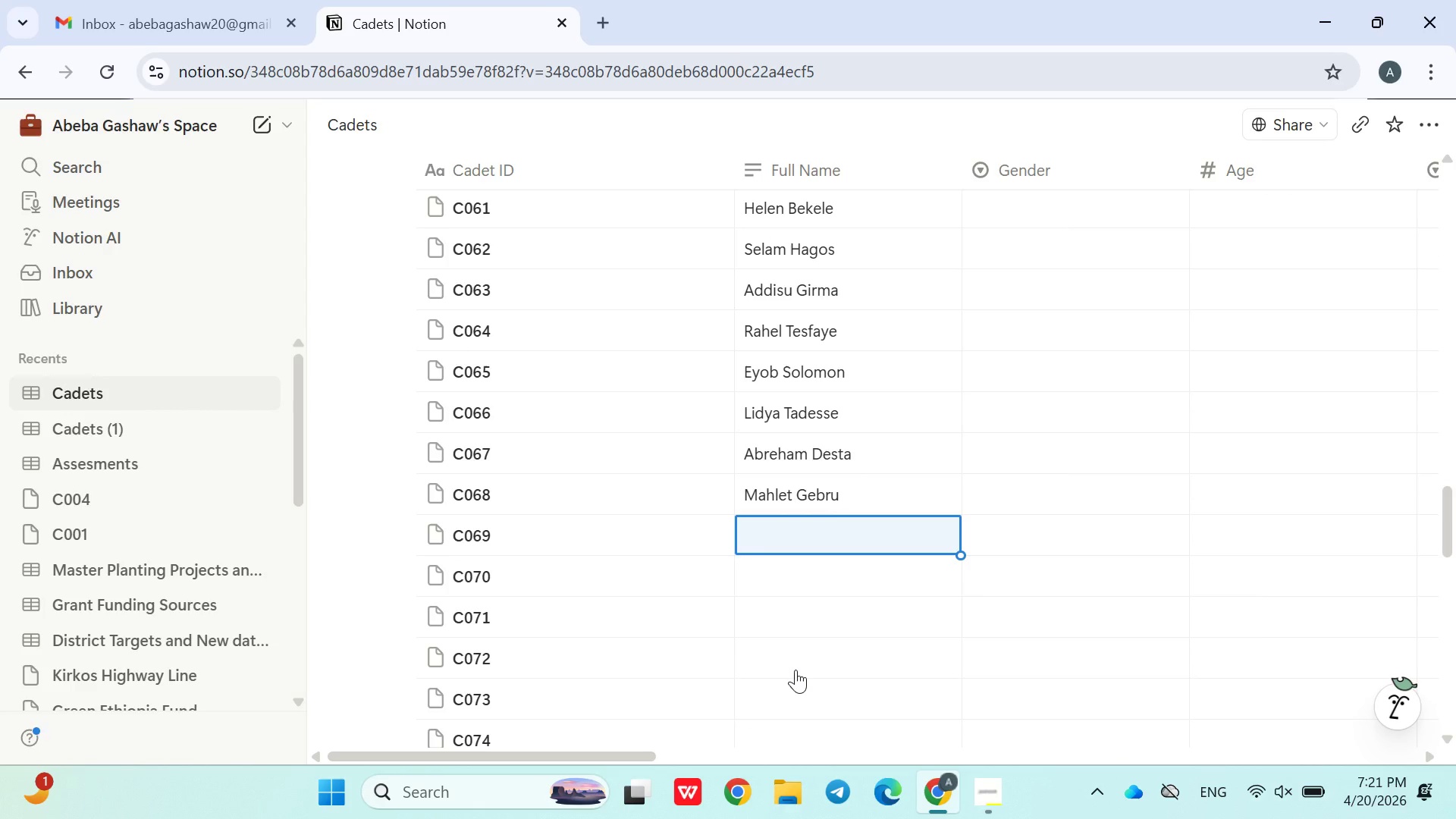 
type(Nahom Berhan)
 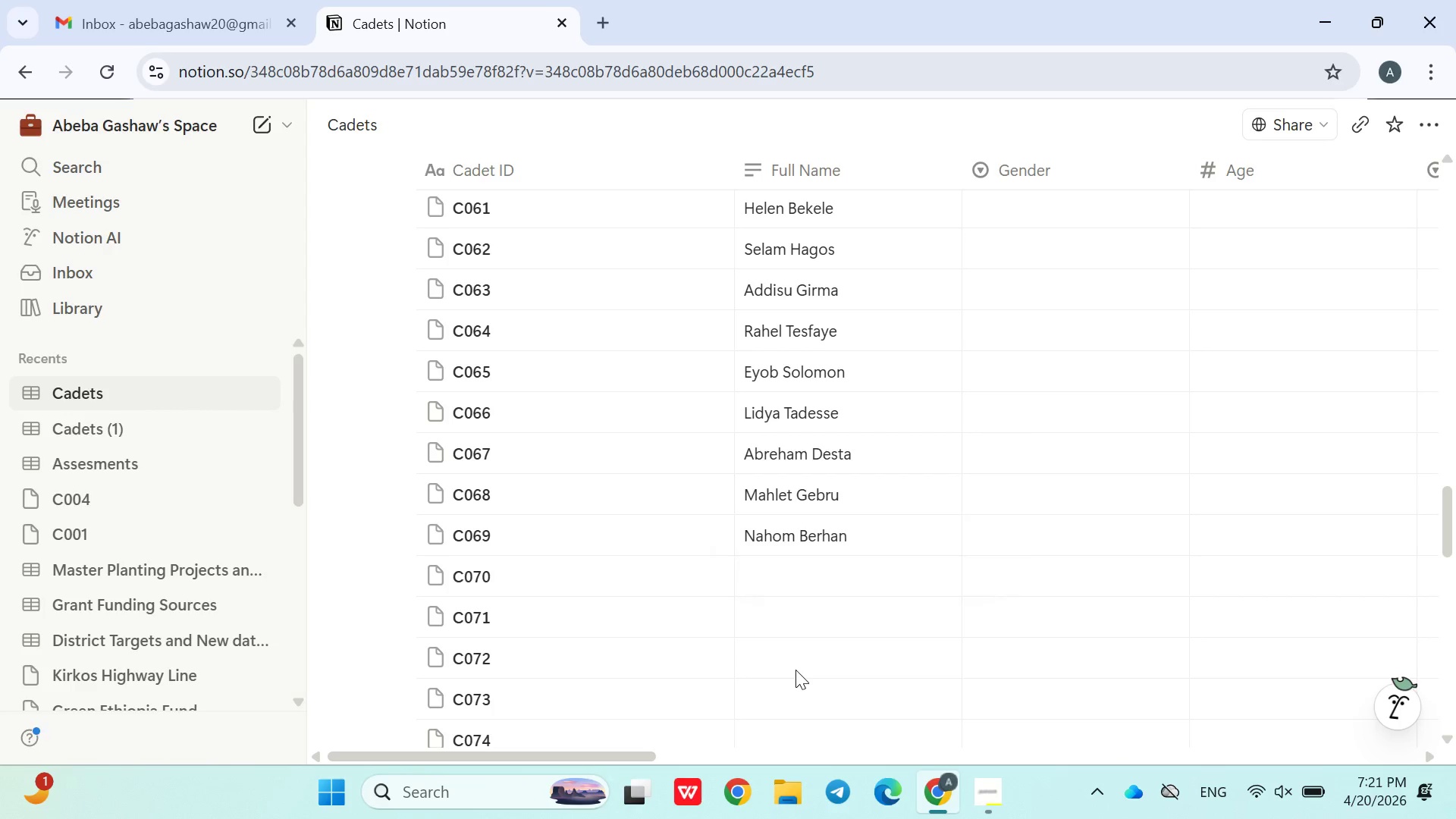 
key(Enter)
 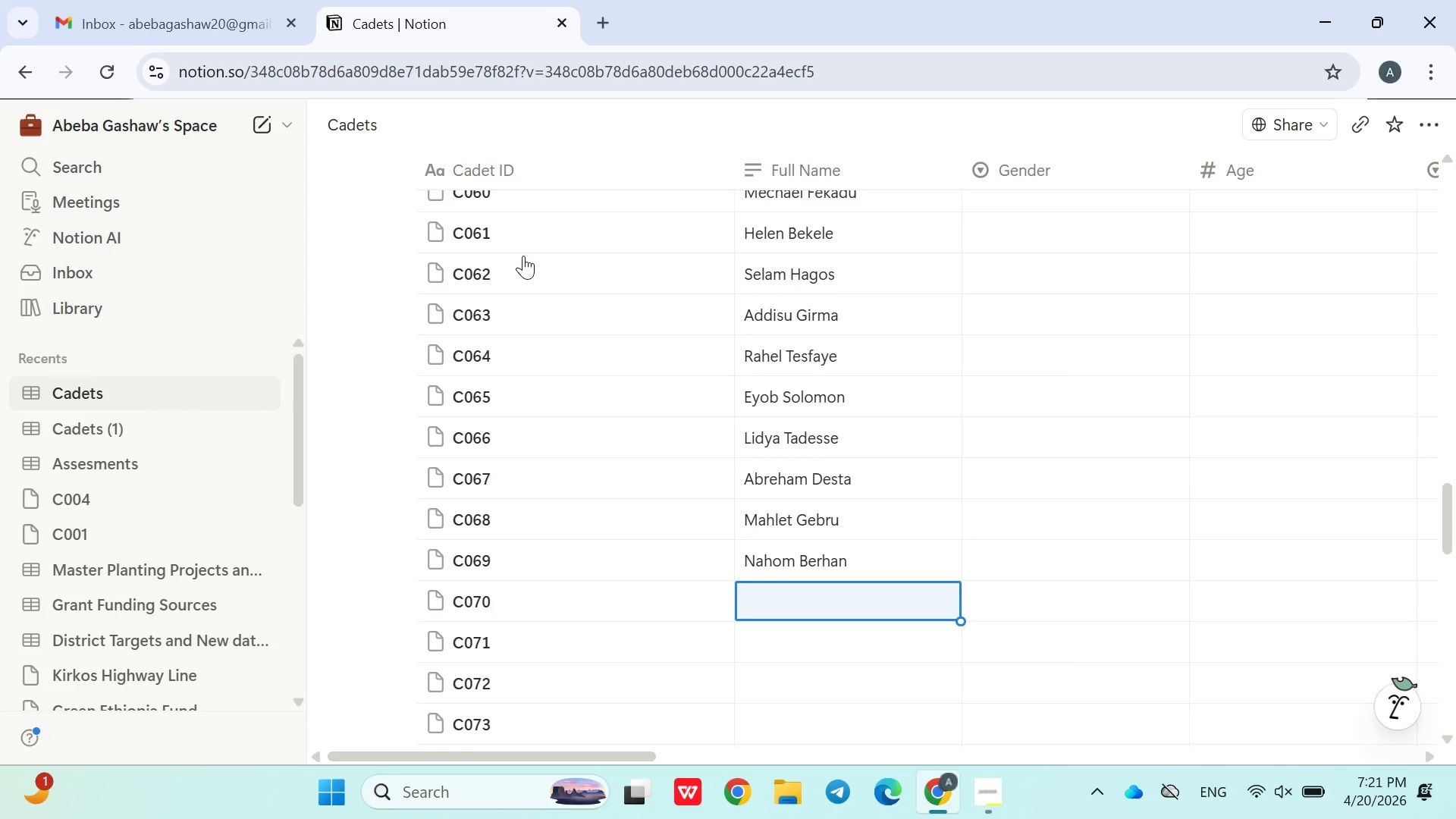 
wait(10.77)
 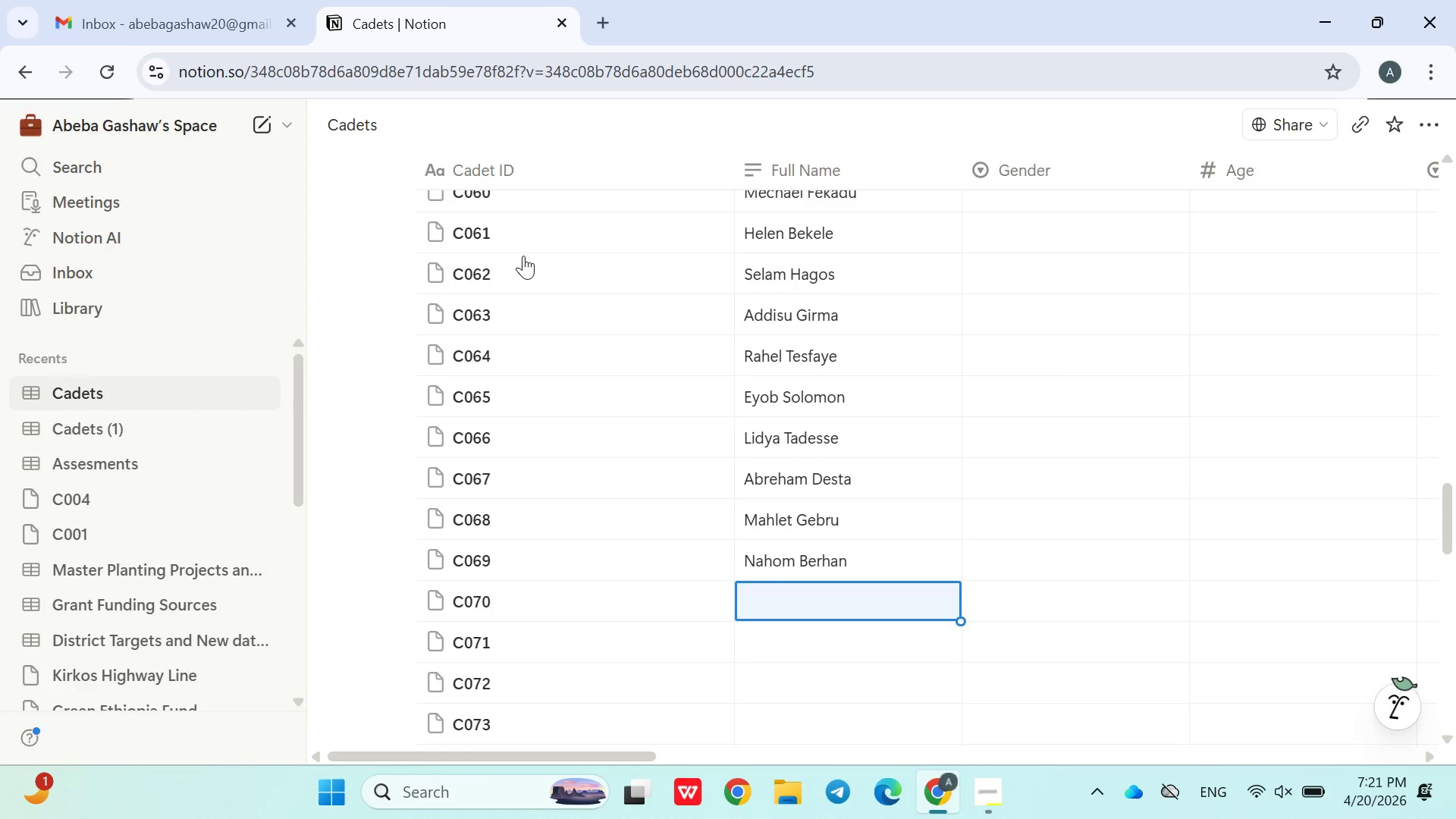 
left_click([786, 582])
 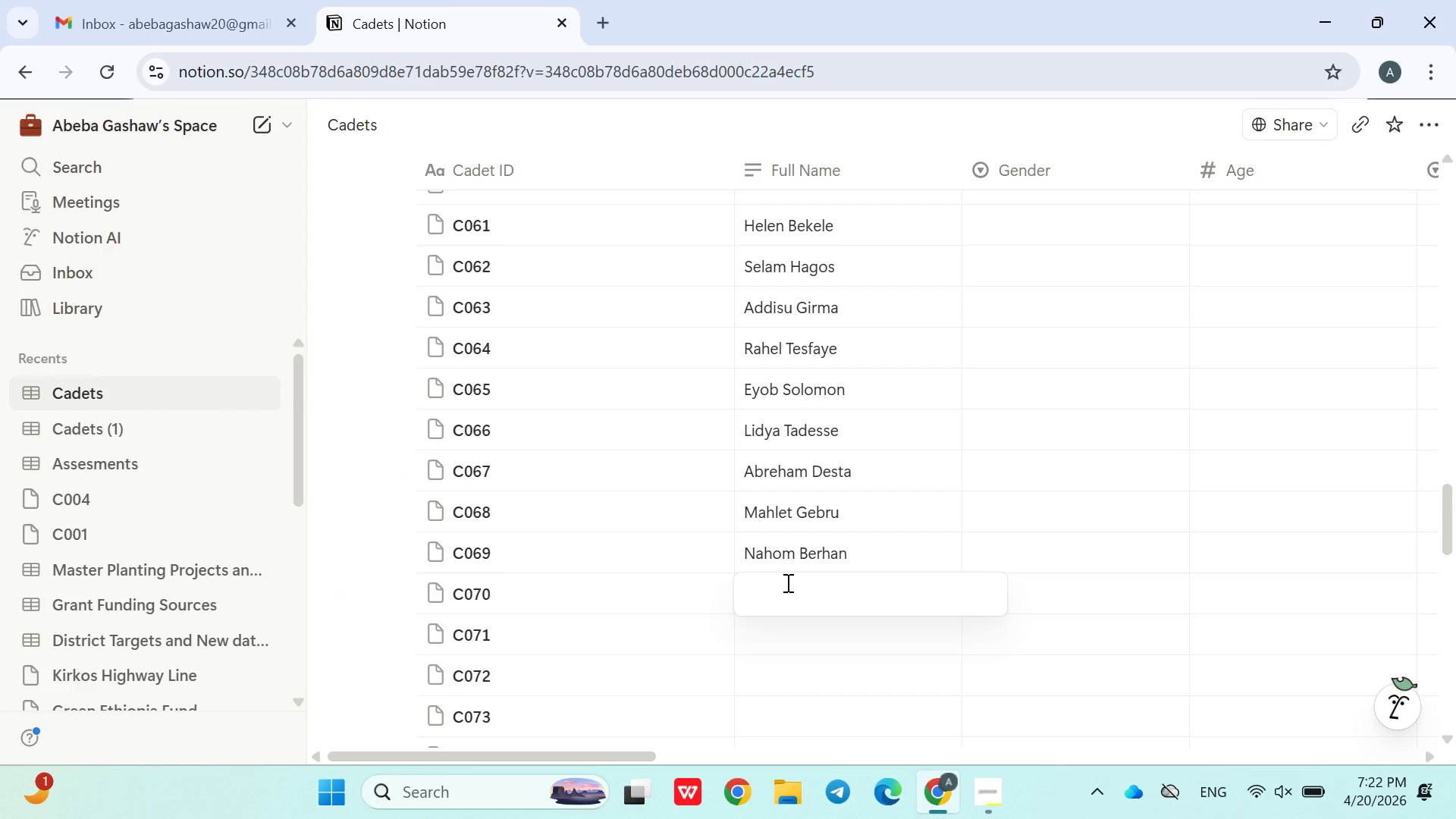 
wait(7.17)
 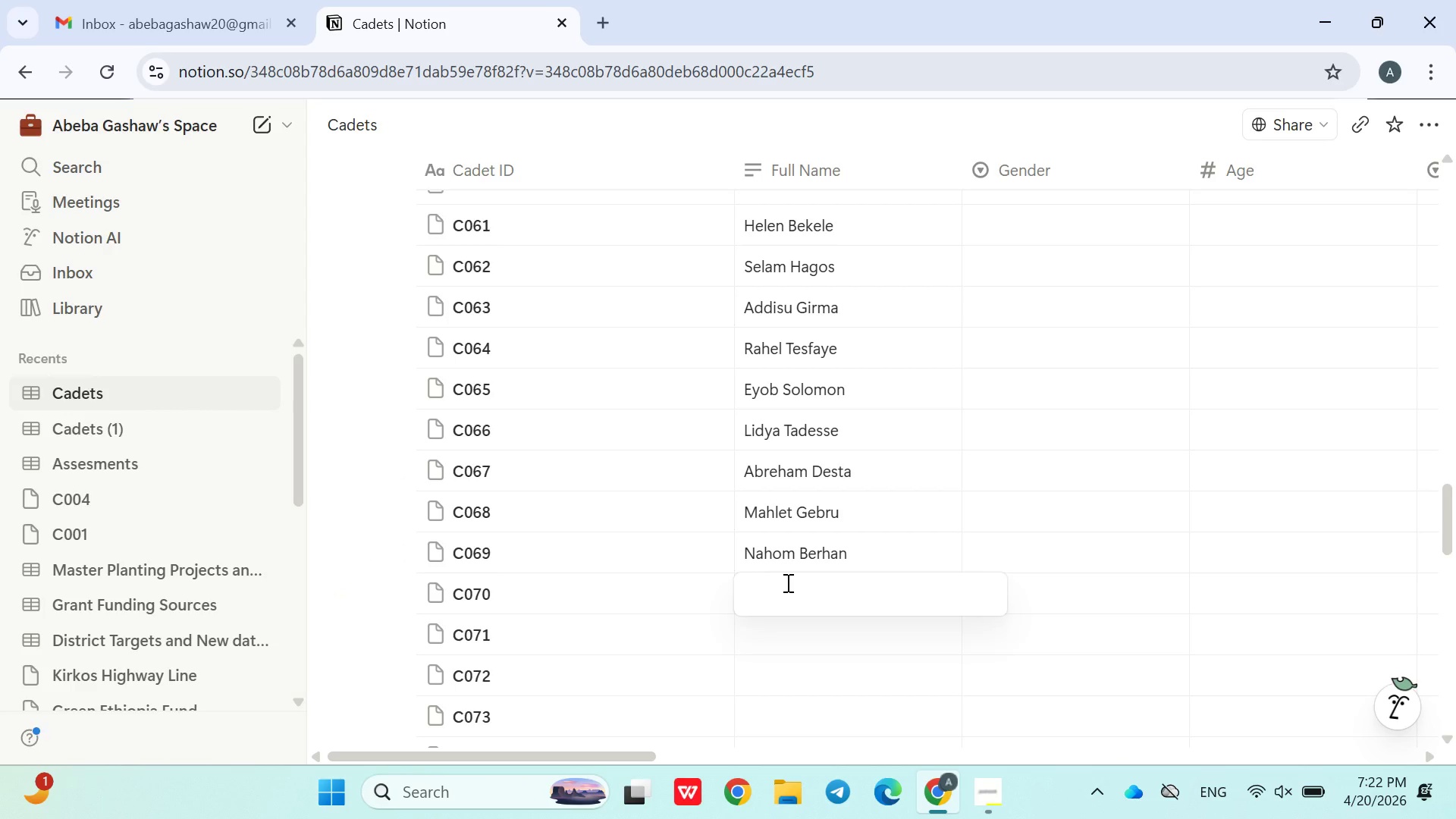 
type(Tsion Fi)
key(Backspace)
key(Backspace)
type(F)
 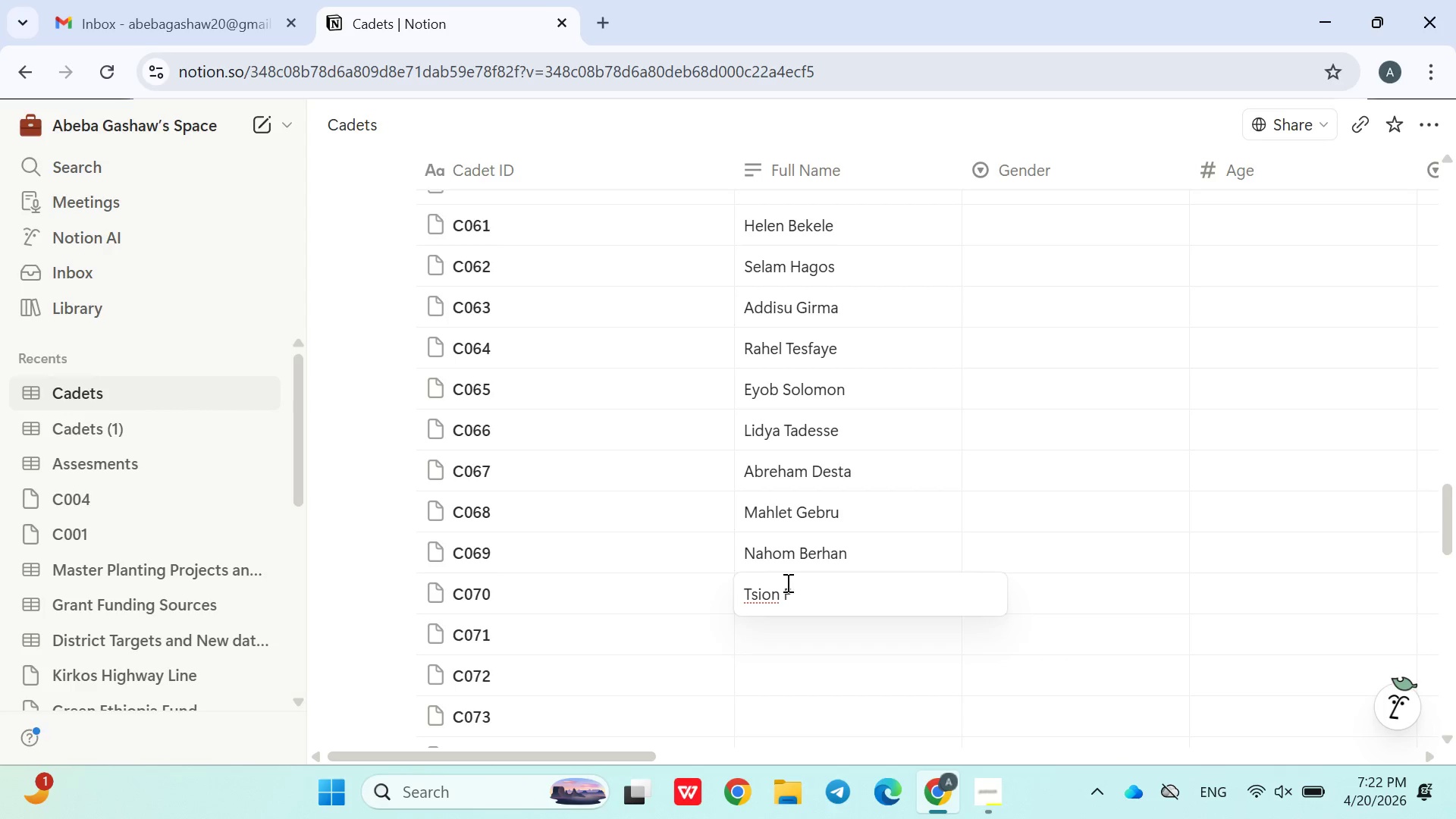 
type(ikre)
 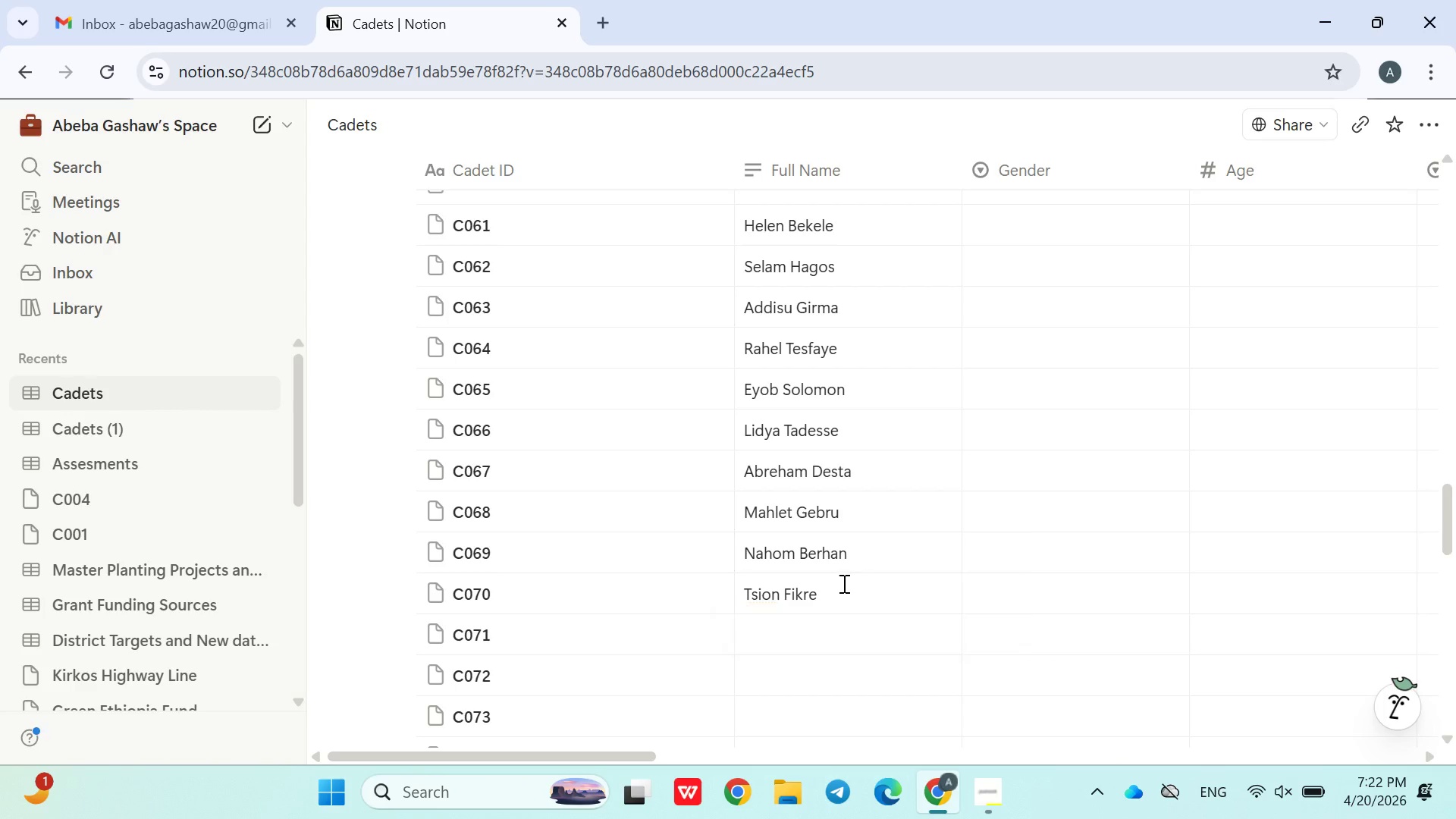 
key(Enter)
 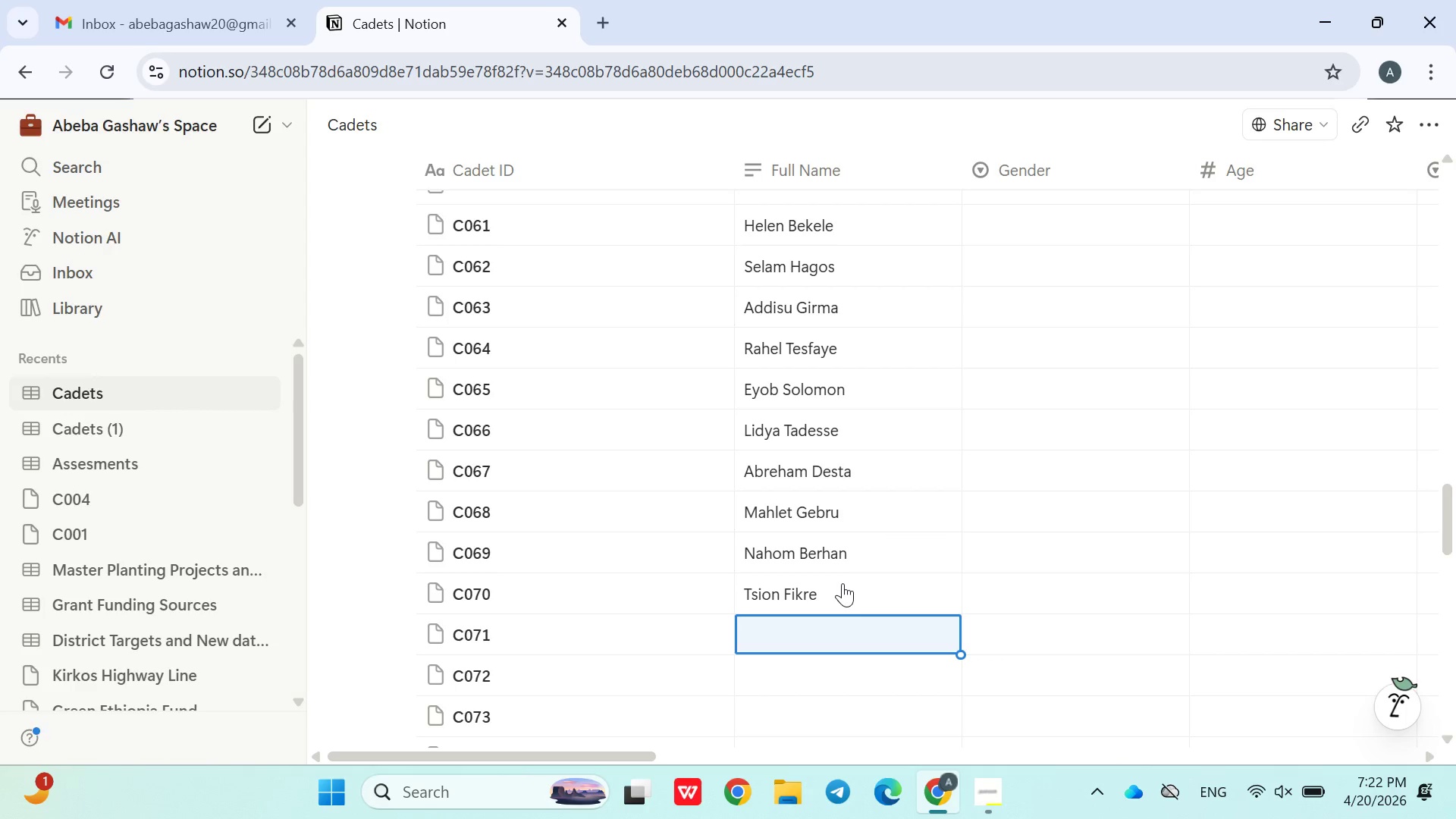 
type(Kaleb Amanuel)
 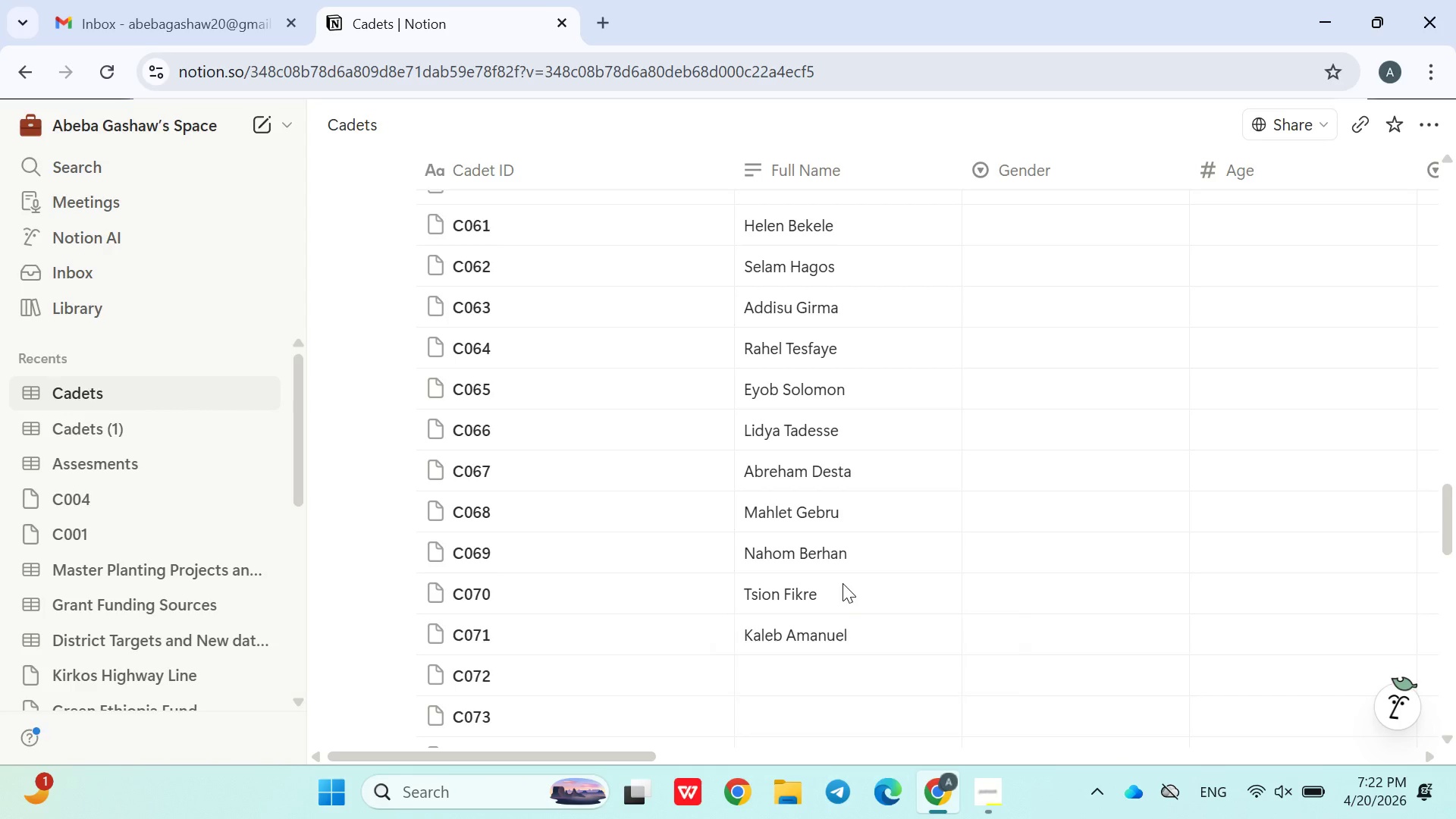 
key(Enter)
 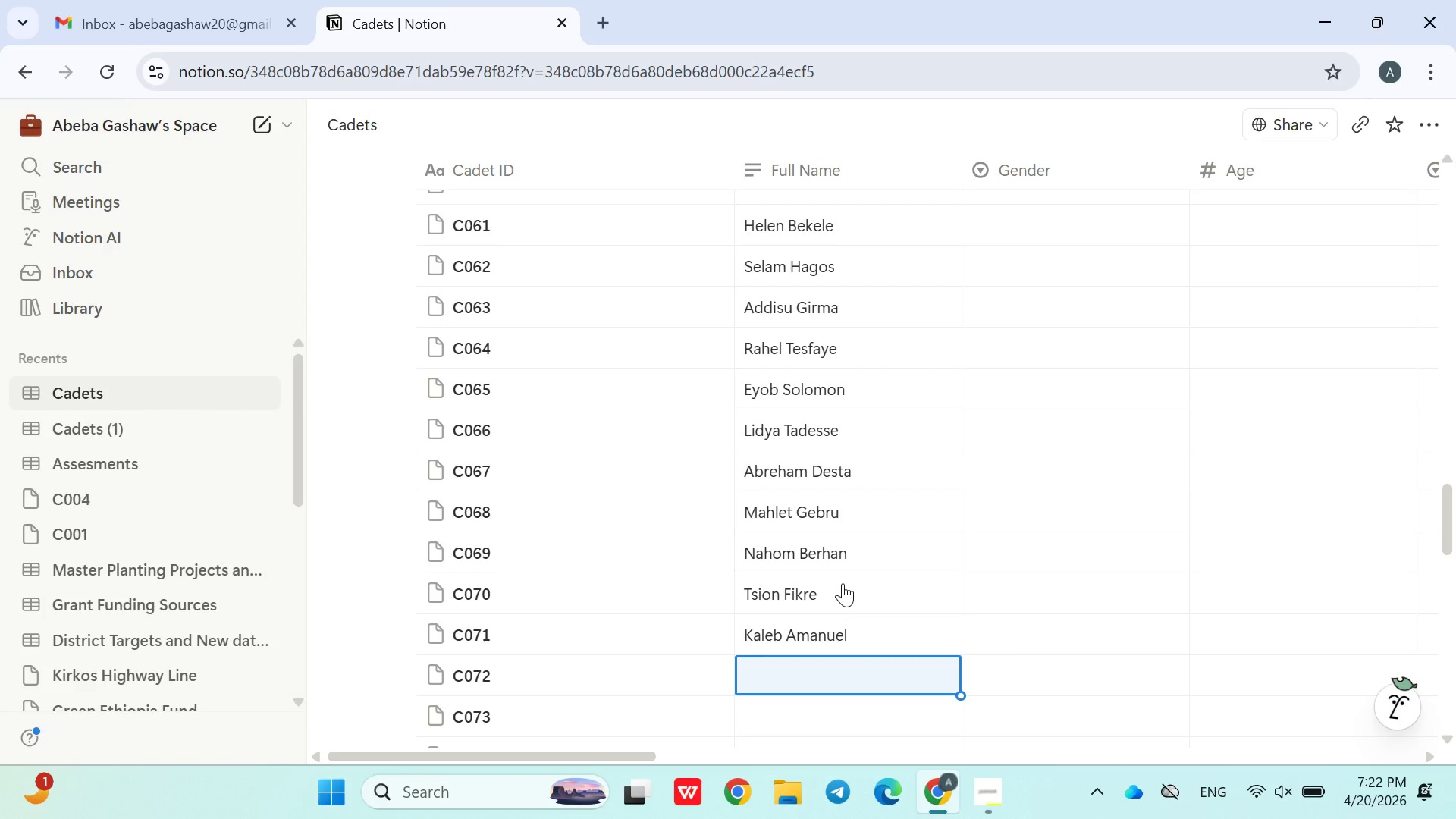 
wait(5.02)
 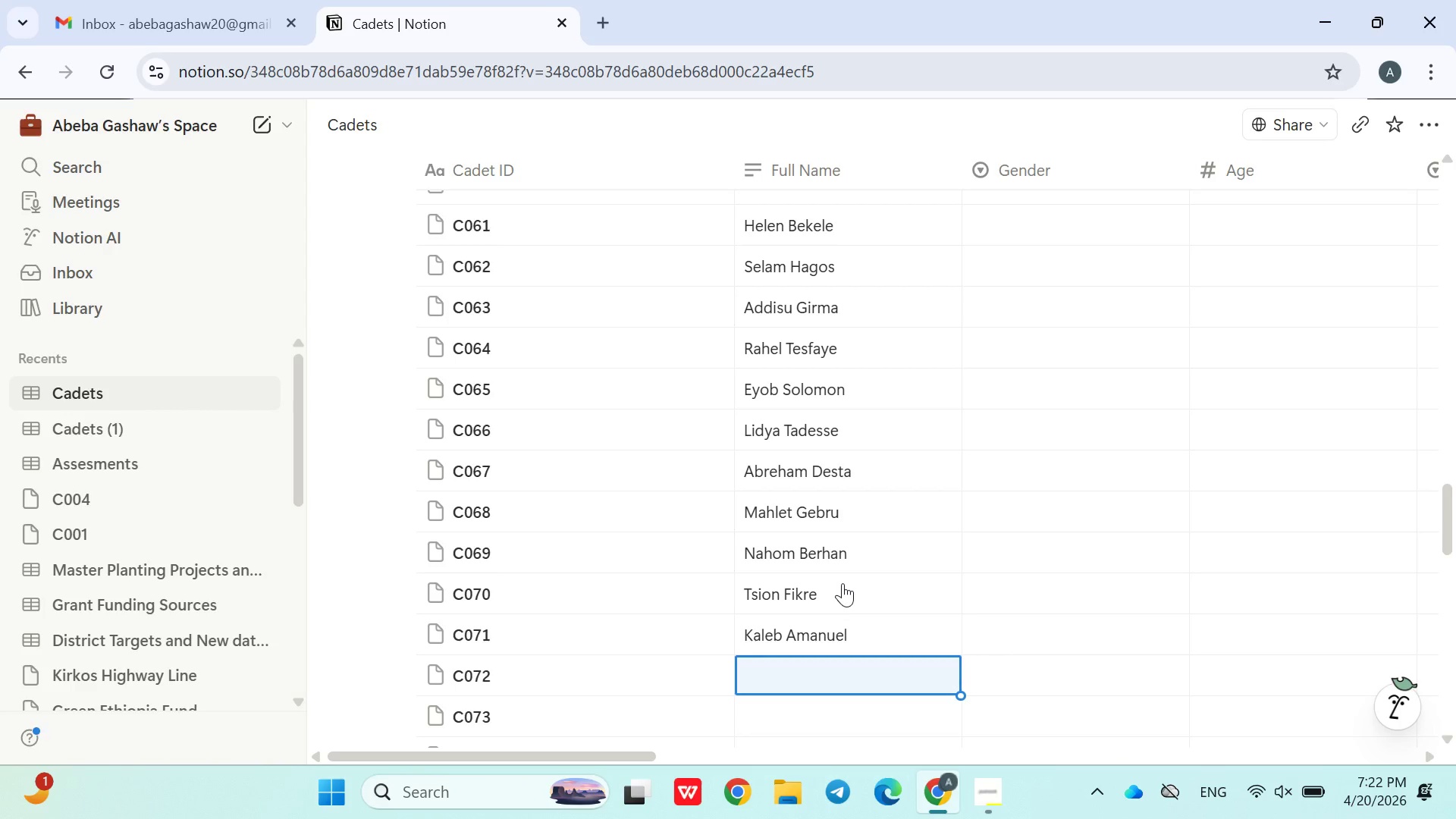 
type(Saron Teshome)
 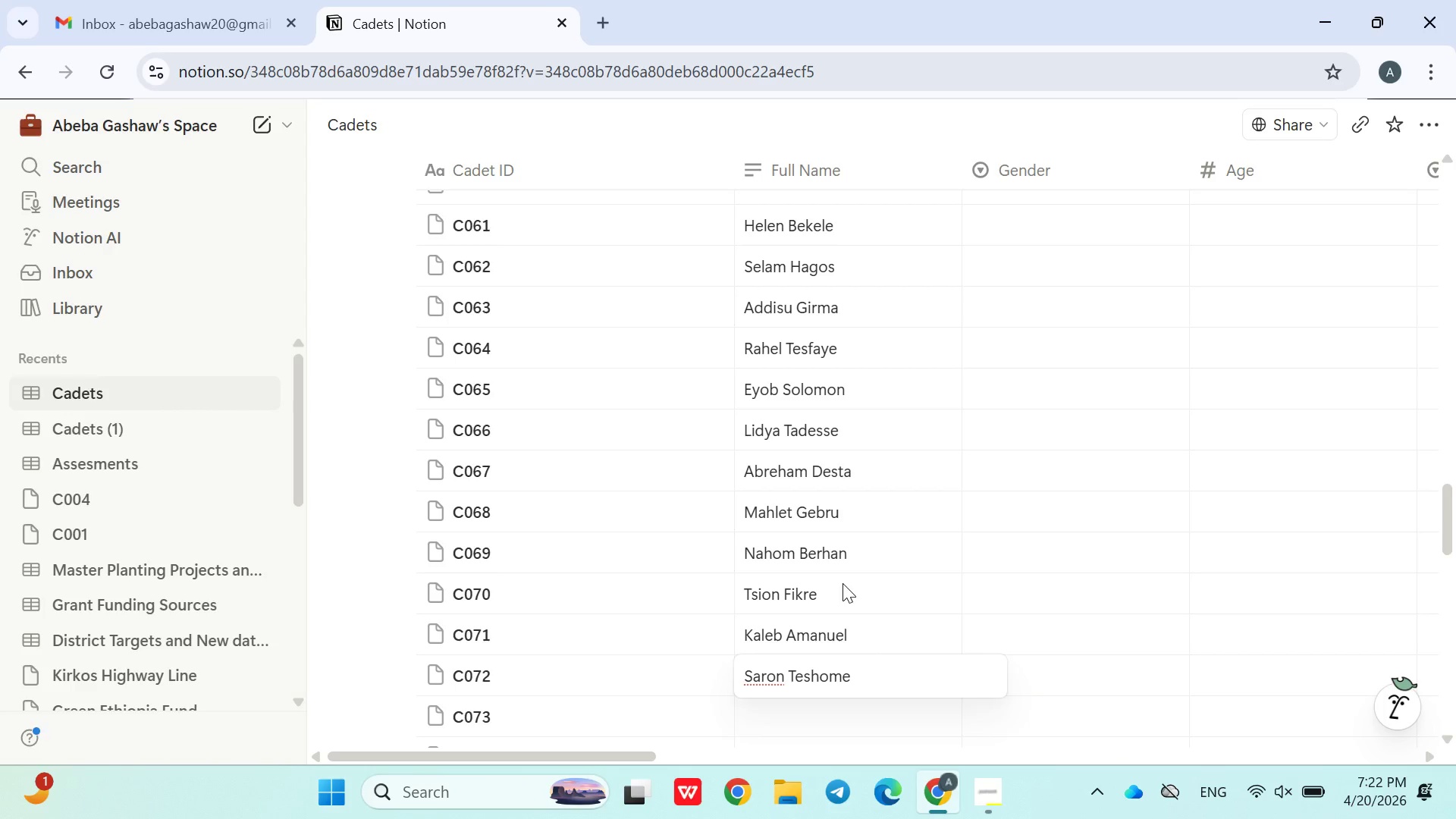 
key(Enter)
 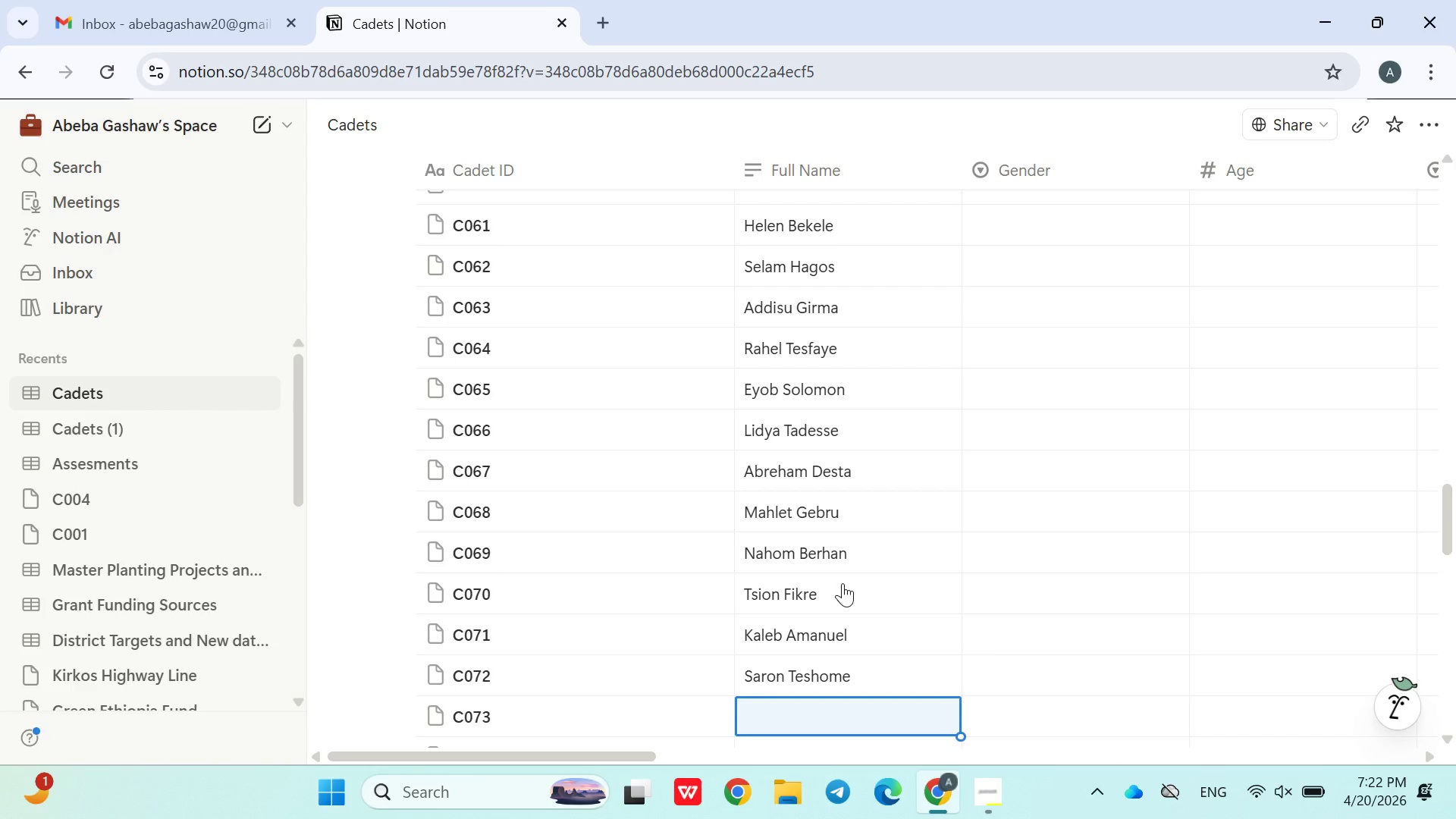 
type(Abel Hailu)
 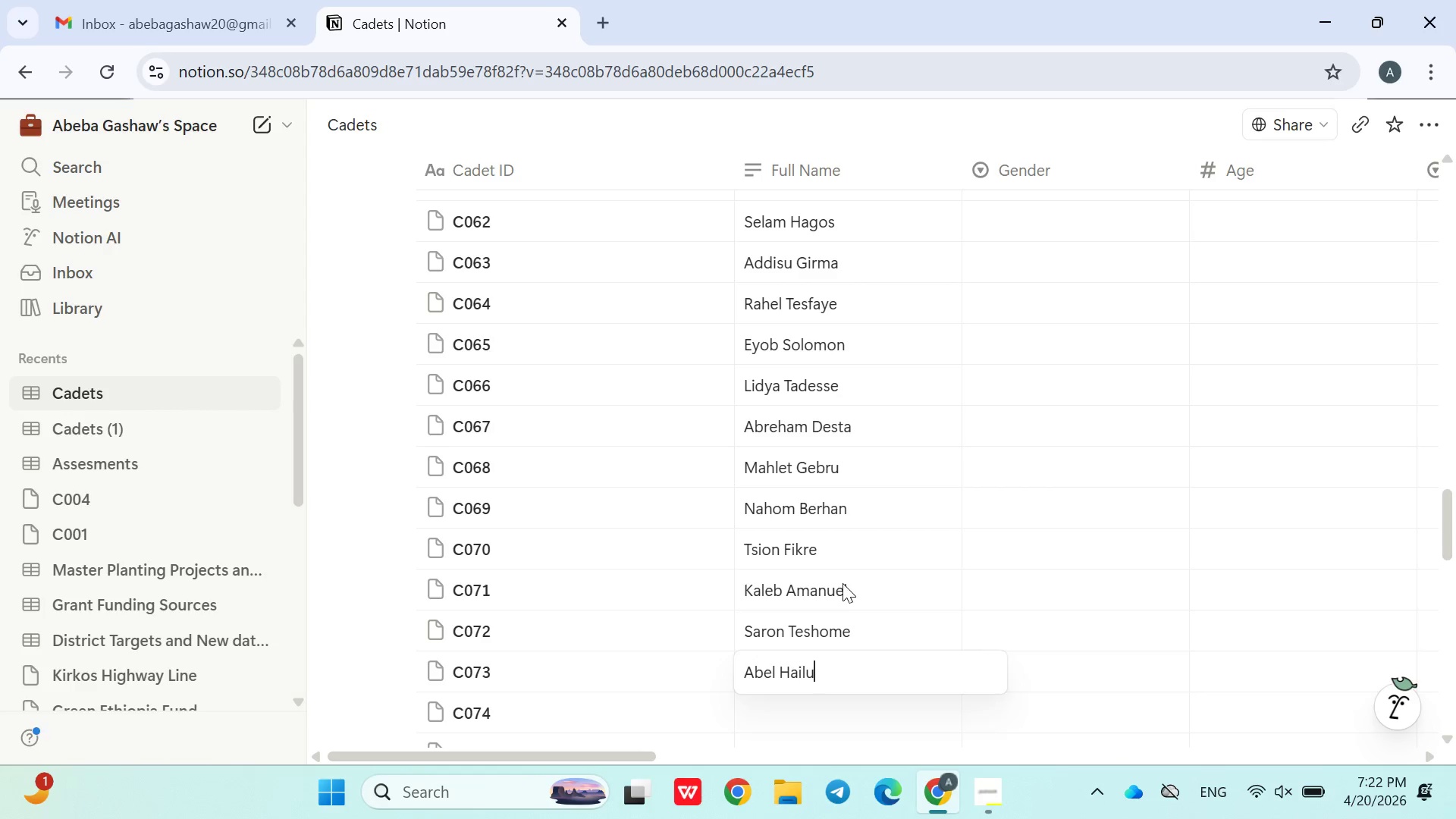 
key(Enter)
 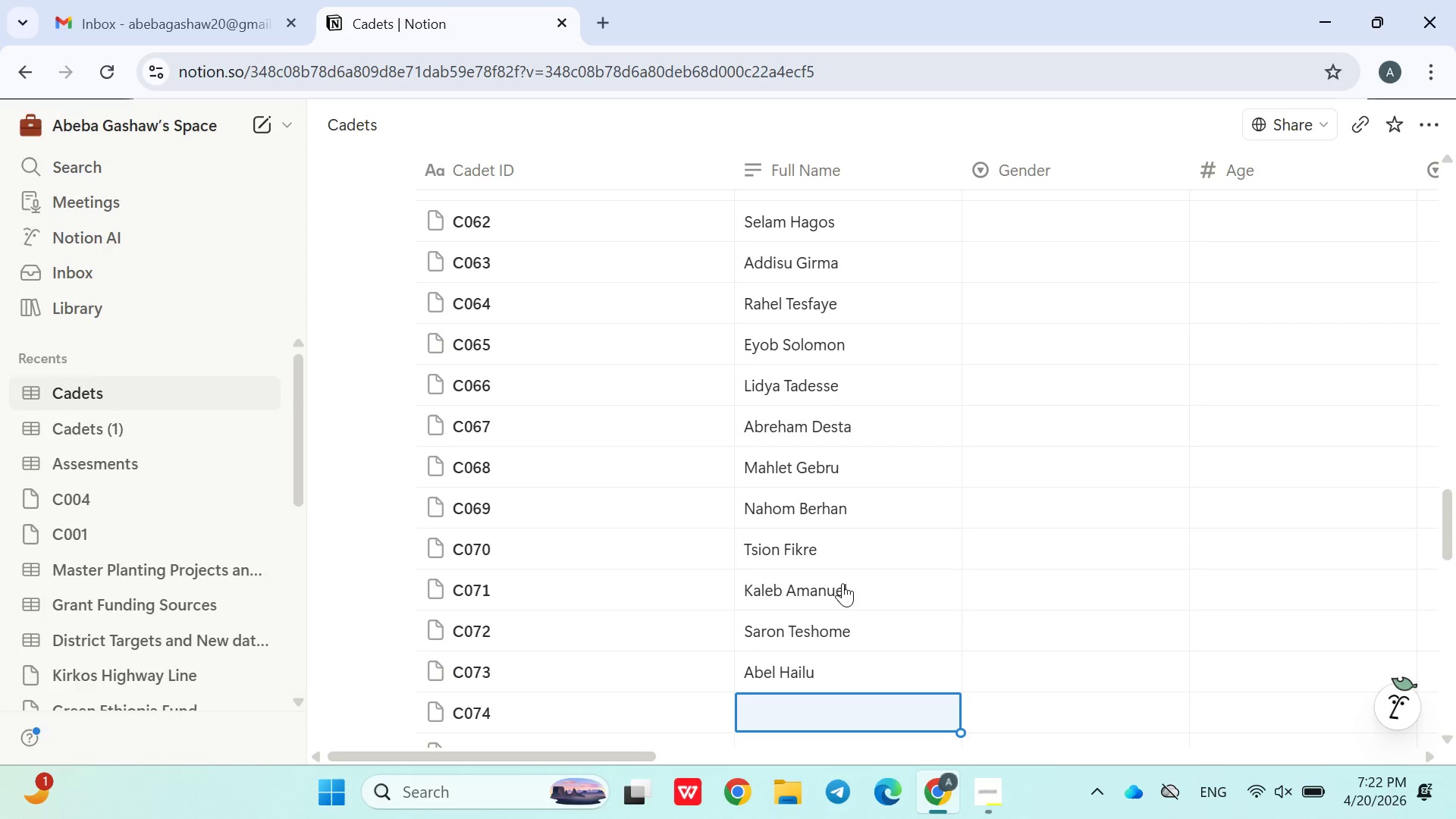 
type(Marta Desta)
 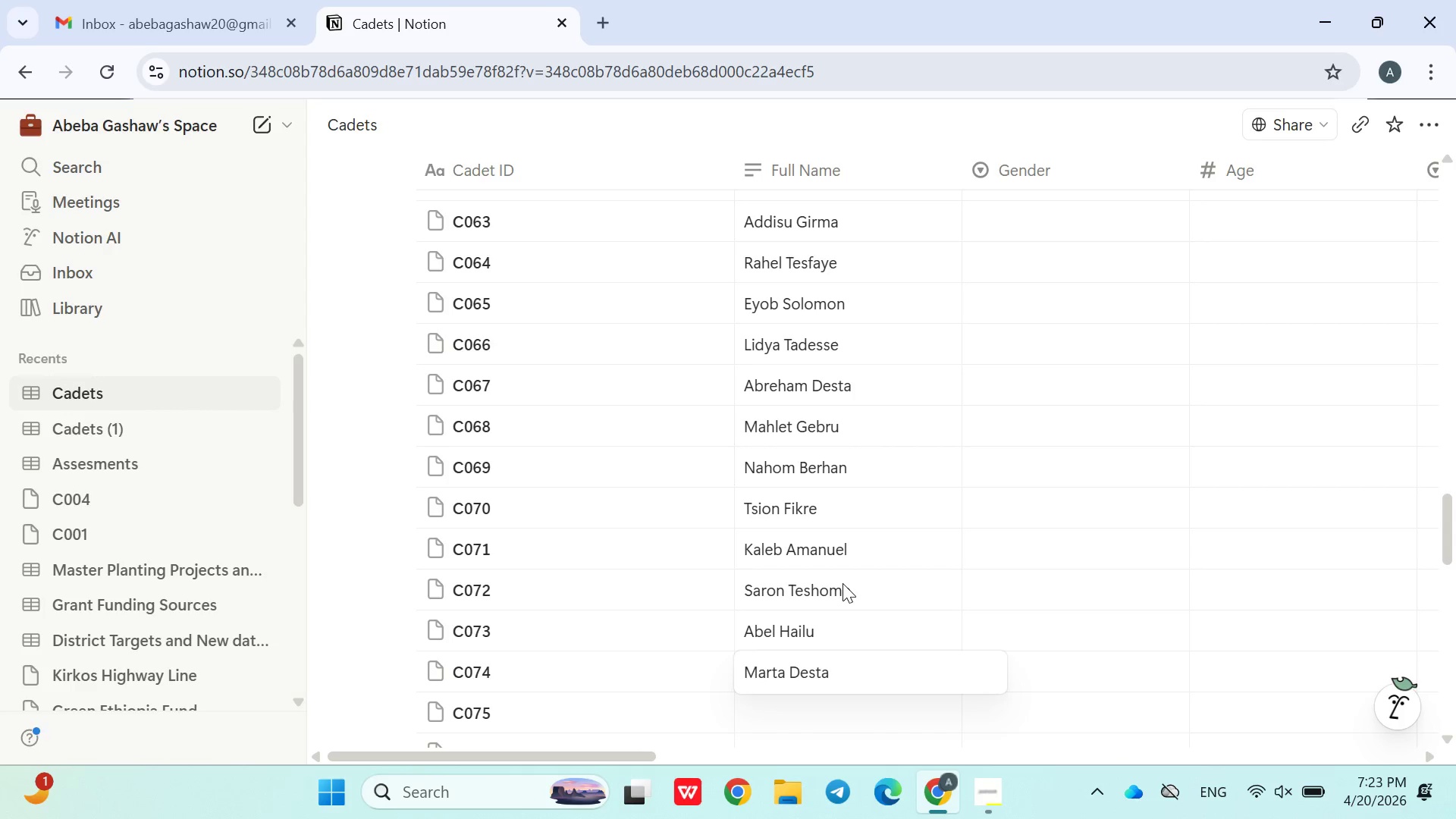 
key(Enter)
 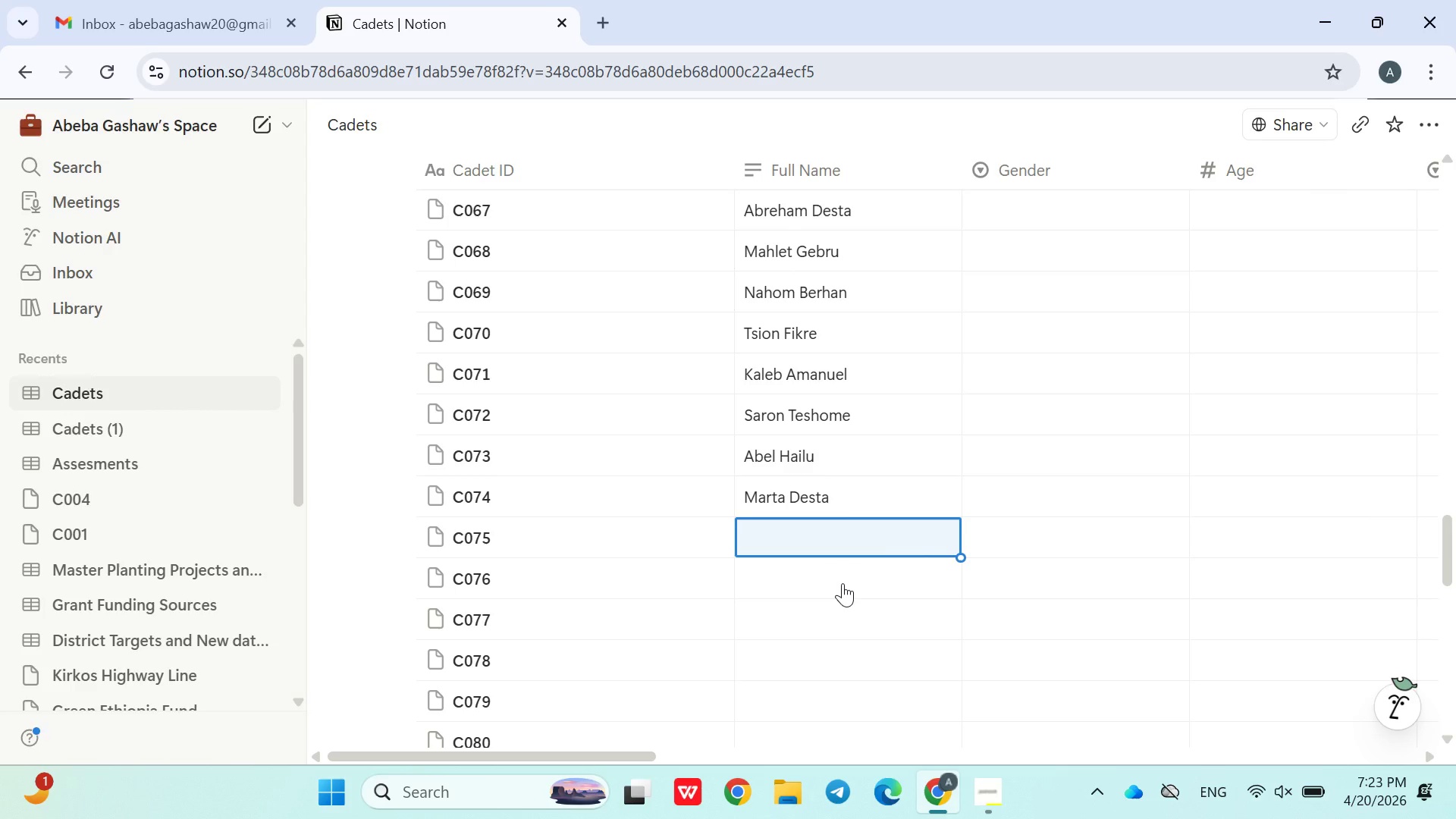 
wait(8.14)
 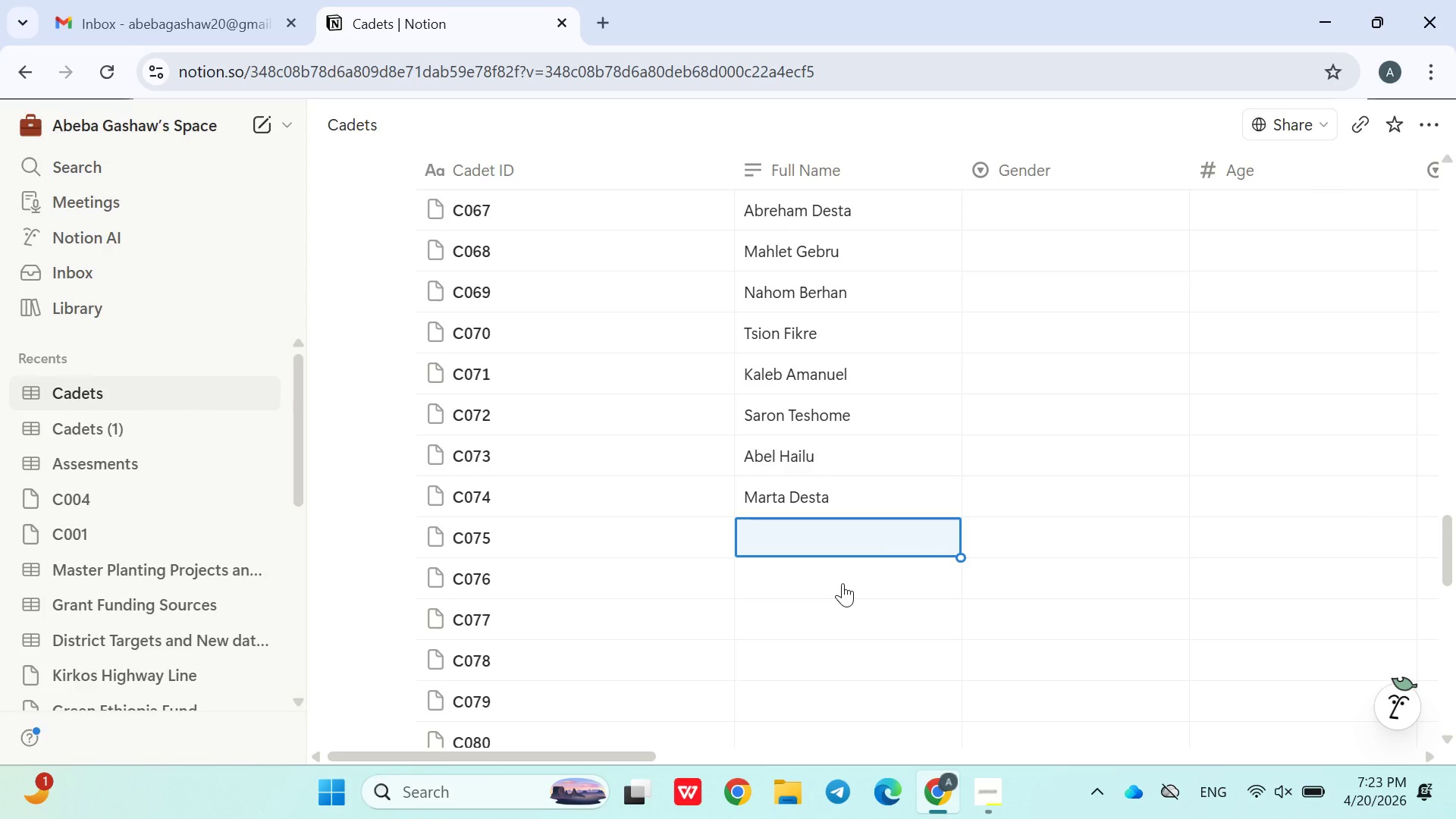 
type(Daniel Desta)
 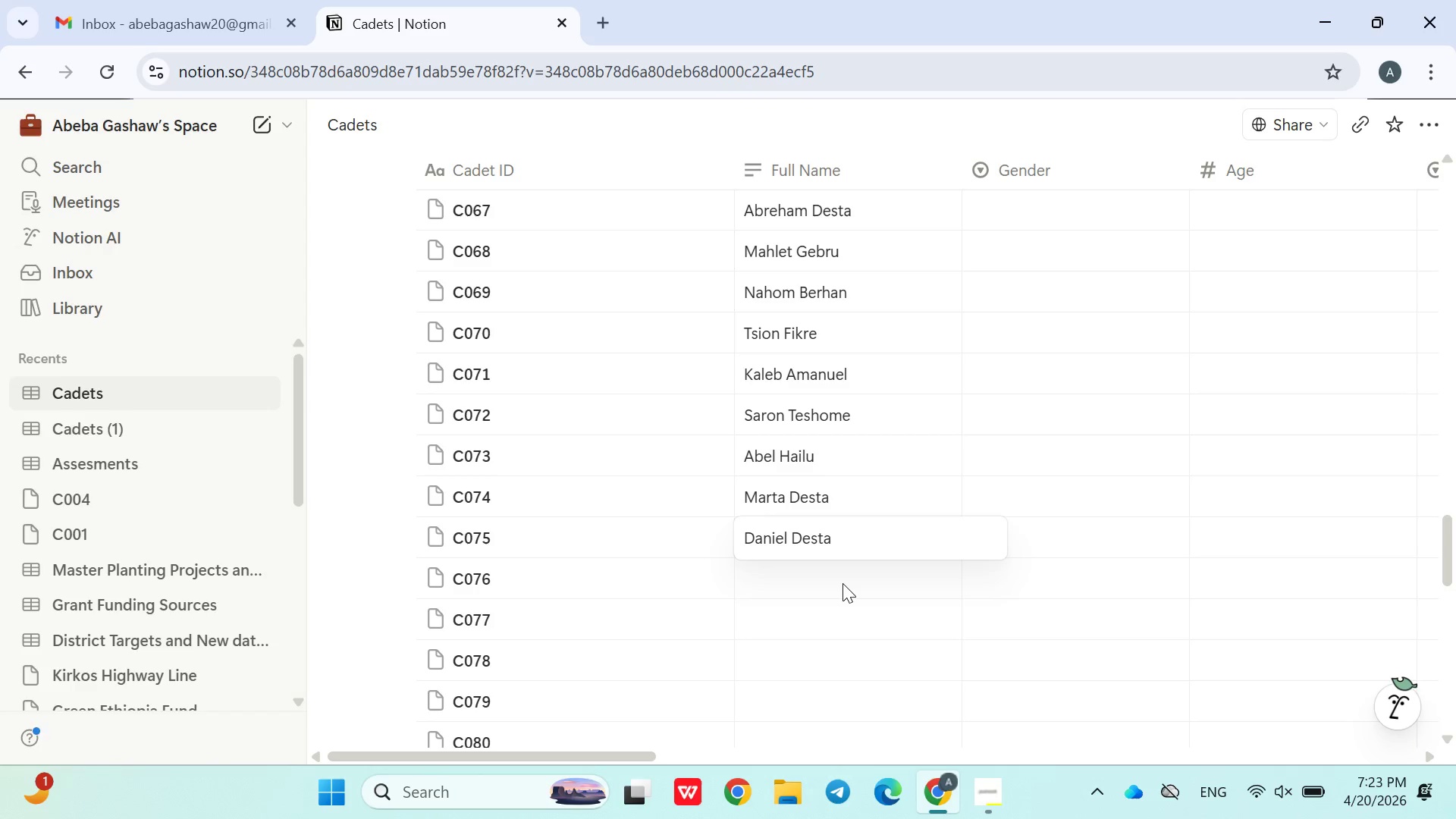 
key(Enter)
 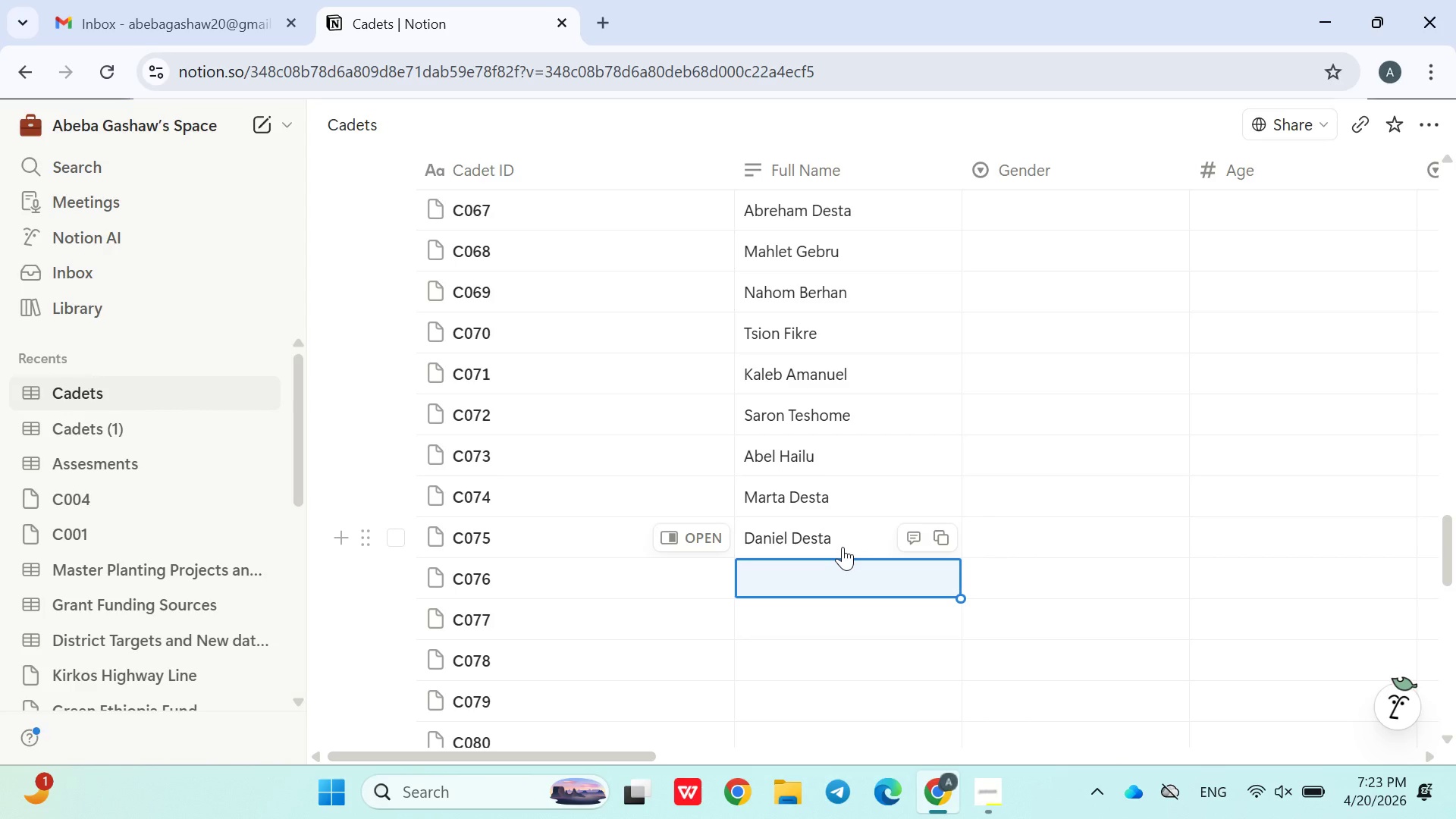 
wait(7.99)
 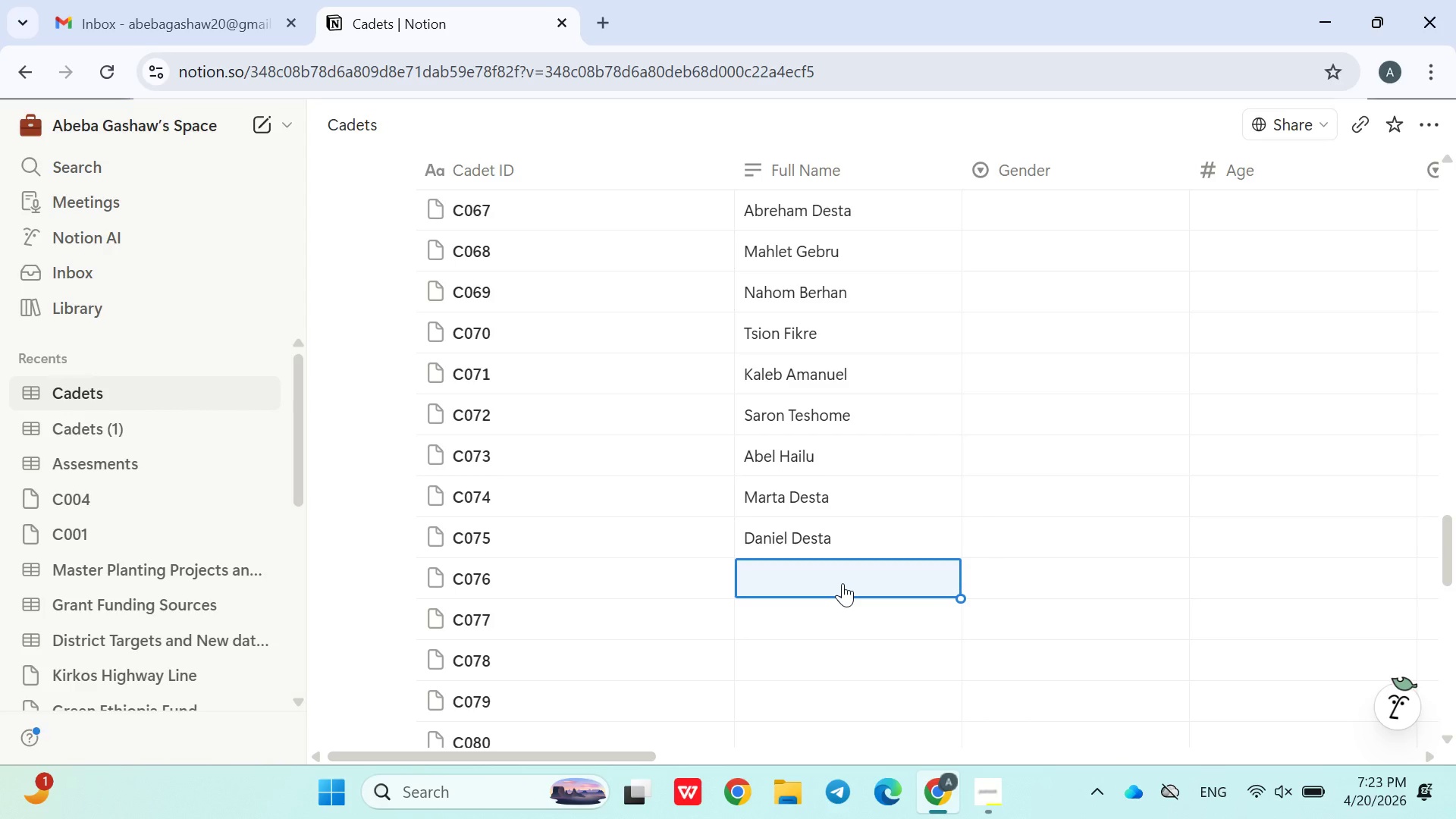 
double_click([827, 544])
 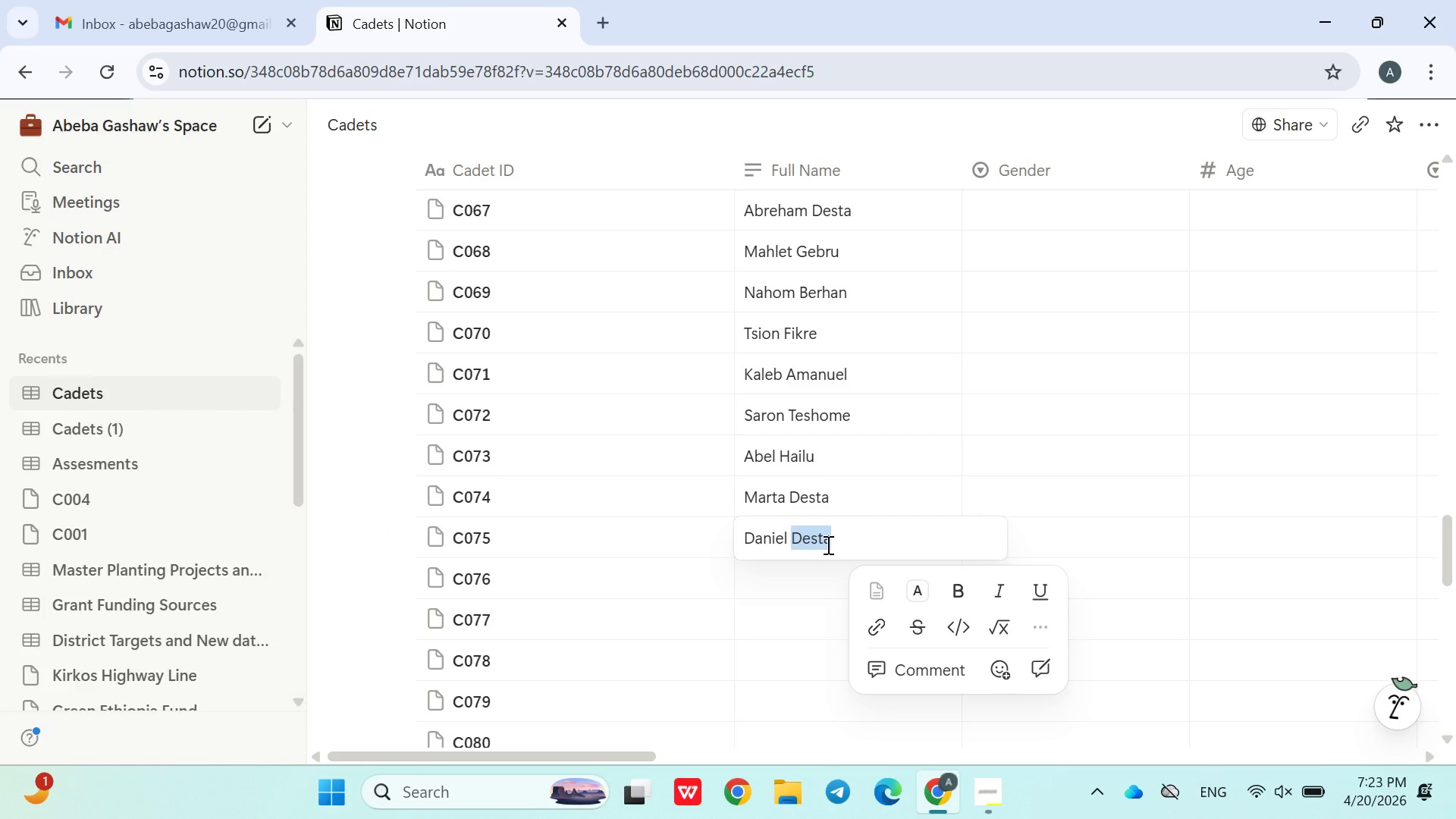 
key(Backspace)
type( D)
key(Backspace)
type(Solomon)
 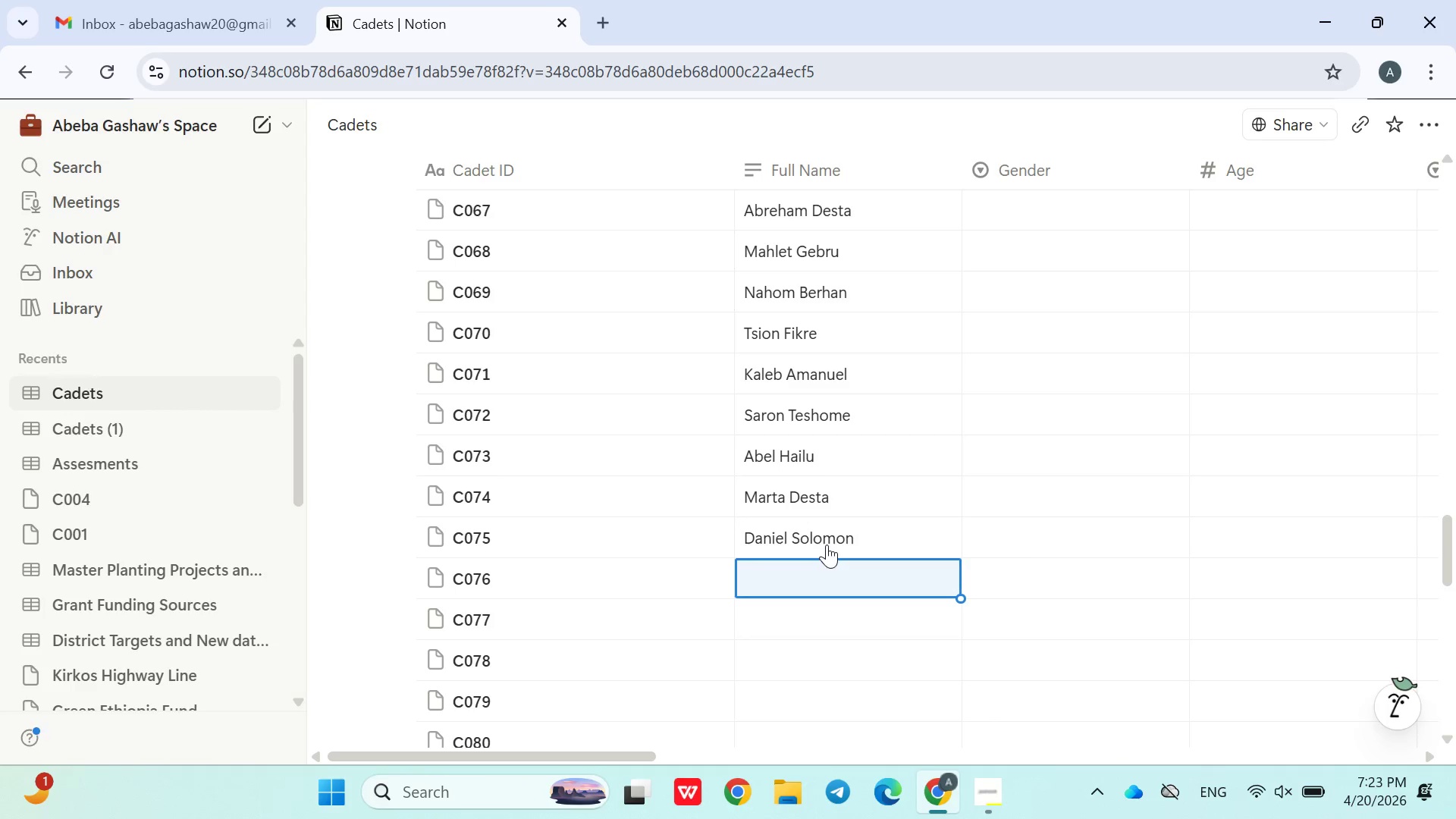 
 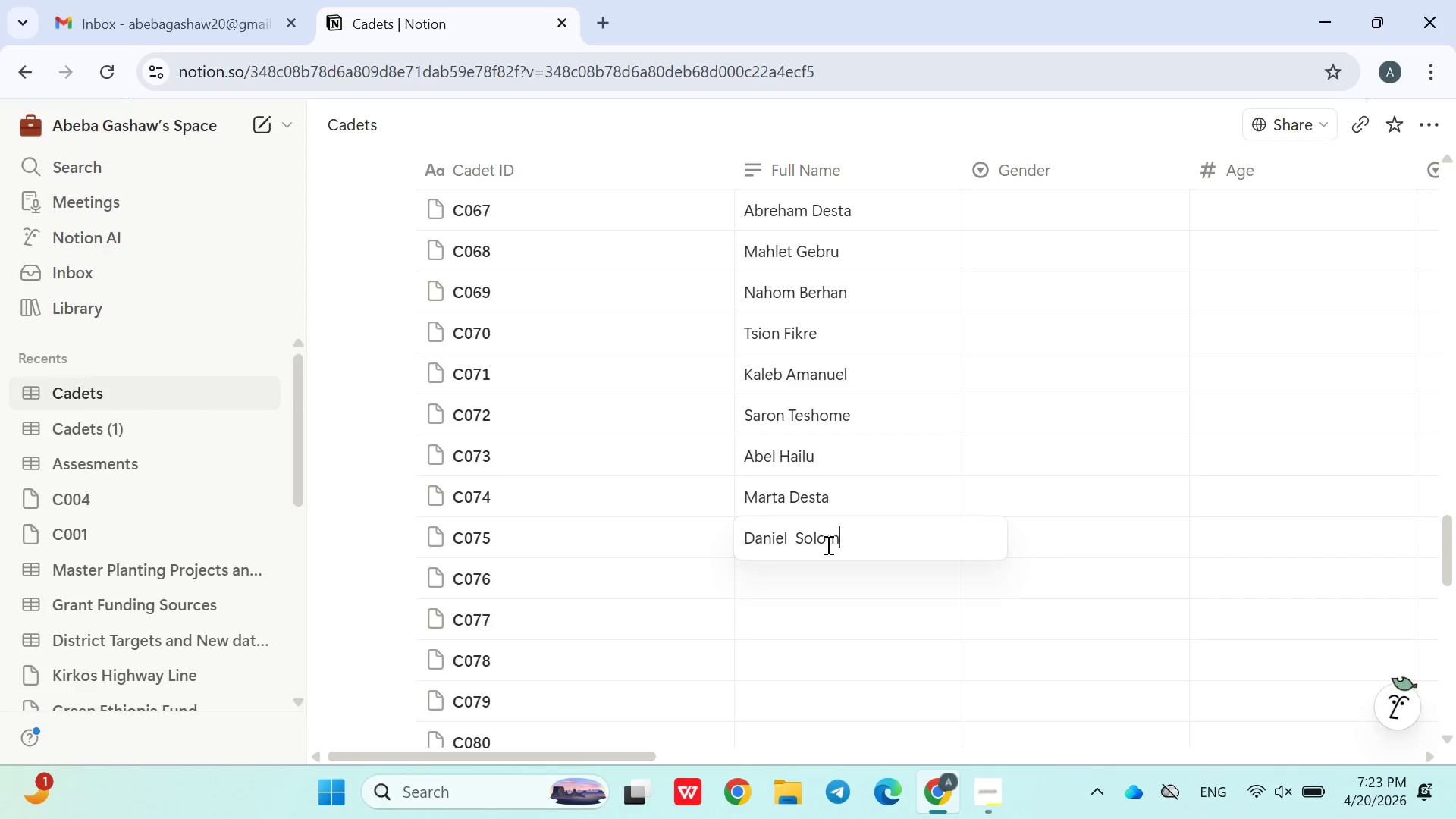 
key(Enter)
 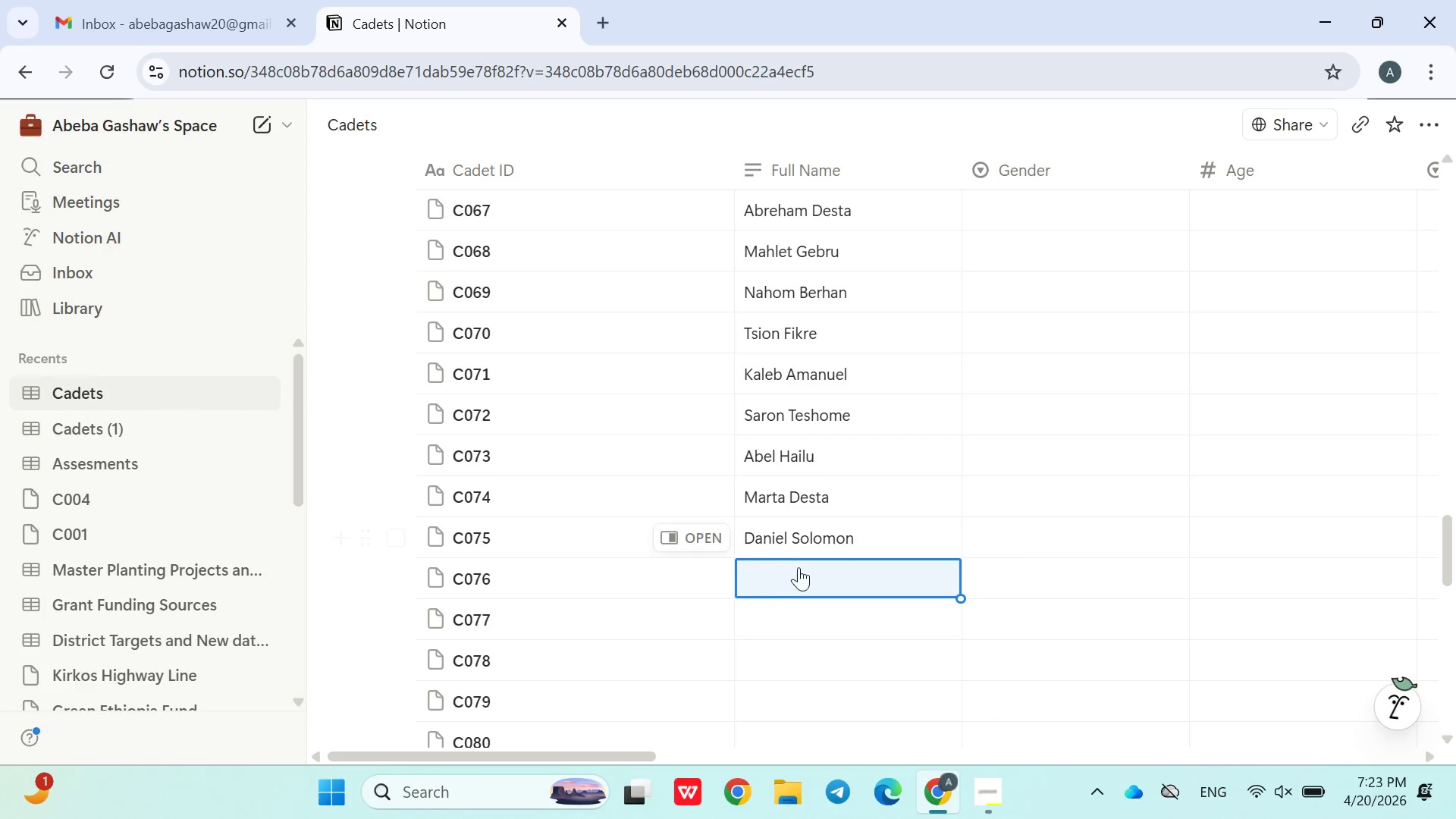 
wait(10.8)
 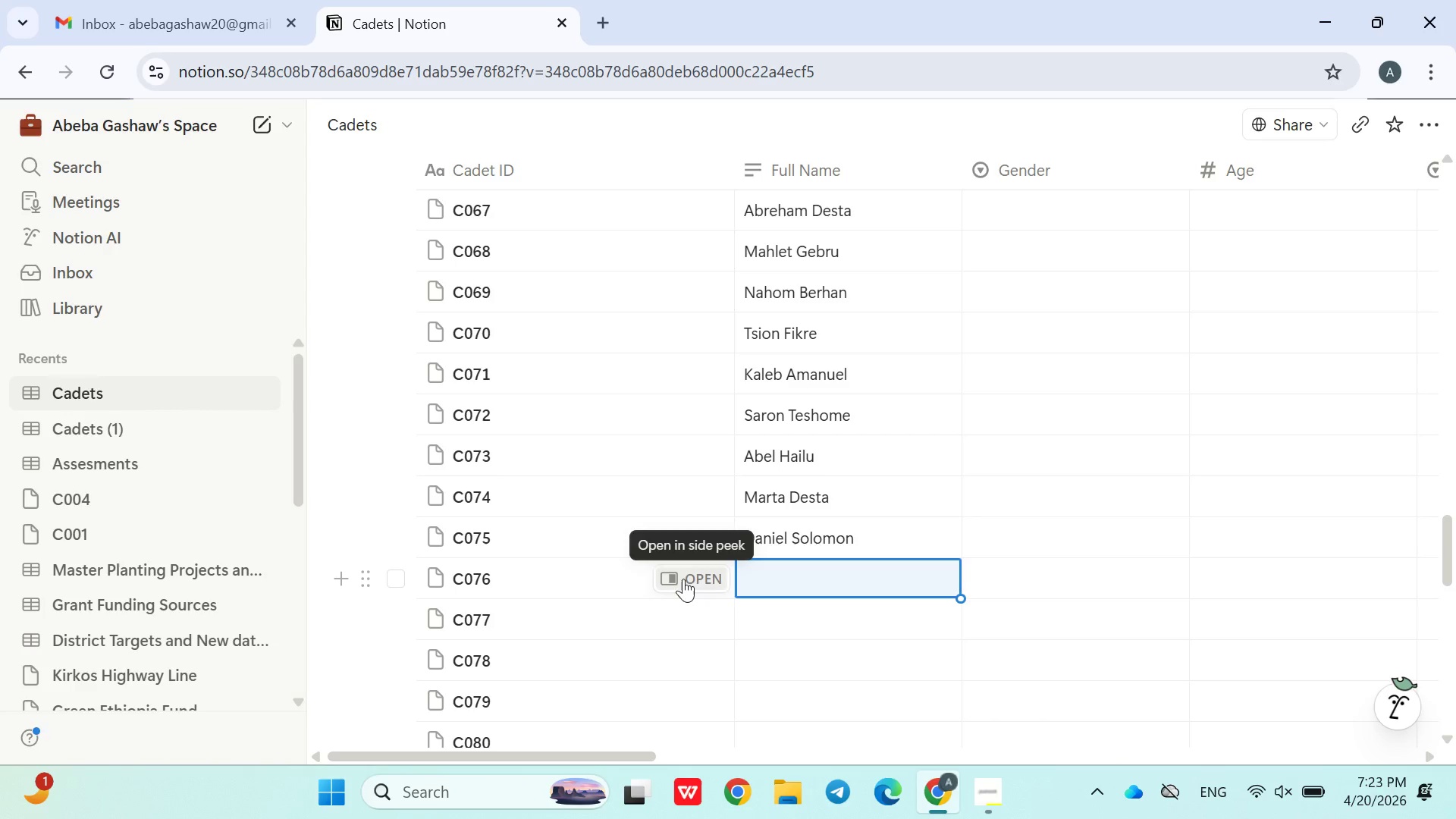 
type(Abel Birhanu)
 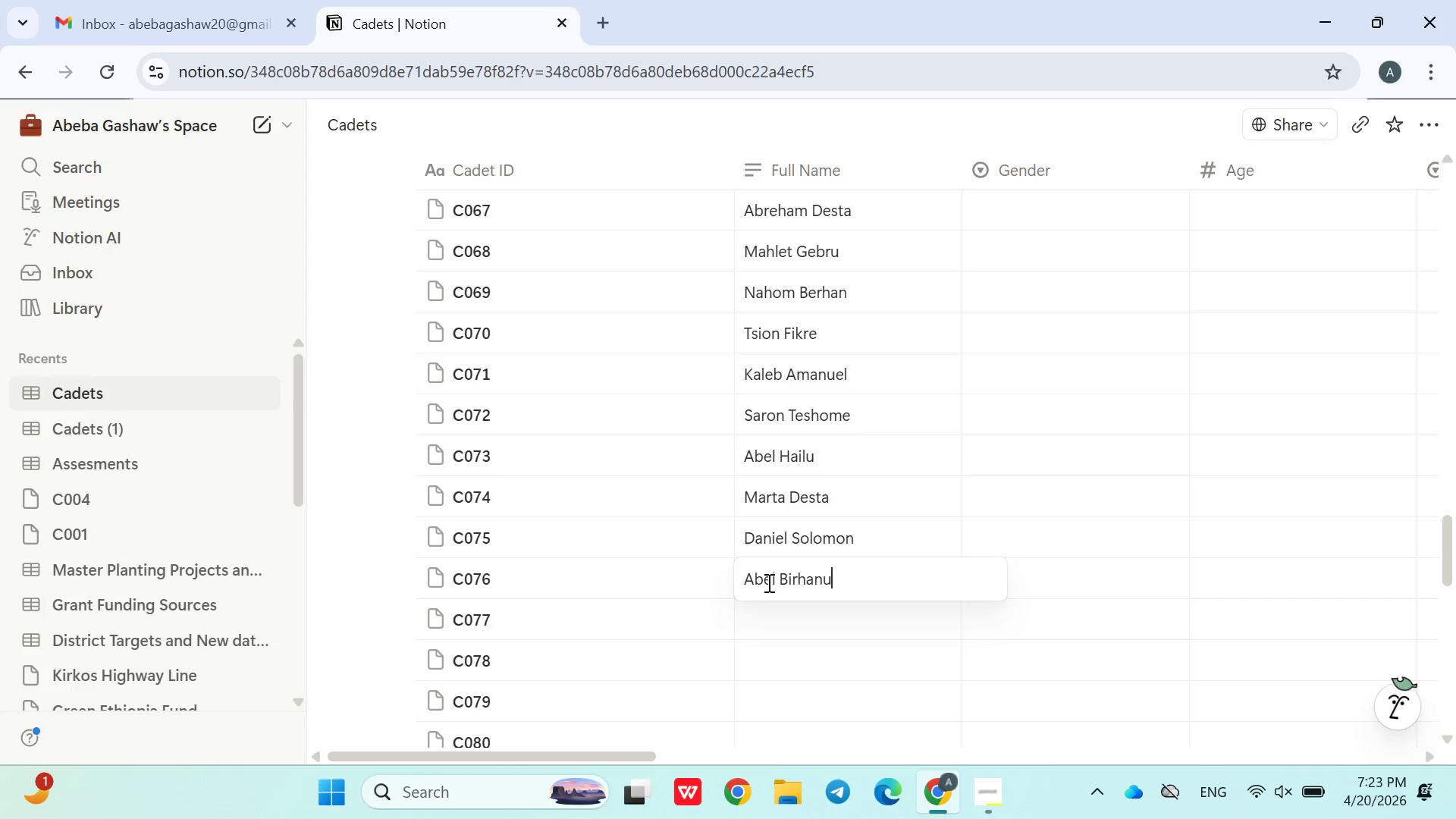 
key(Enter)
 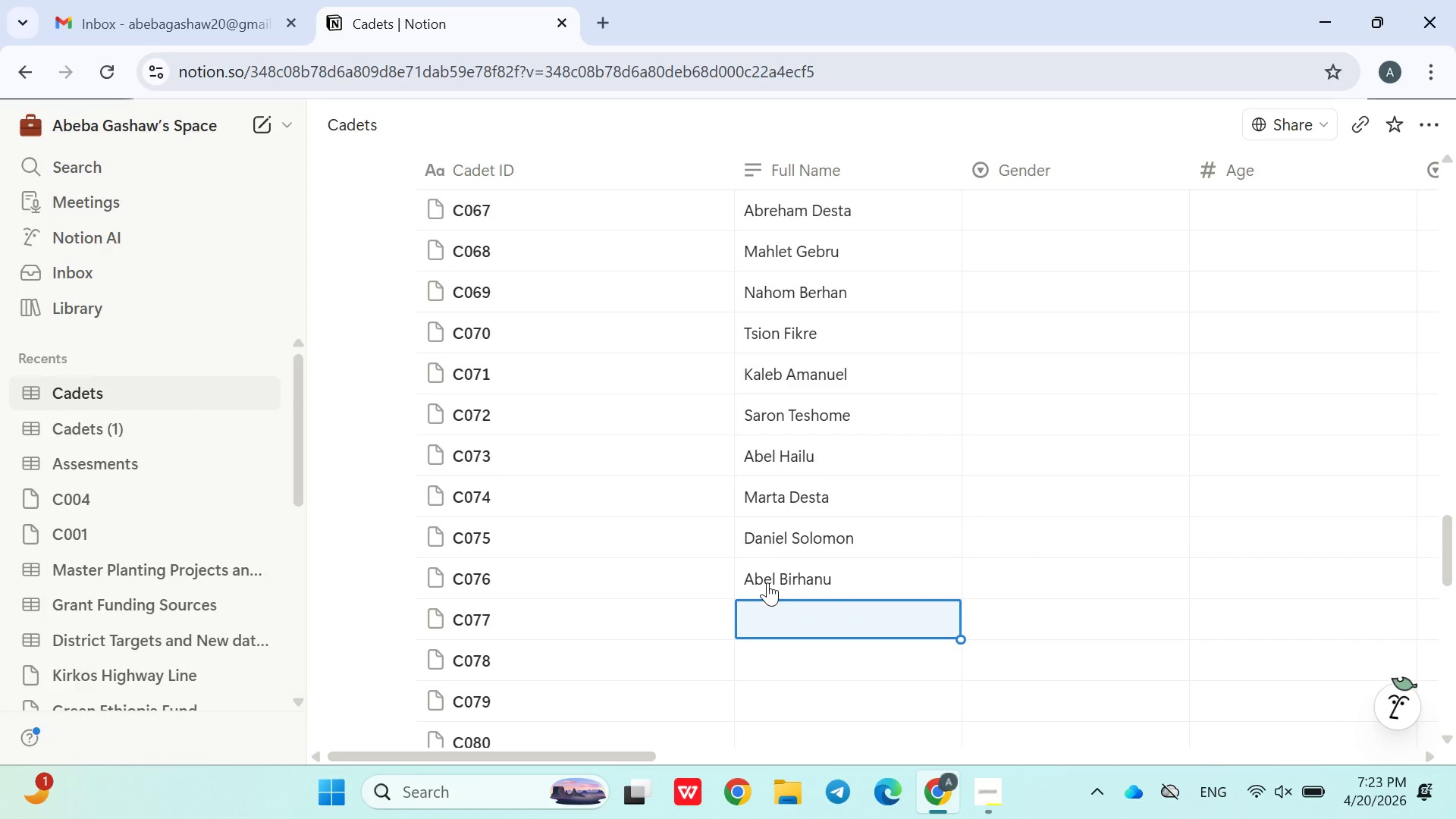 
wait(10.42)
 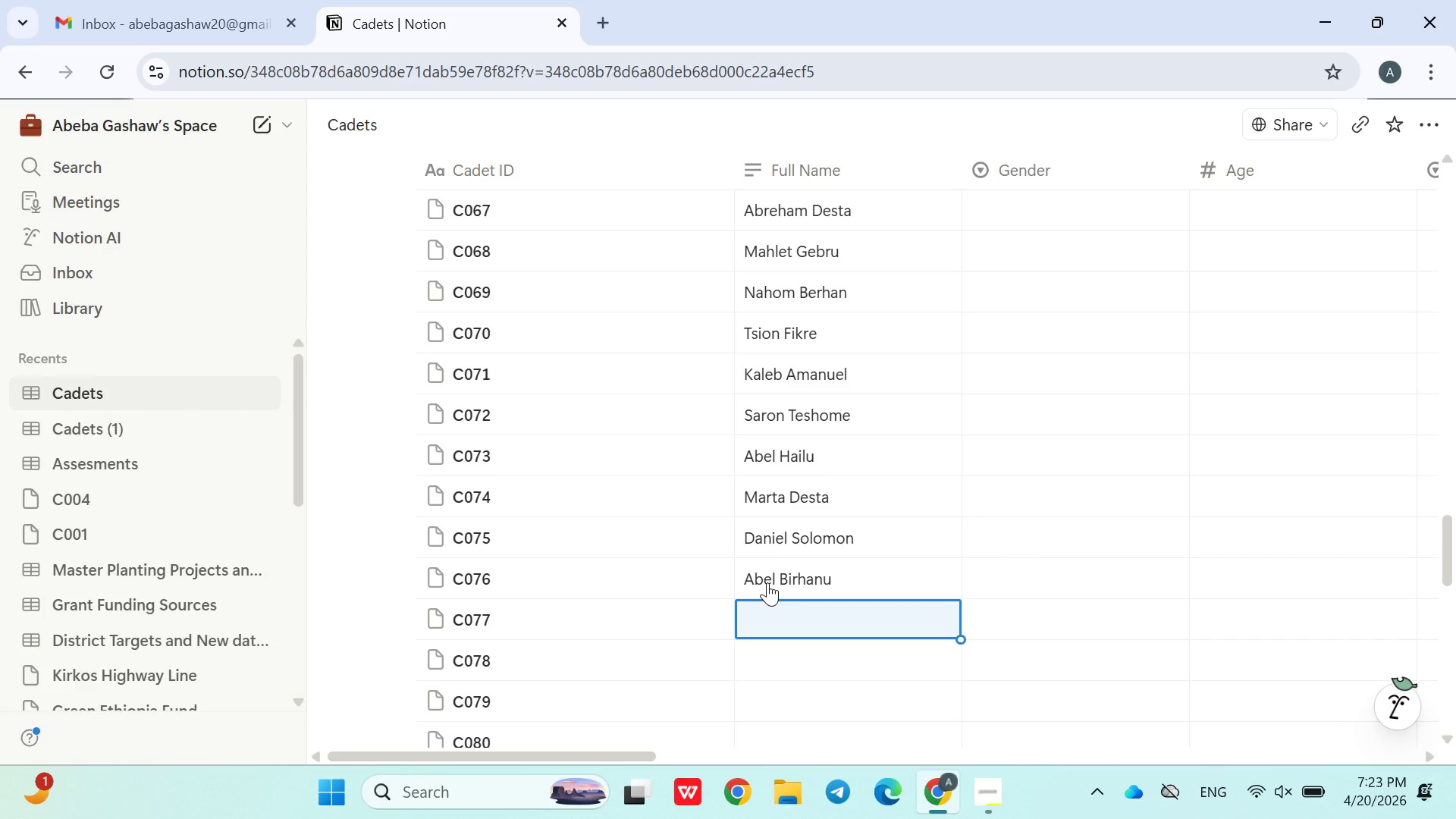 
type(Liya Kebede)
 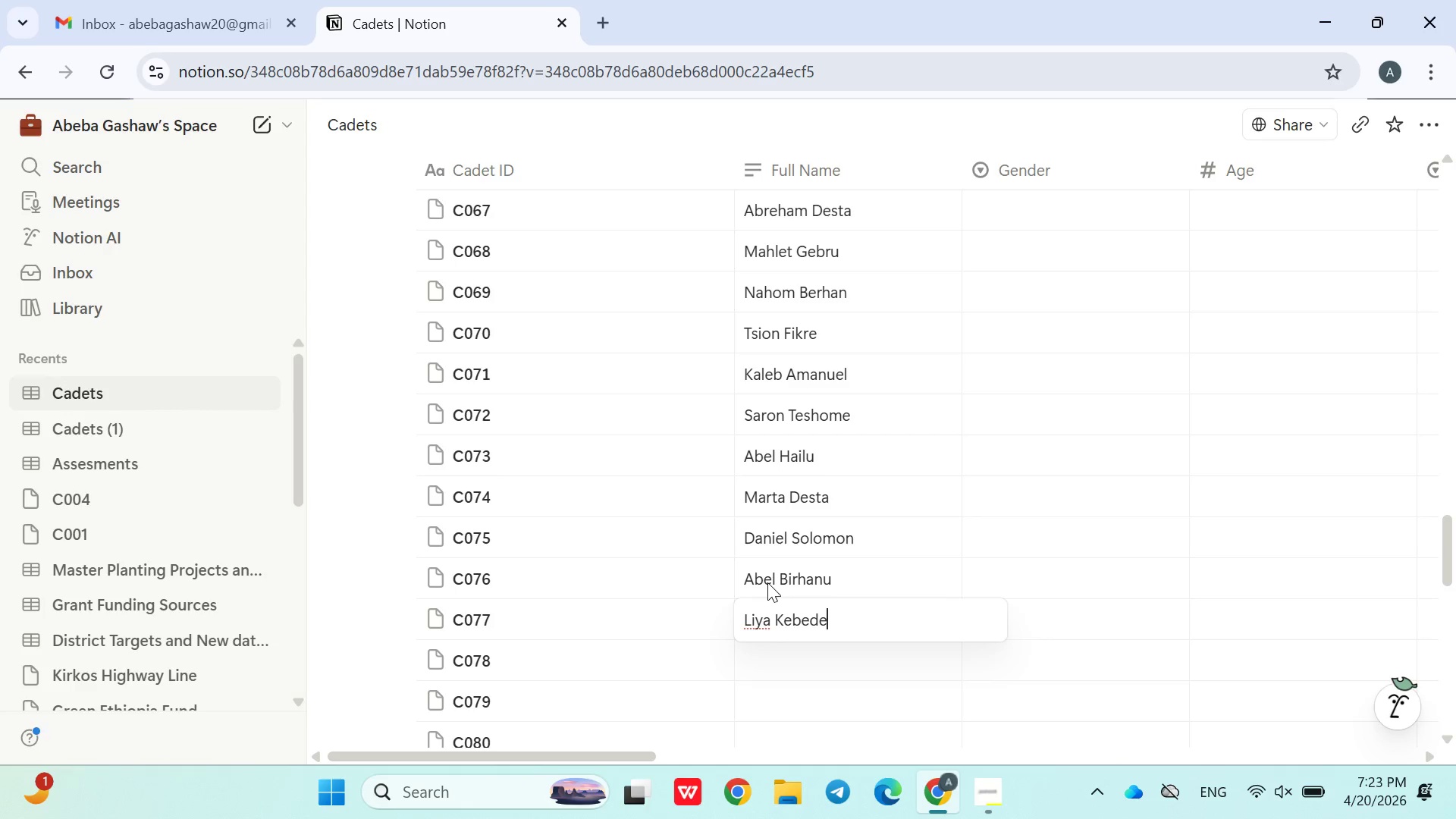 
 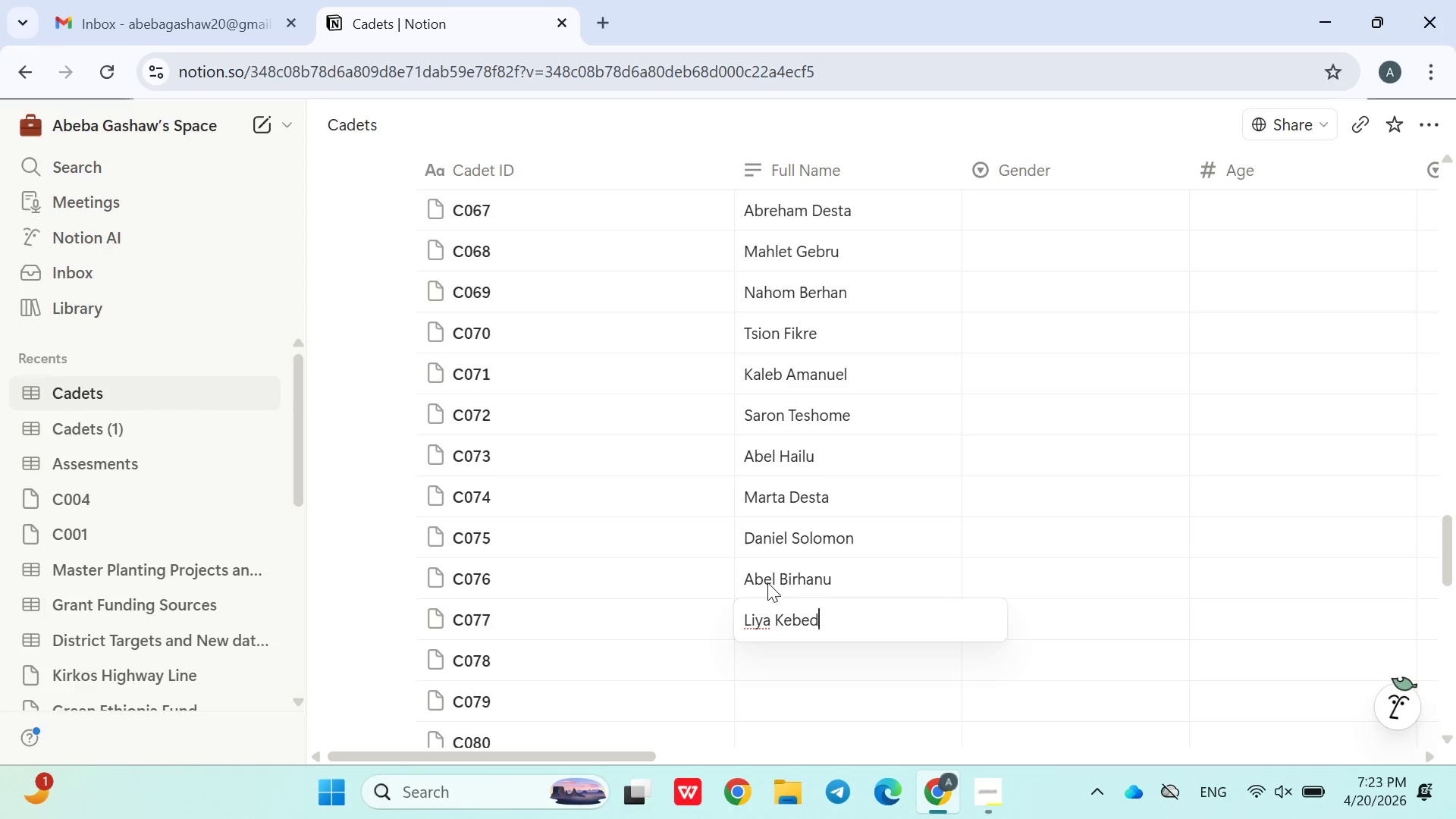 
key(Enter)
 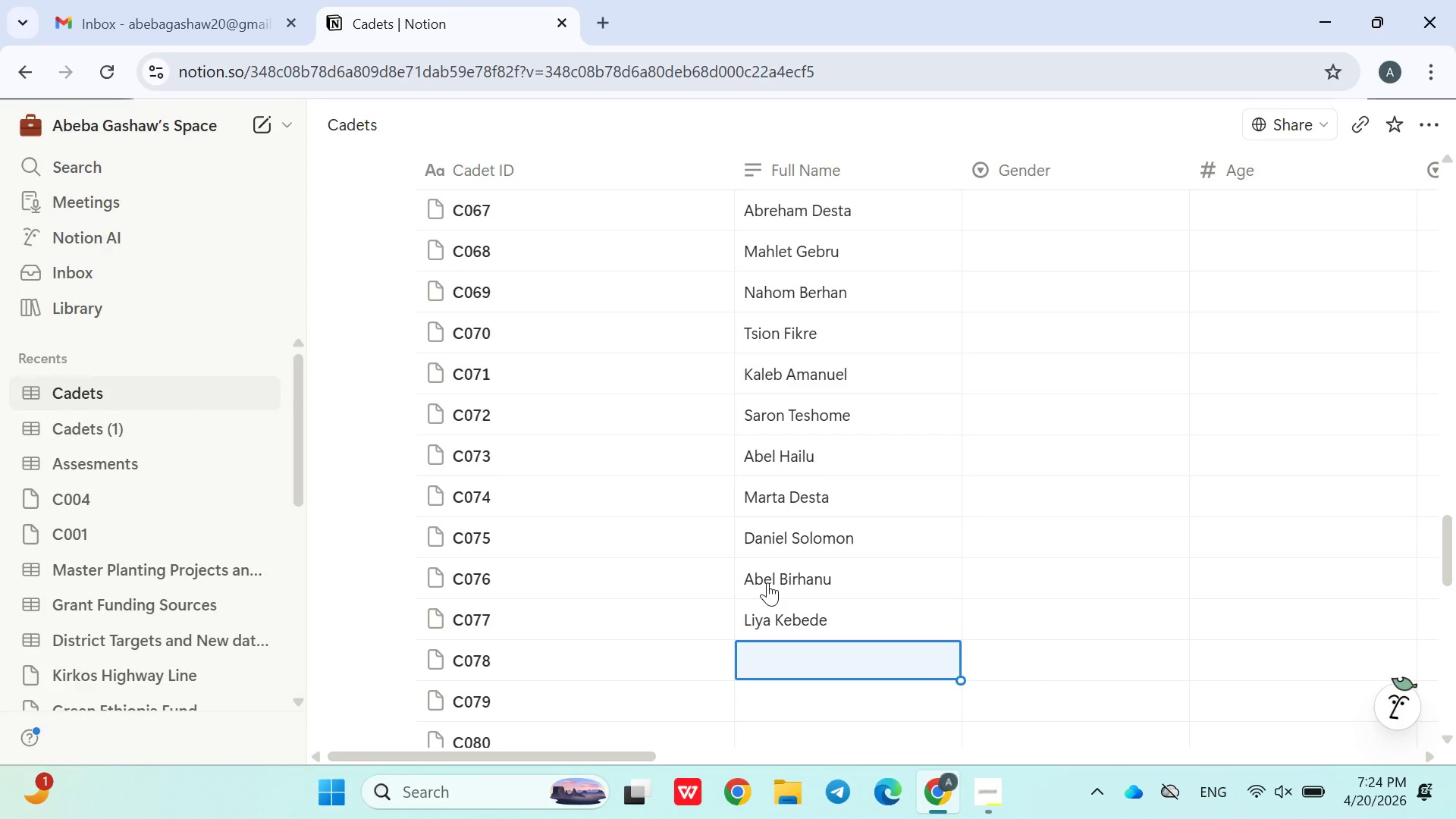 
type(Henok Girma)
 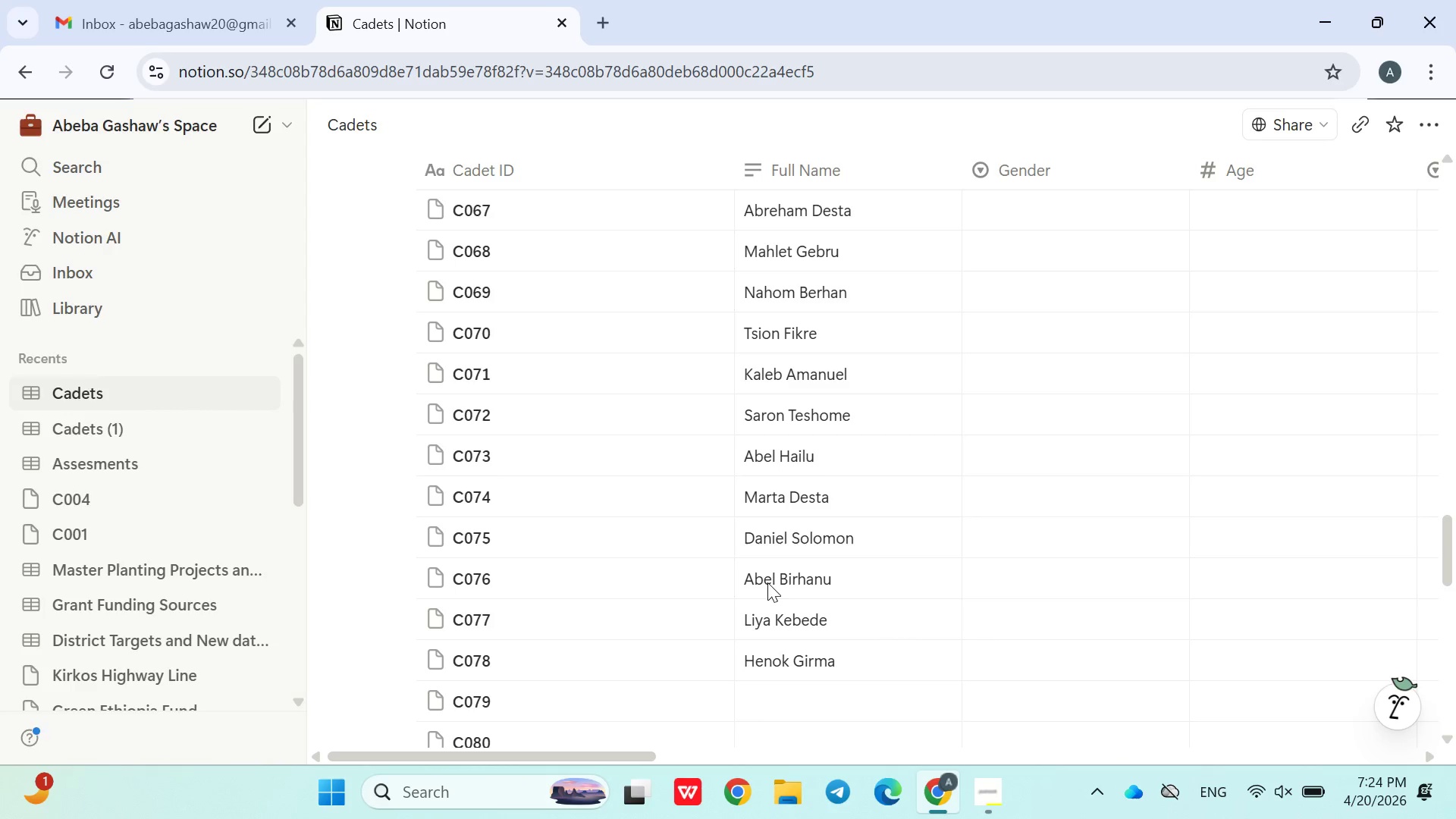 
key(Enter)
 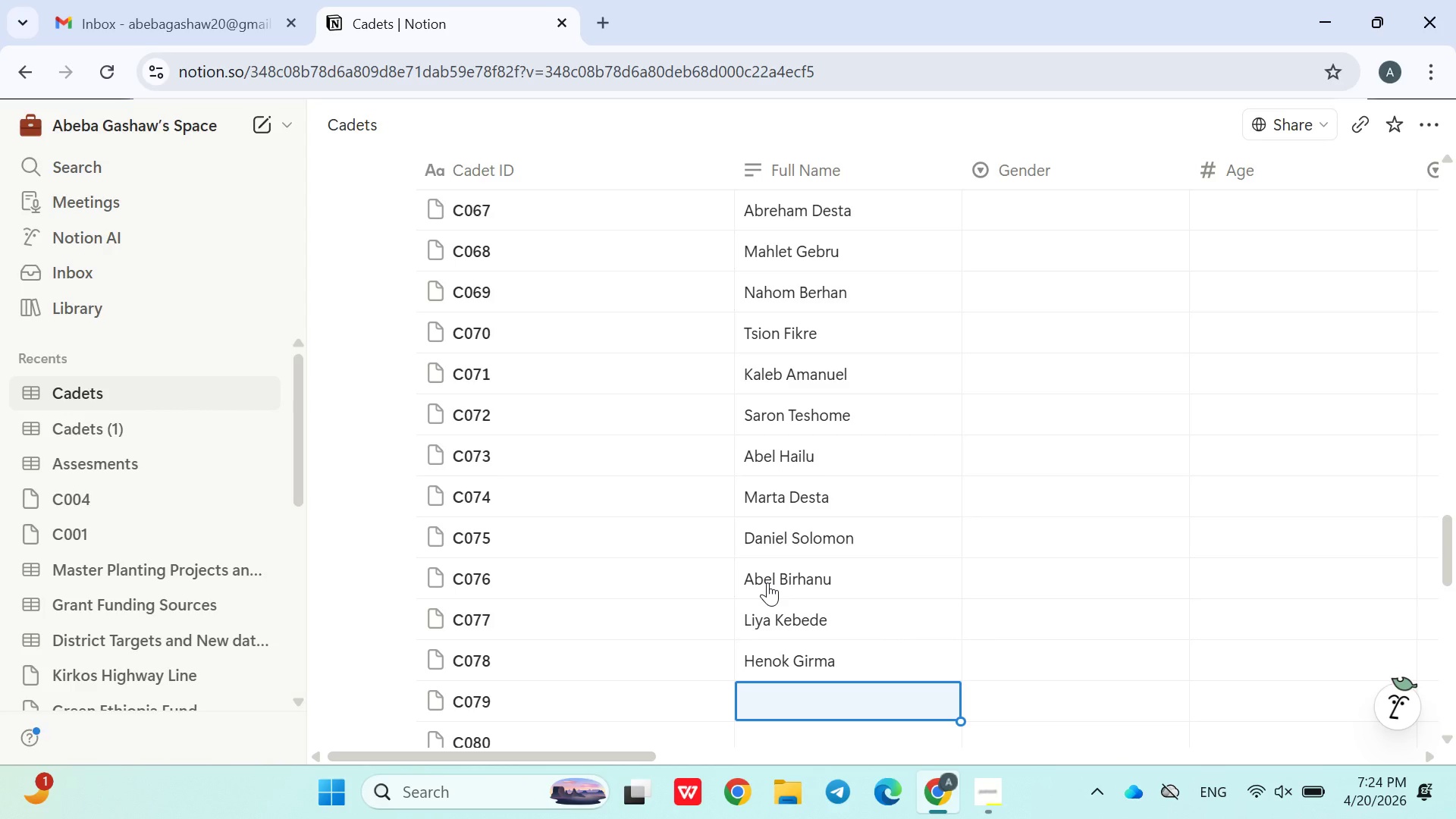 
type(Nardos)
 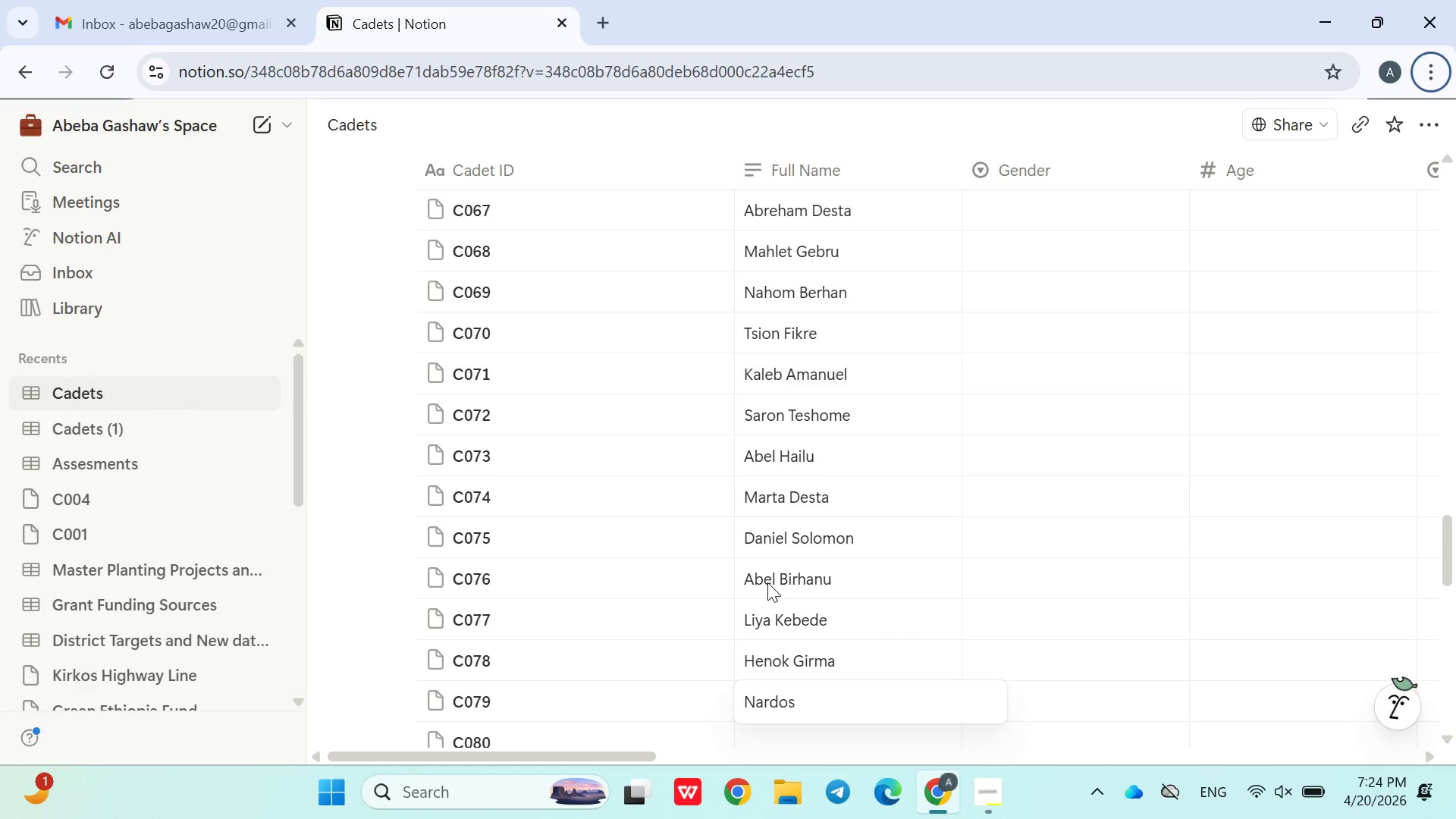 
key(Alt+AltLeft)
 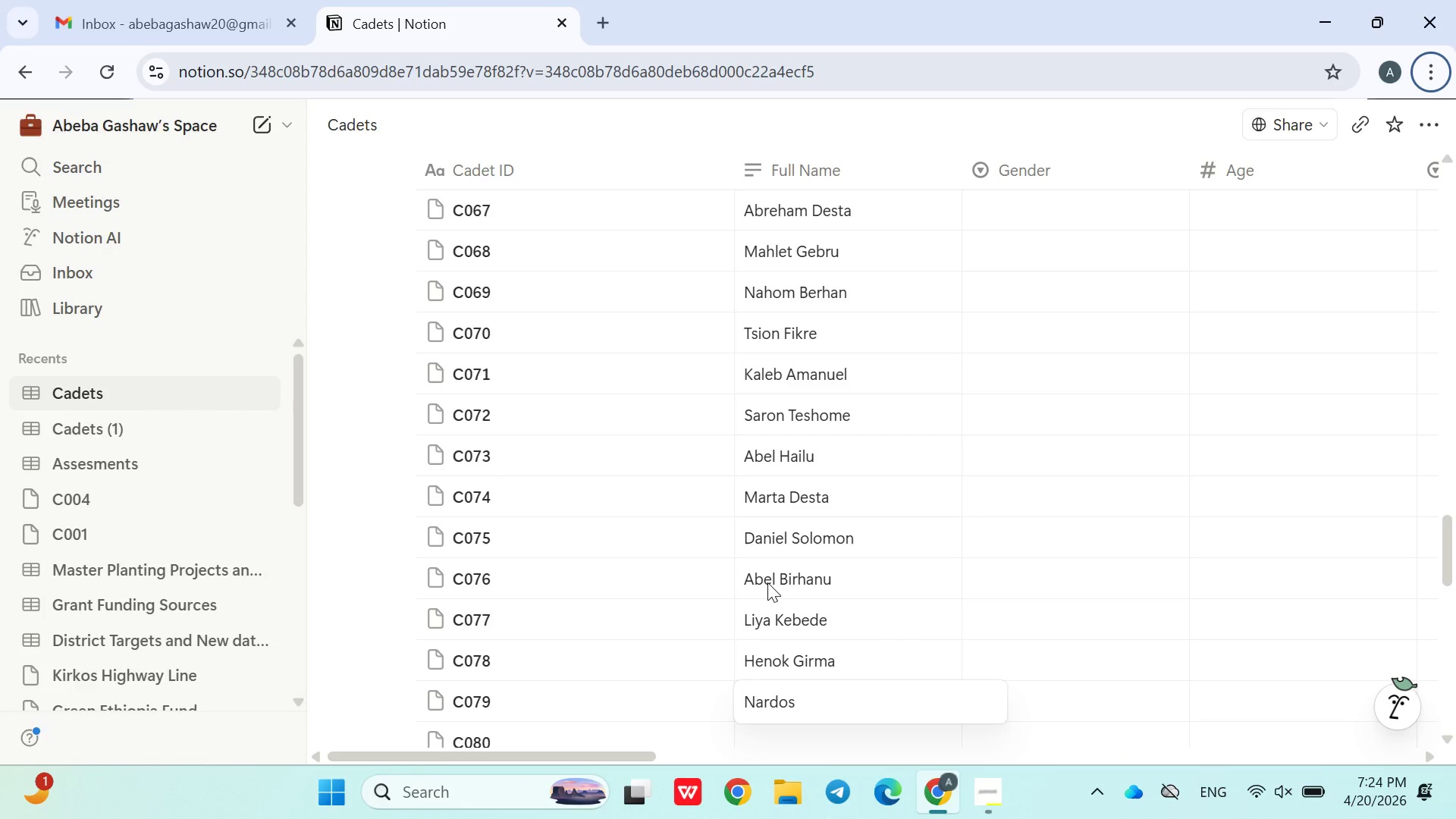 
key(Shift+T)
 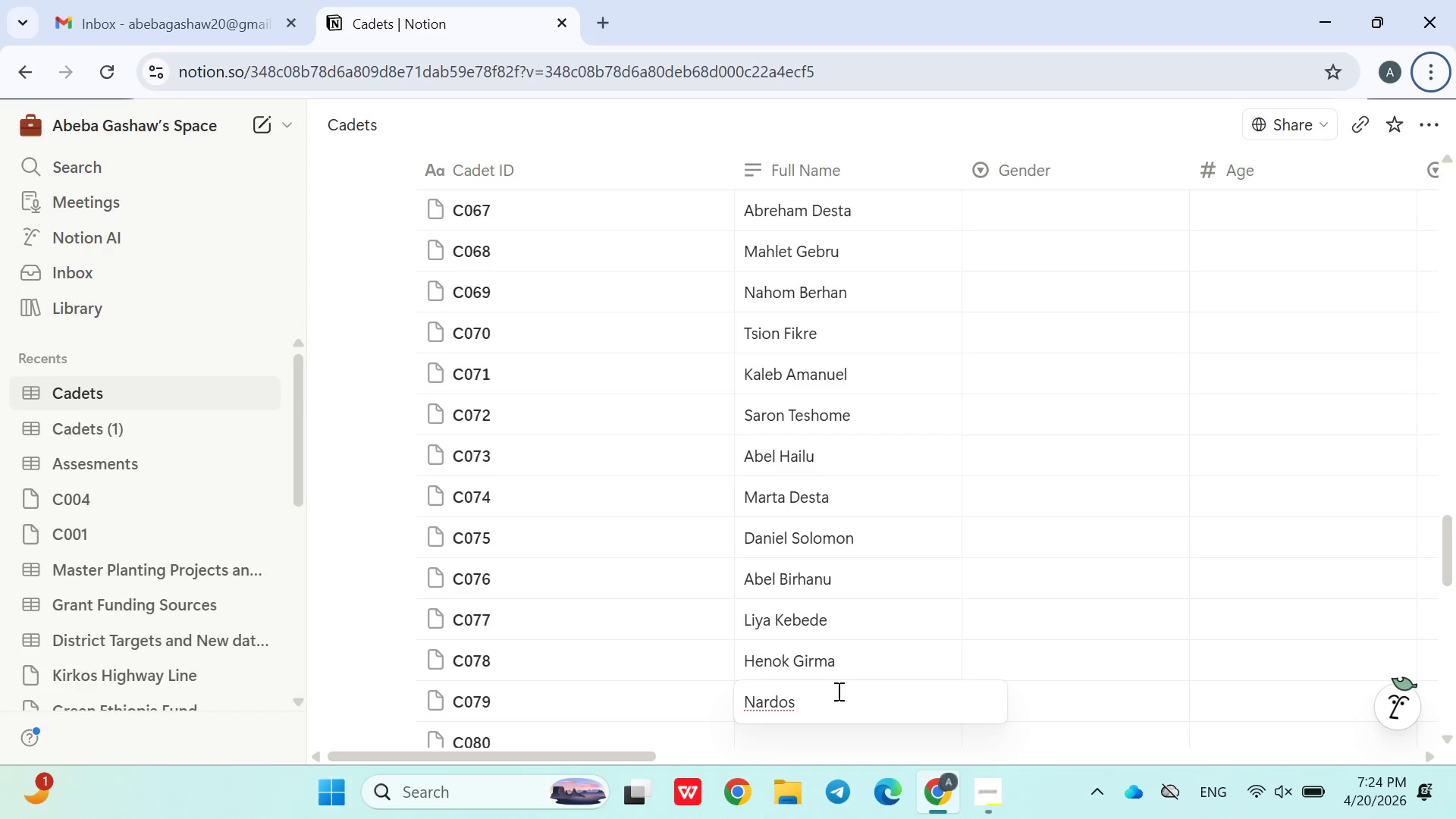 
left_click([824, 701])
 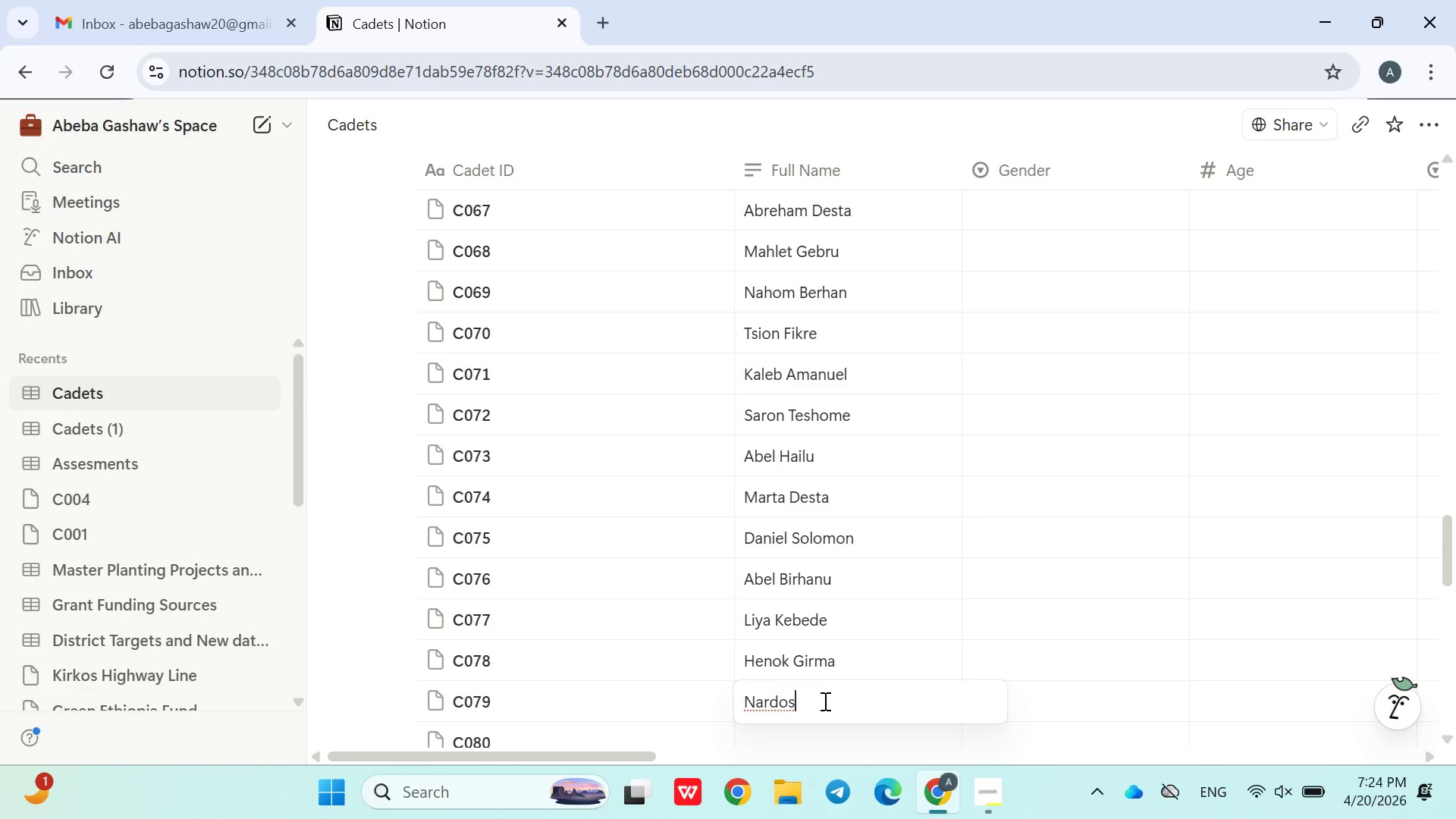 
type( Tadese)
key(Backspace)
type(se)
 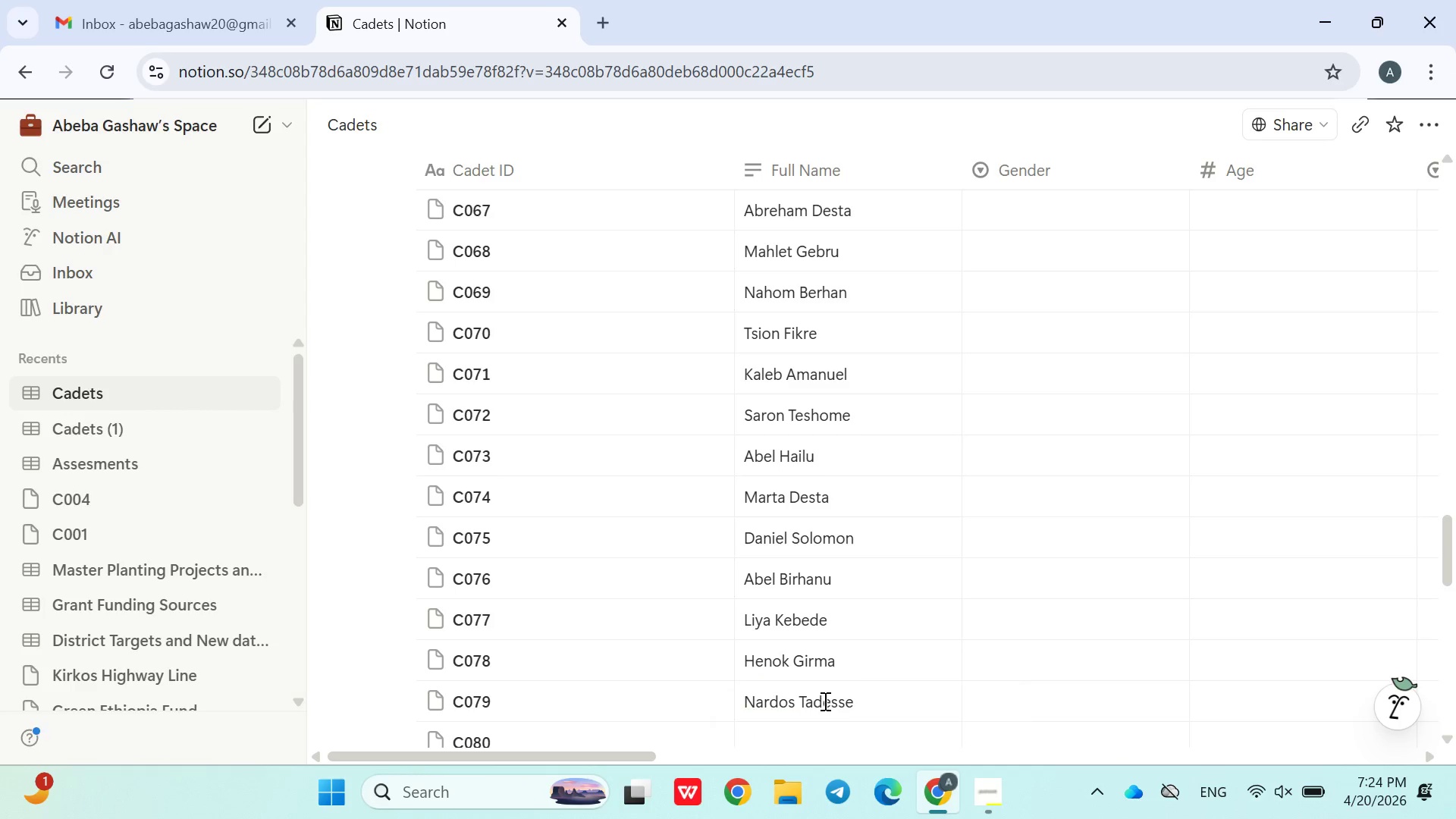 
key(Enter)
 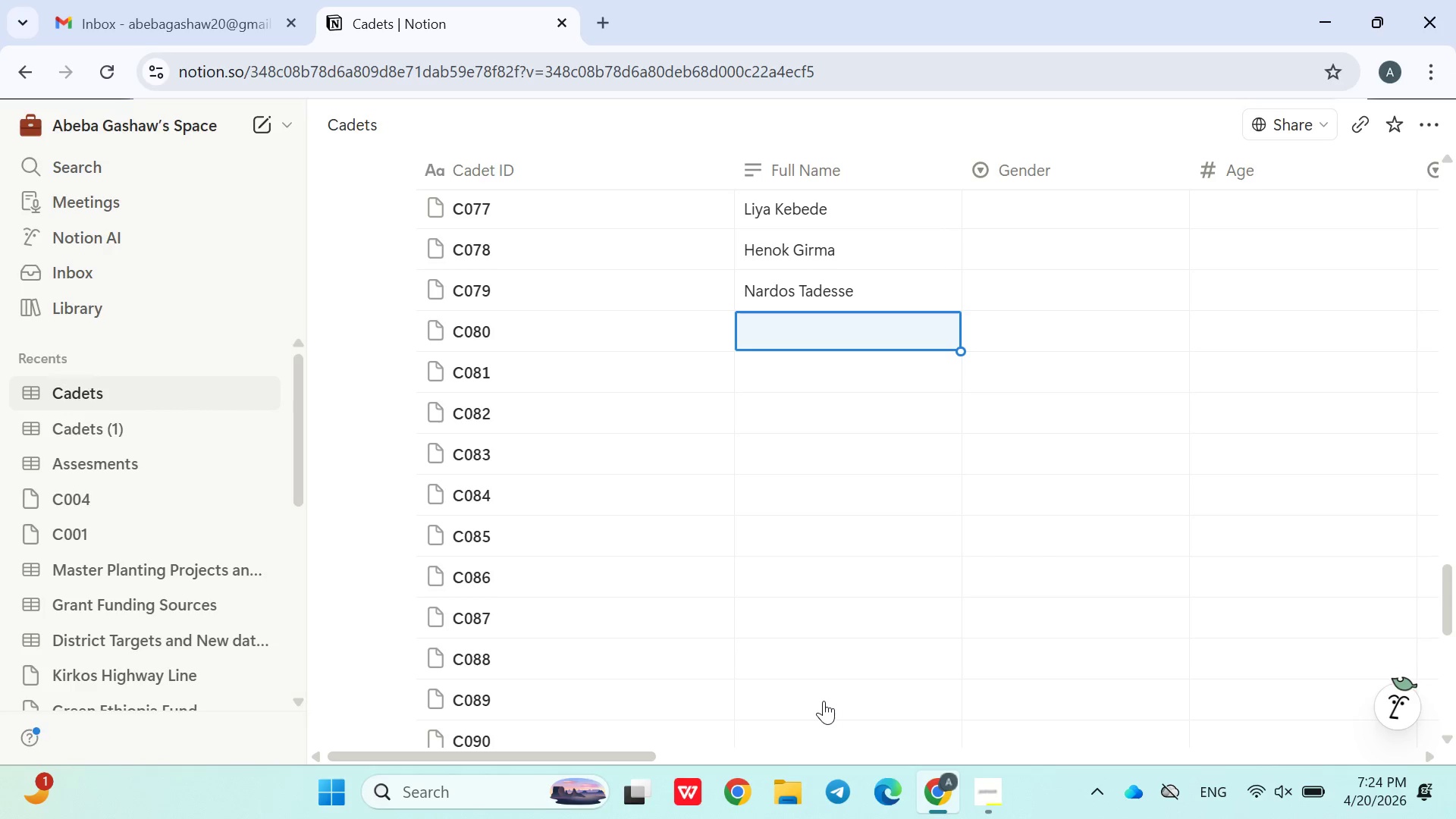 
wait(5.75)
 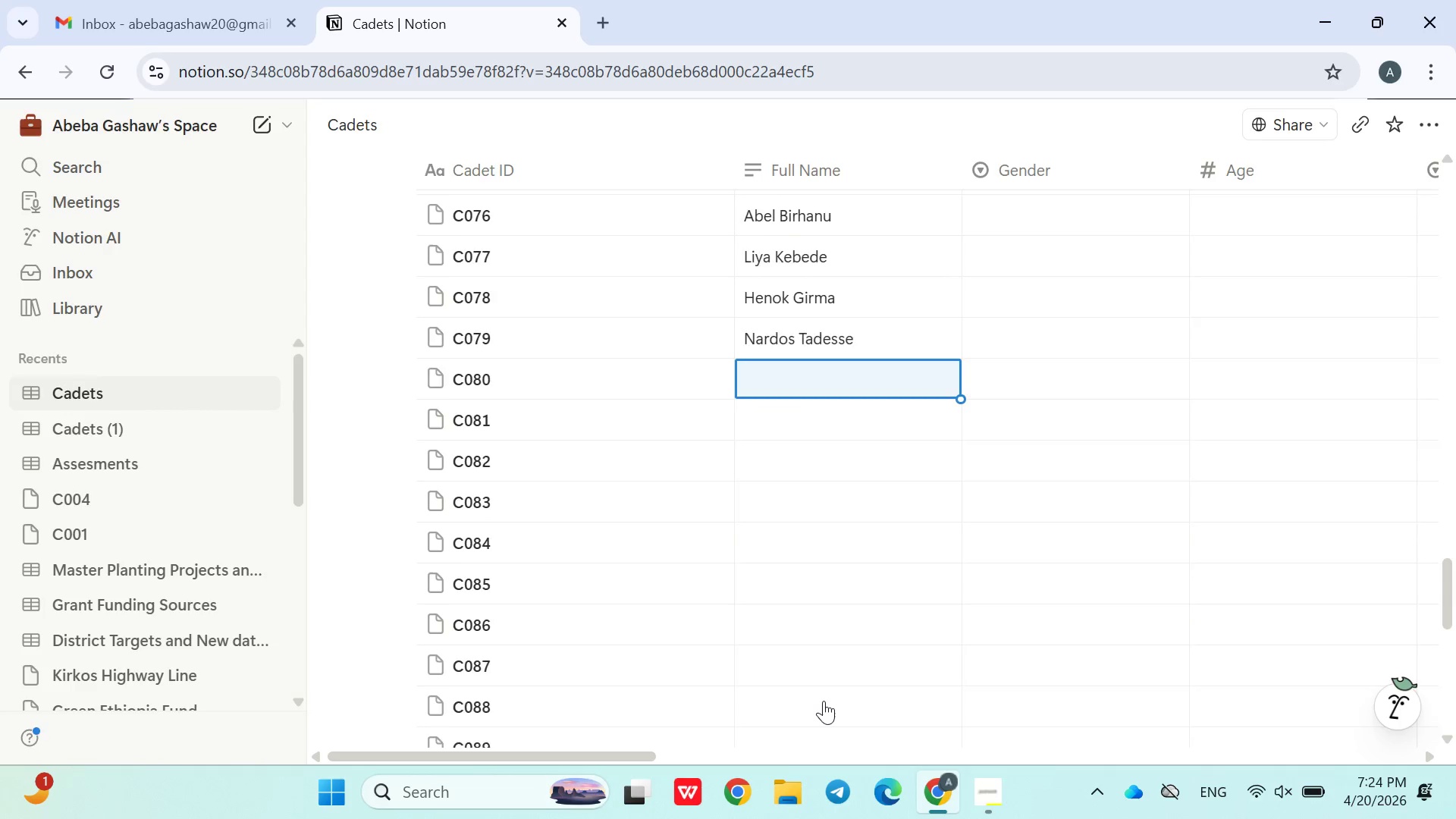 
type(Robel Fikre)
 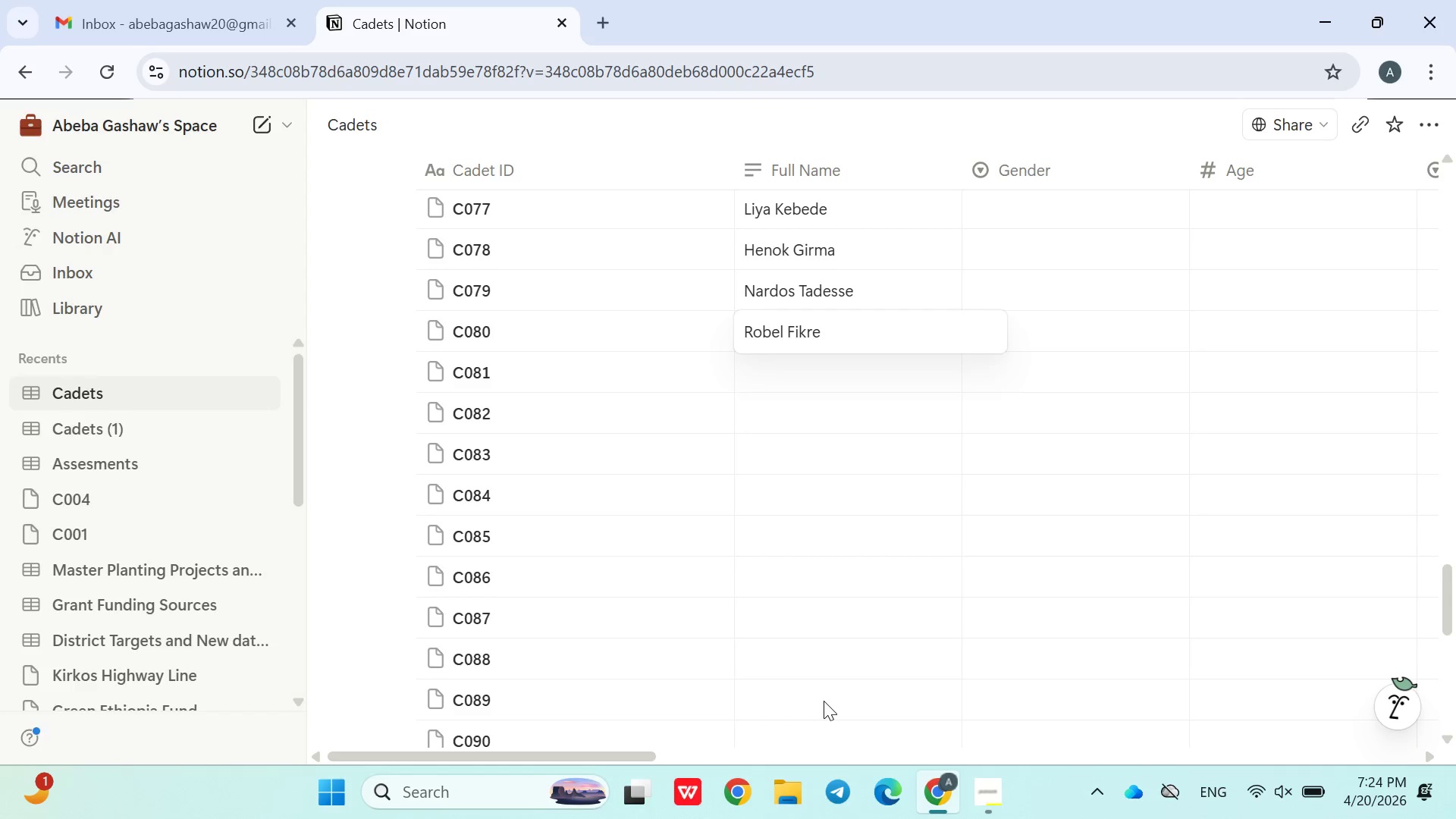 
key(Enter)
 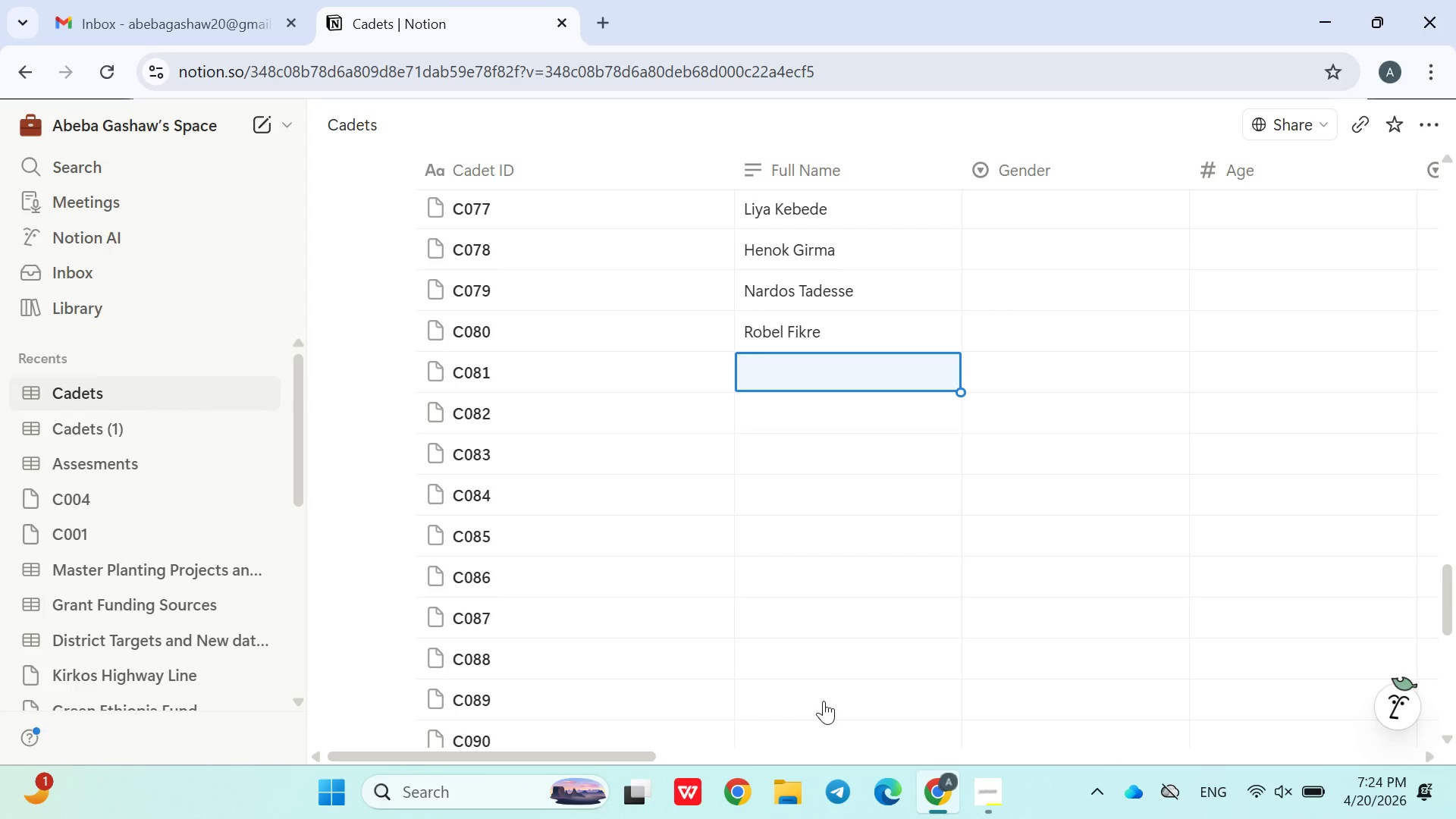 
wait(5.73)
 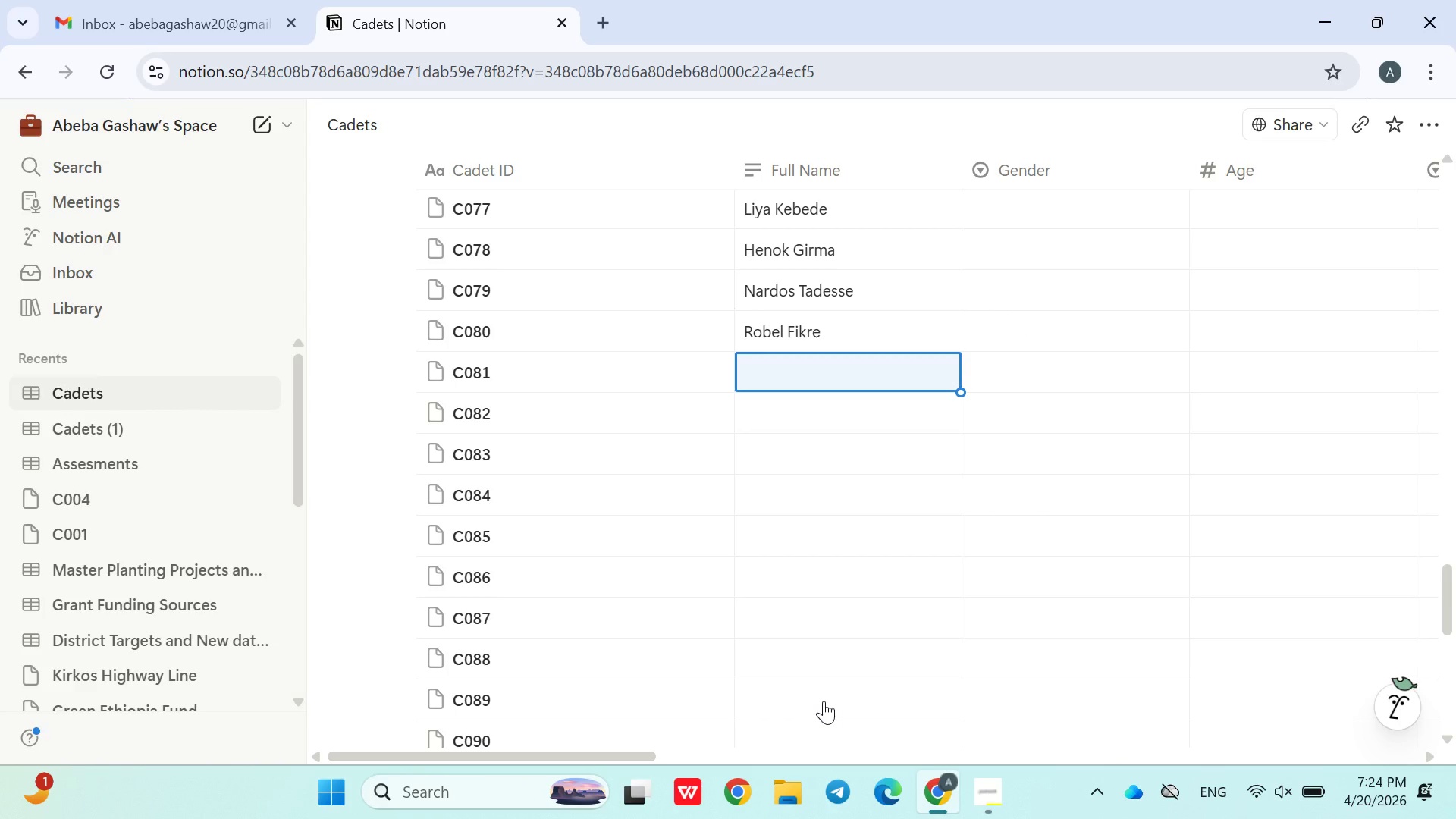 
type(Betelhem )
 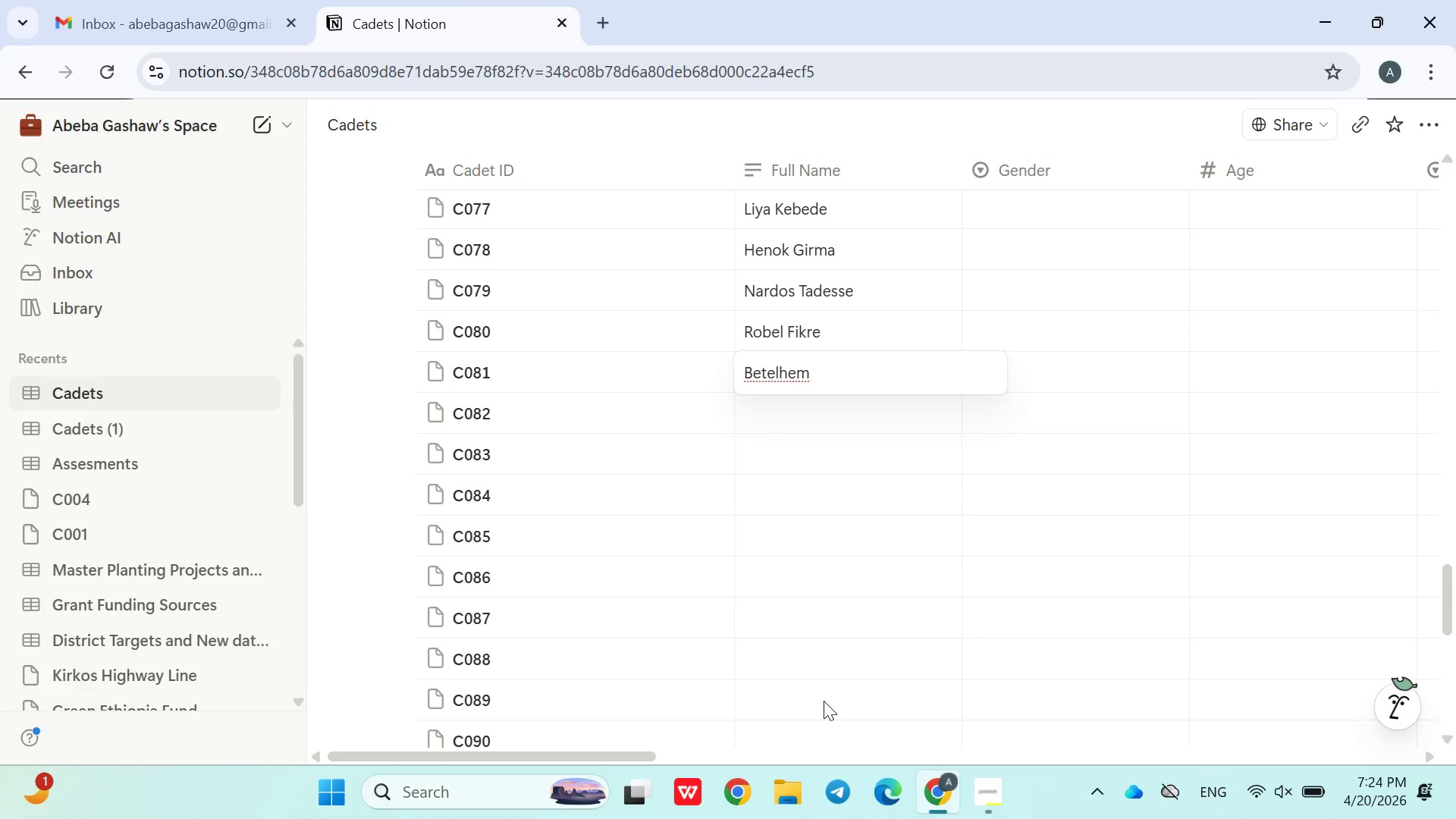 
type(Arega)
 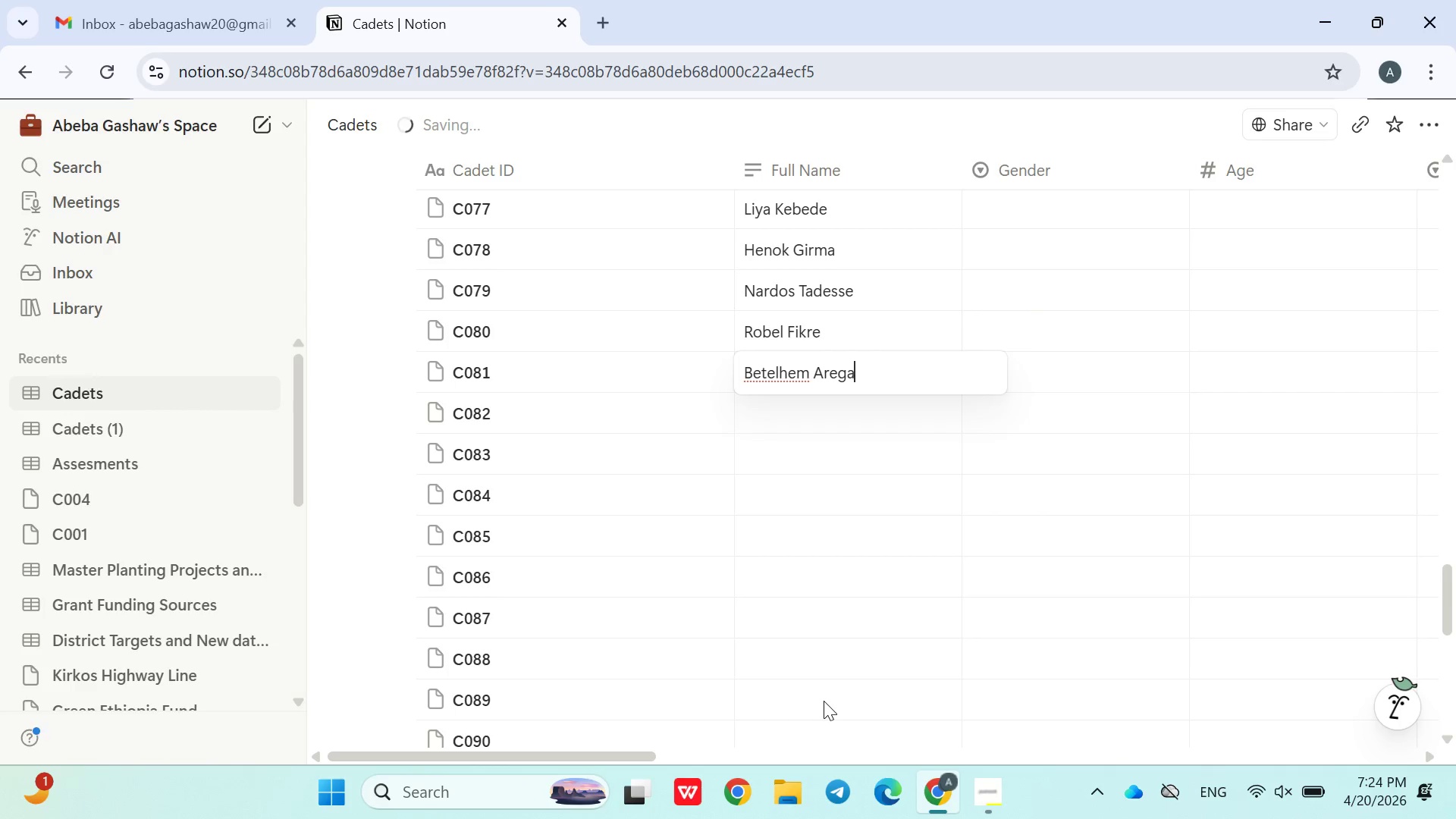 
key(Enter)
 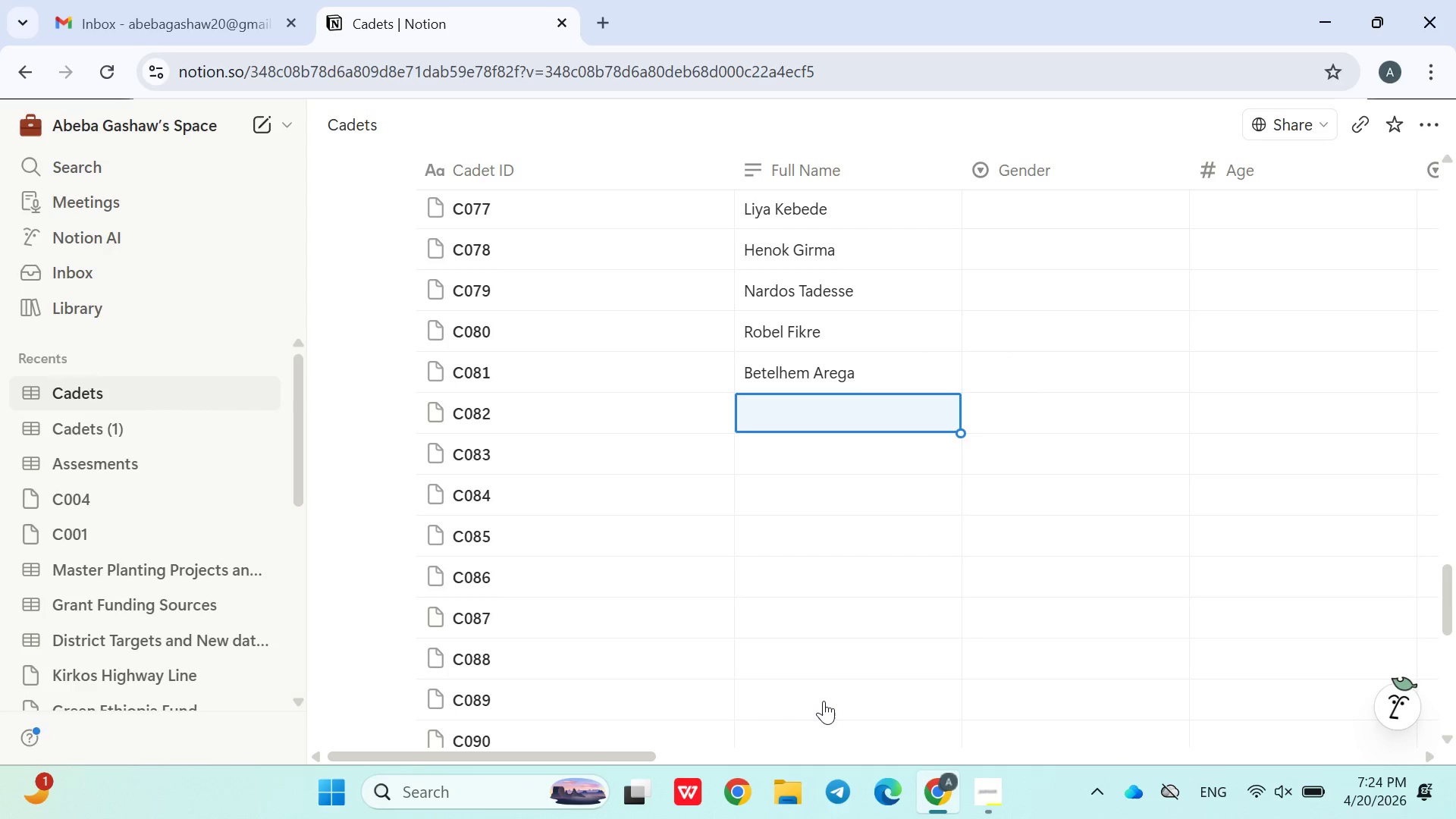 
wait(6.2)
 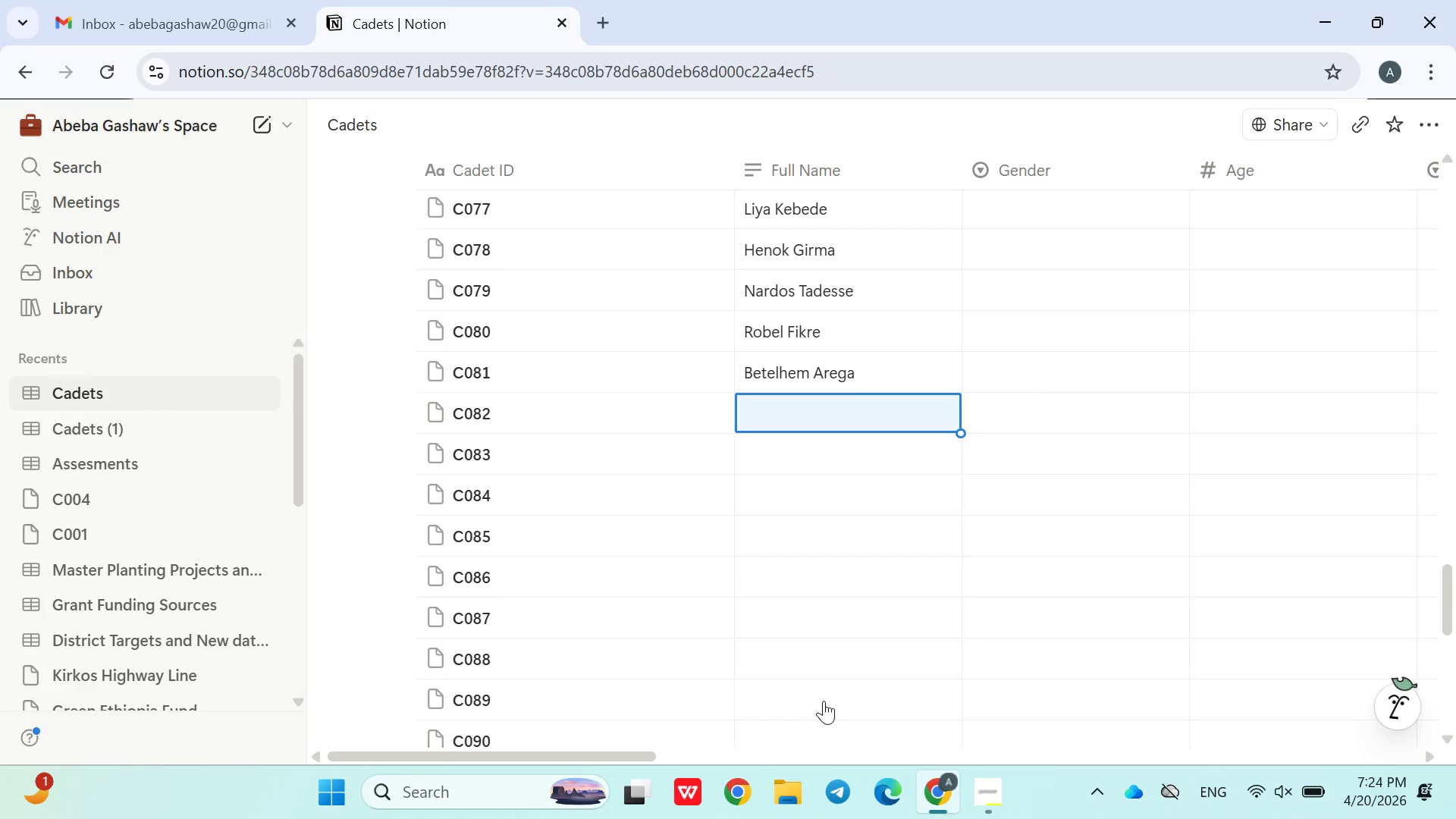 
type(Shopia Desta)
 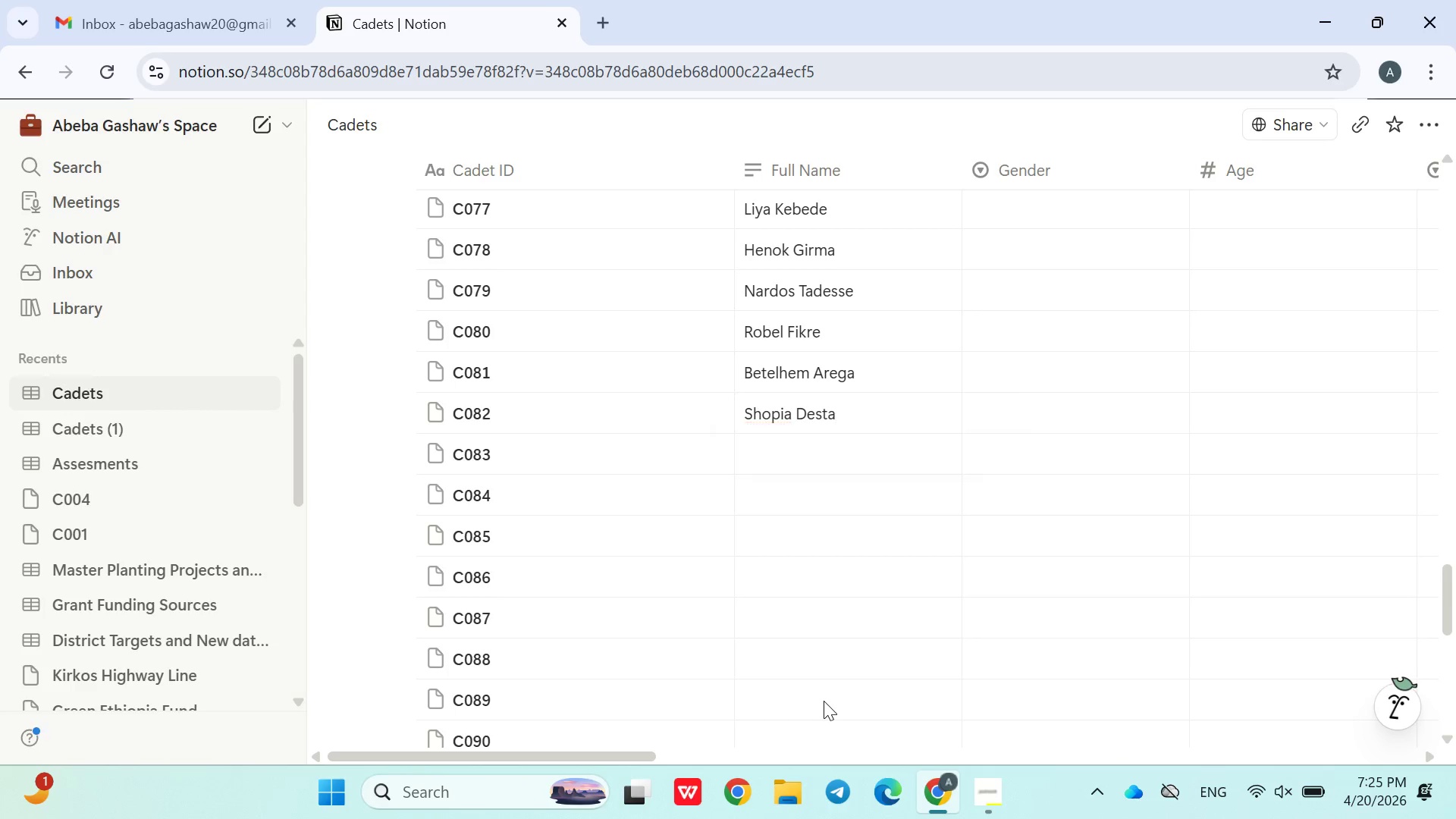 
key(Enter)
 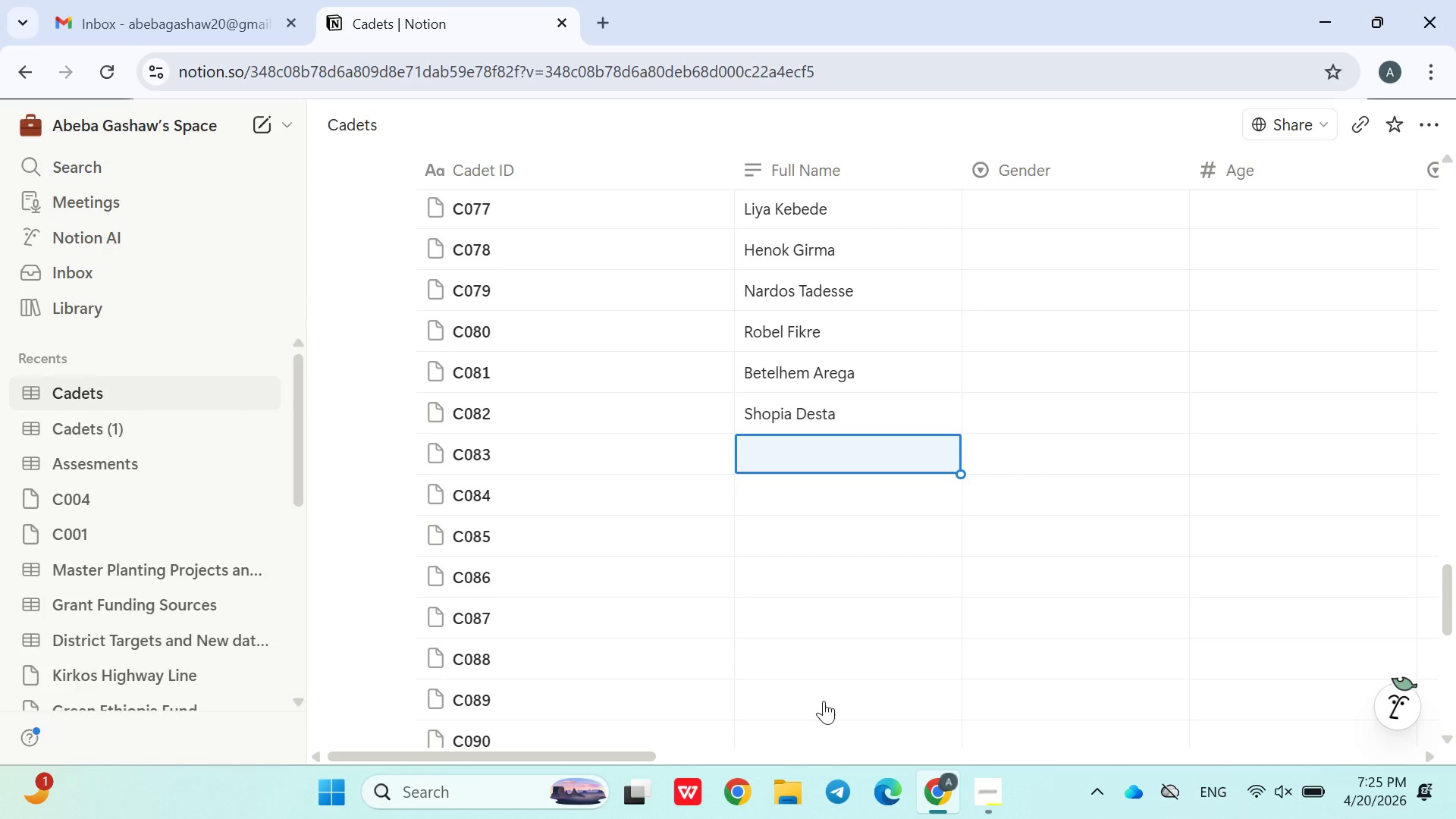 
type(Yohanes Solomon)
 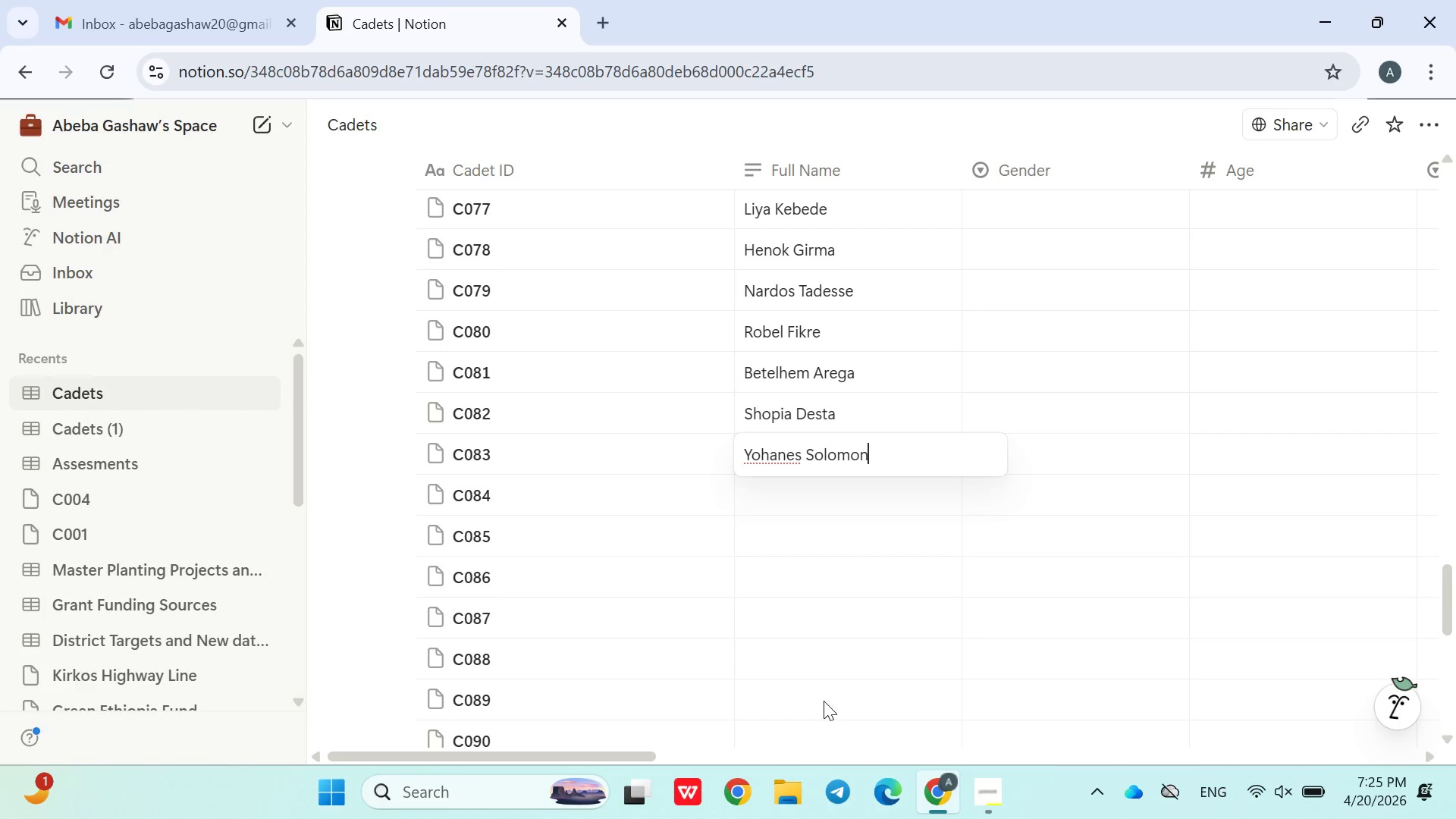 
key(Enter)
 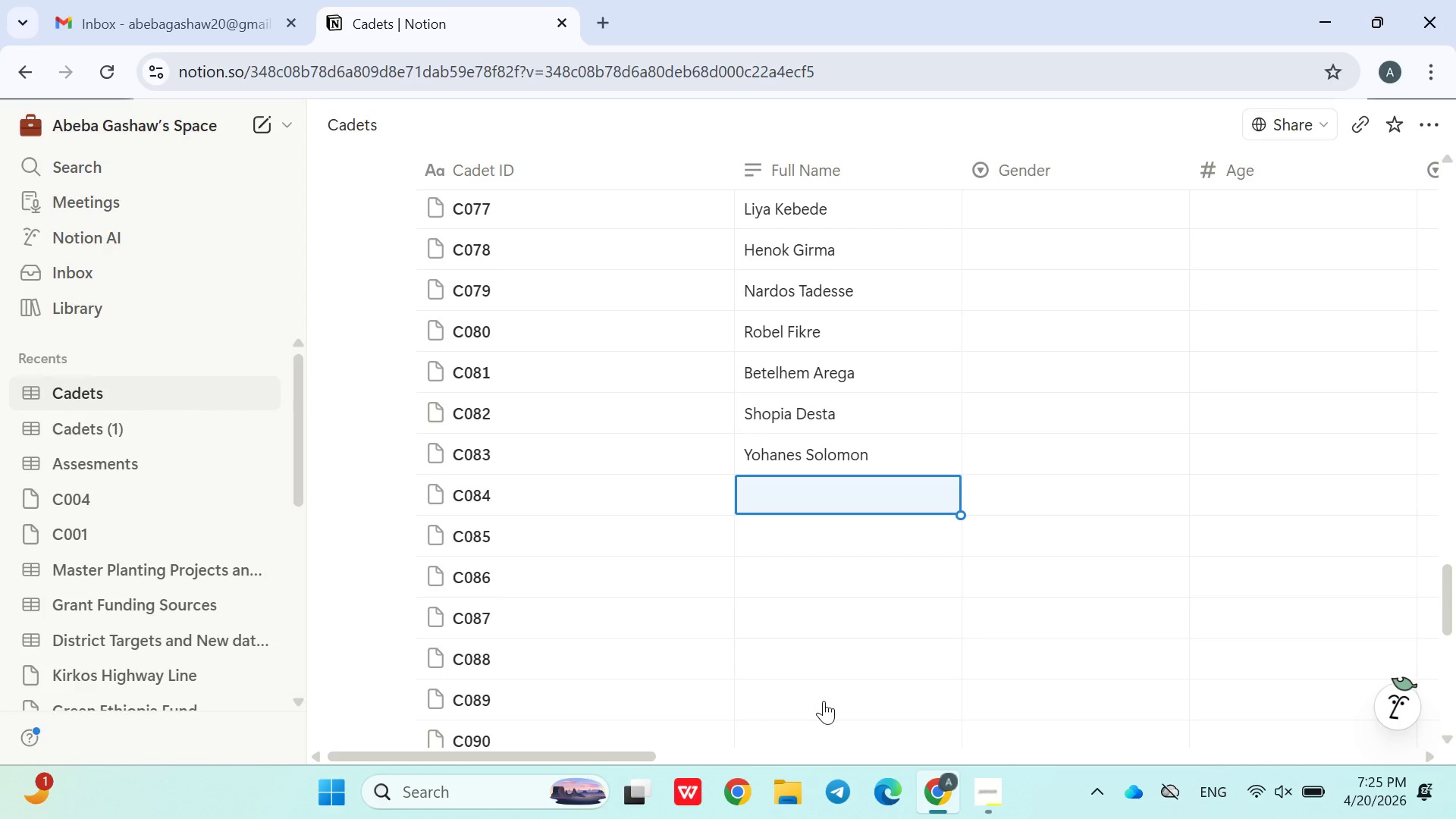 
wait(10.12)
 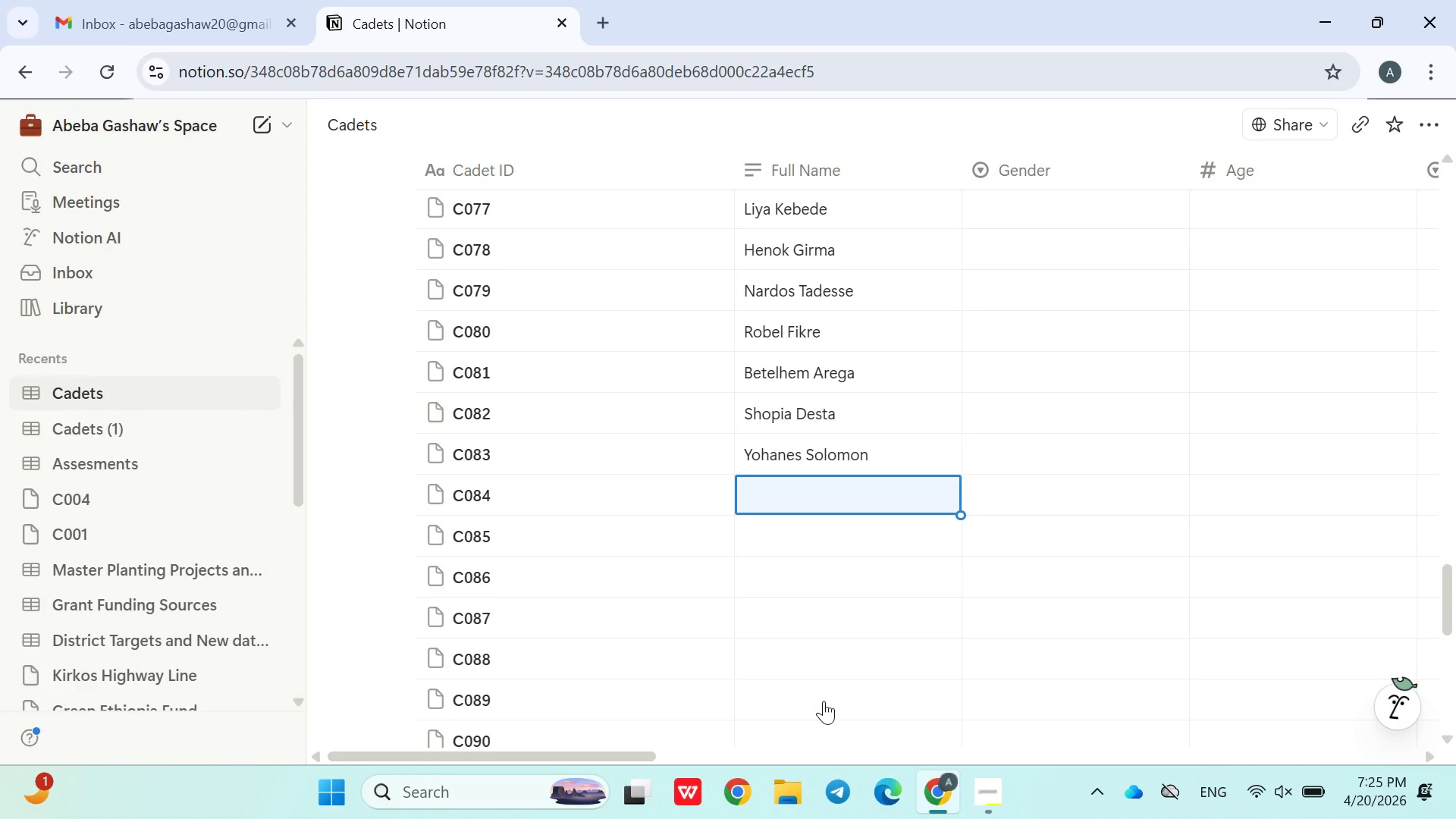 
type(Meaza Kebede)
 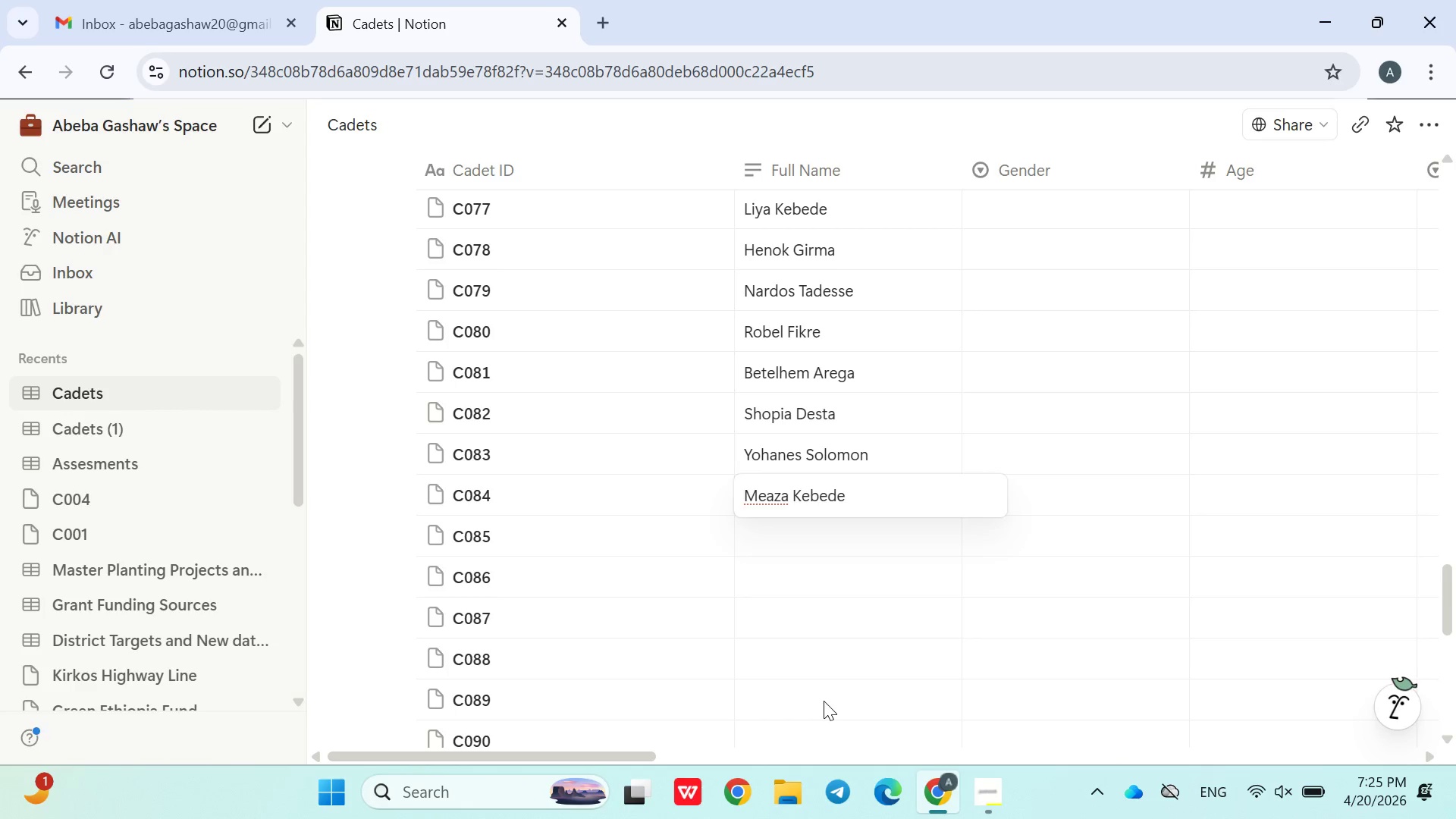 
key(Enter)
 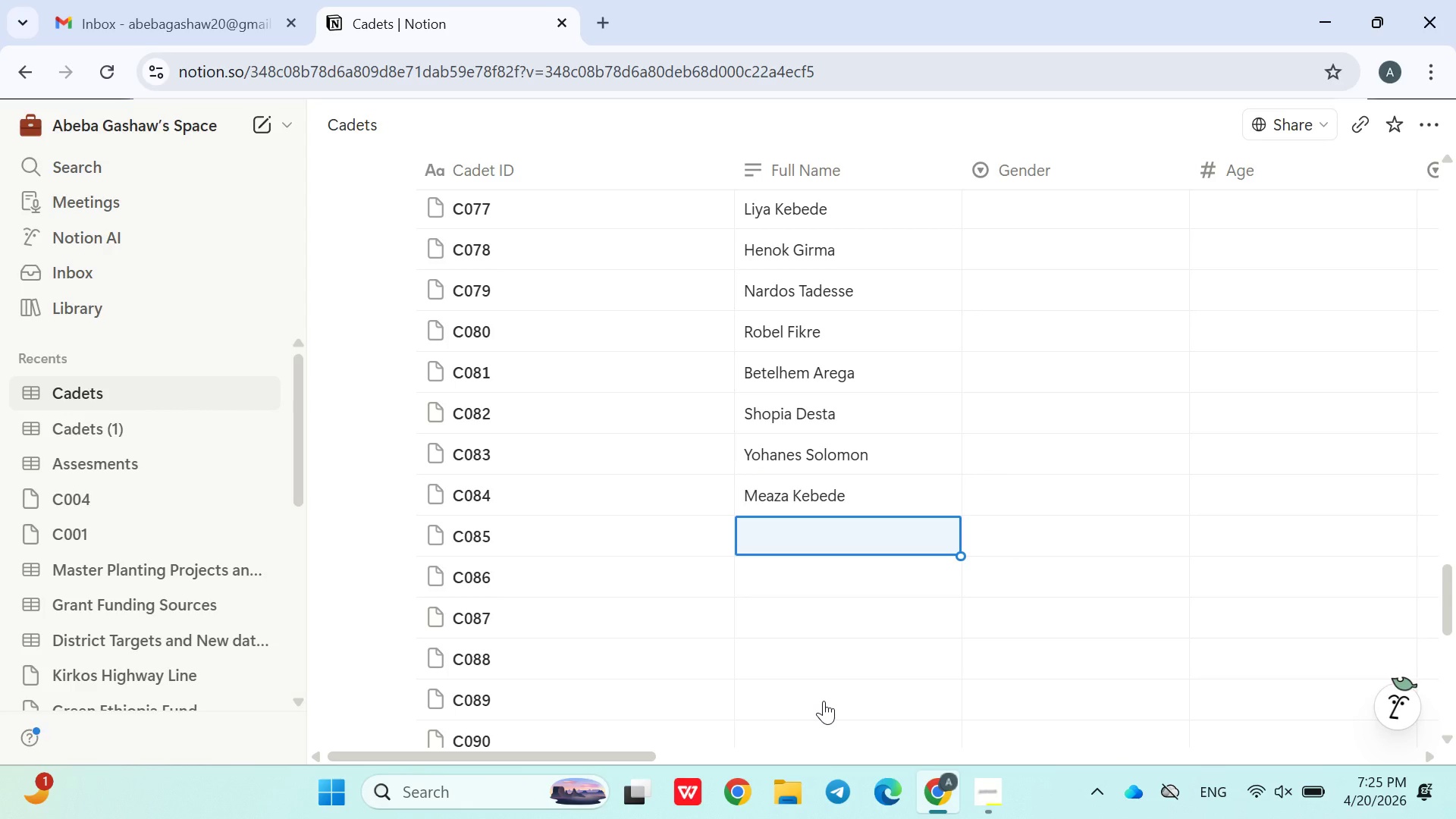 
type(Ephrem Teshme)
 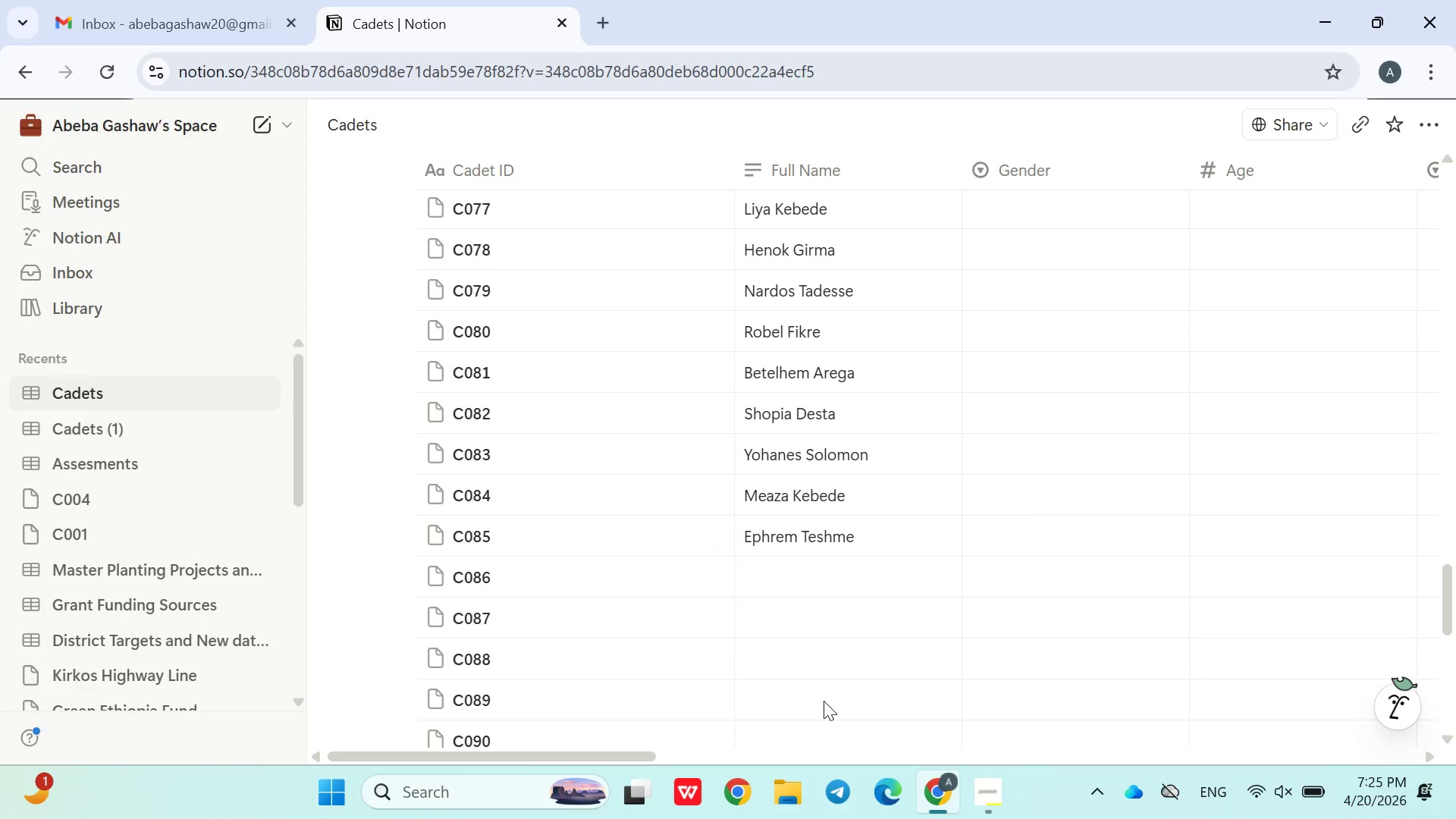 
key(Enter)
 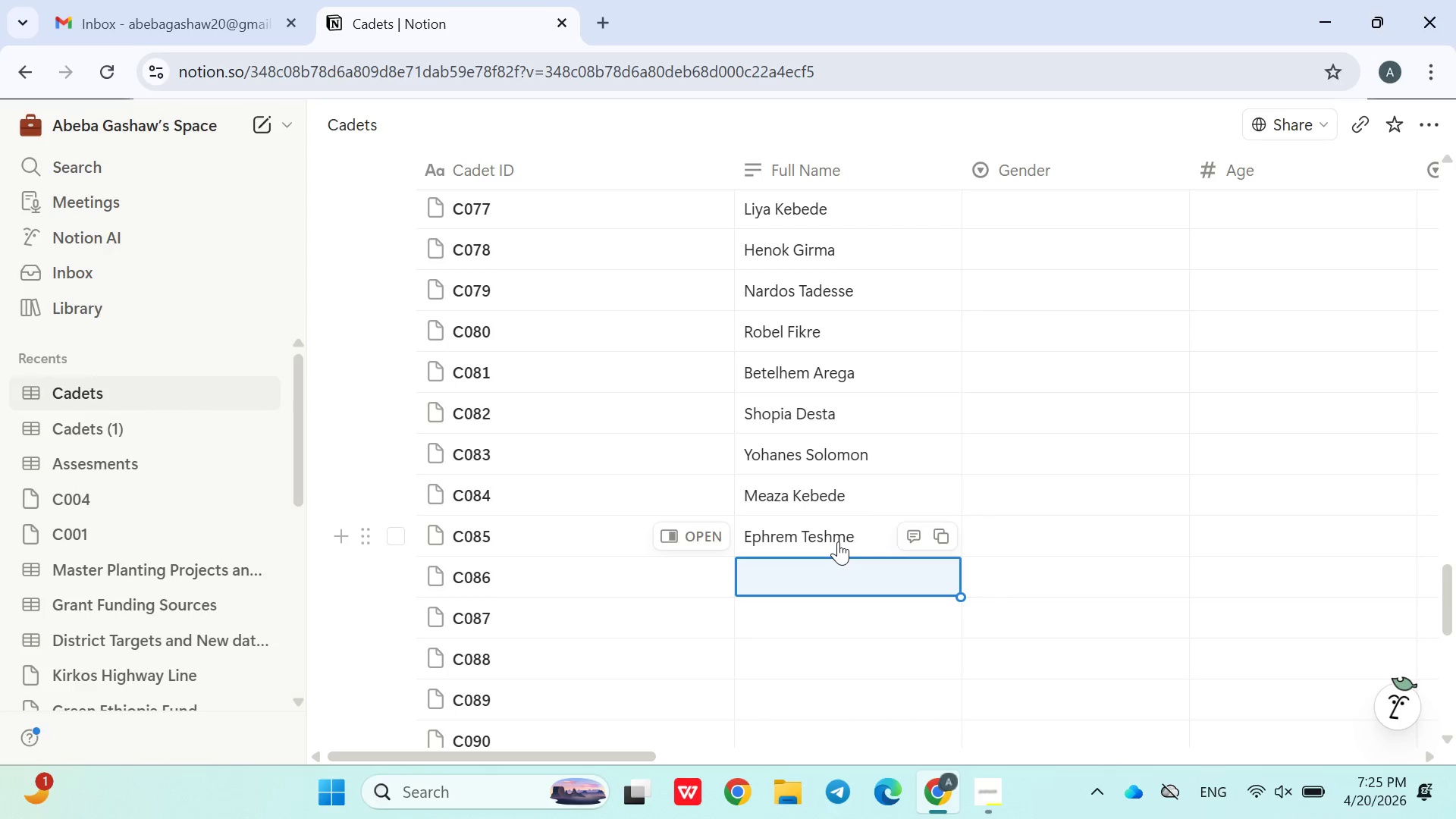 
left_click([836, 540])
 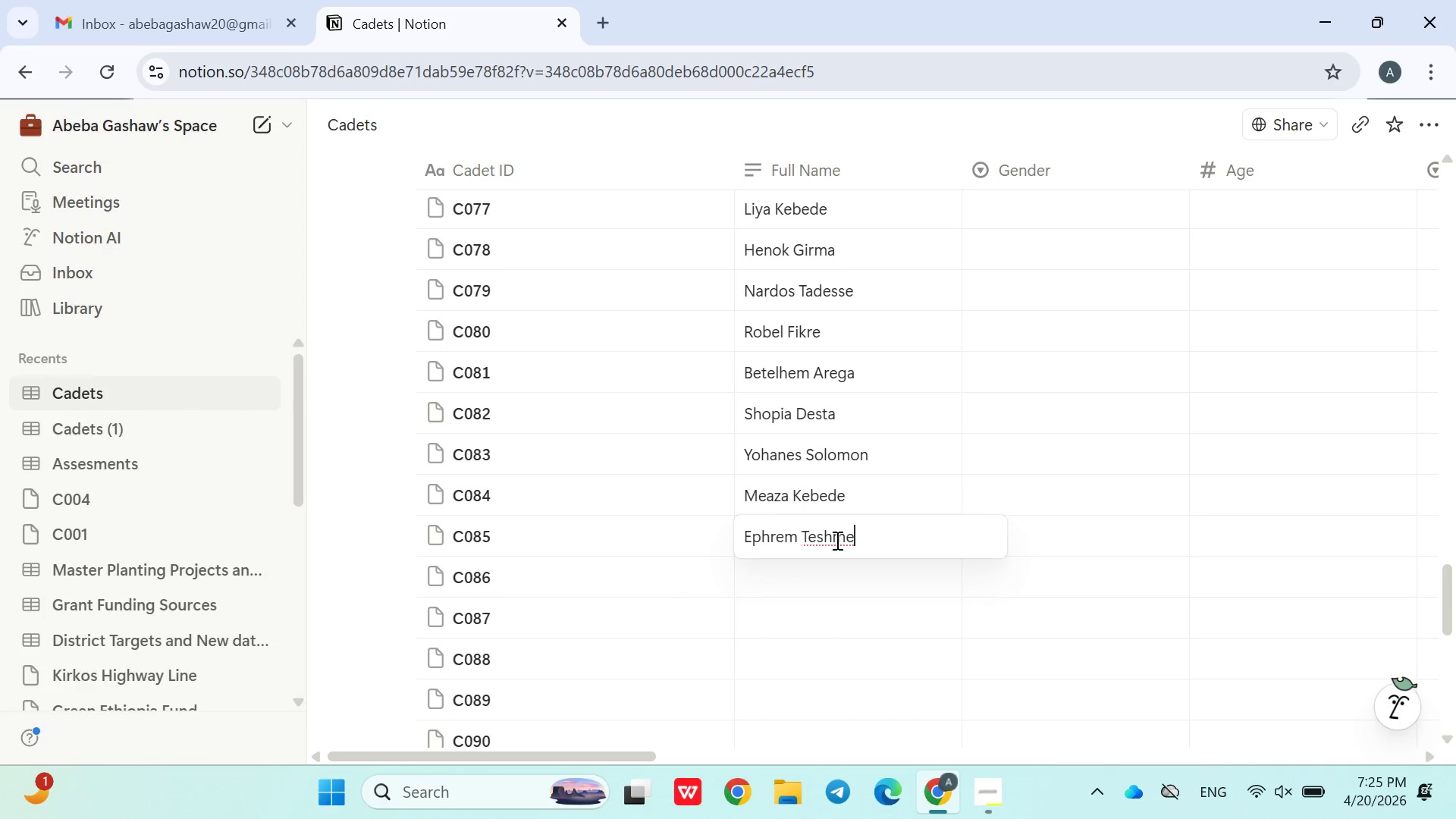 
left_click([836, 540])
 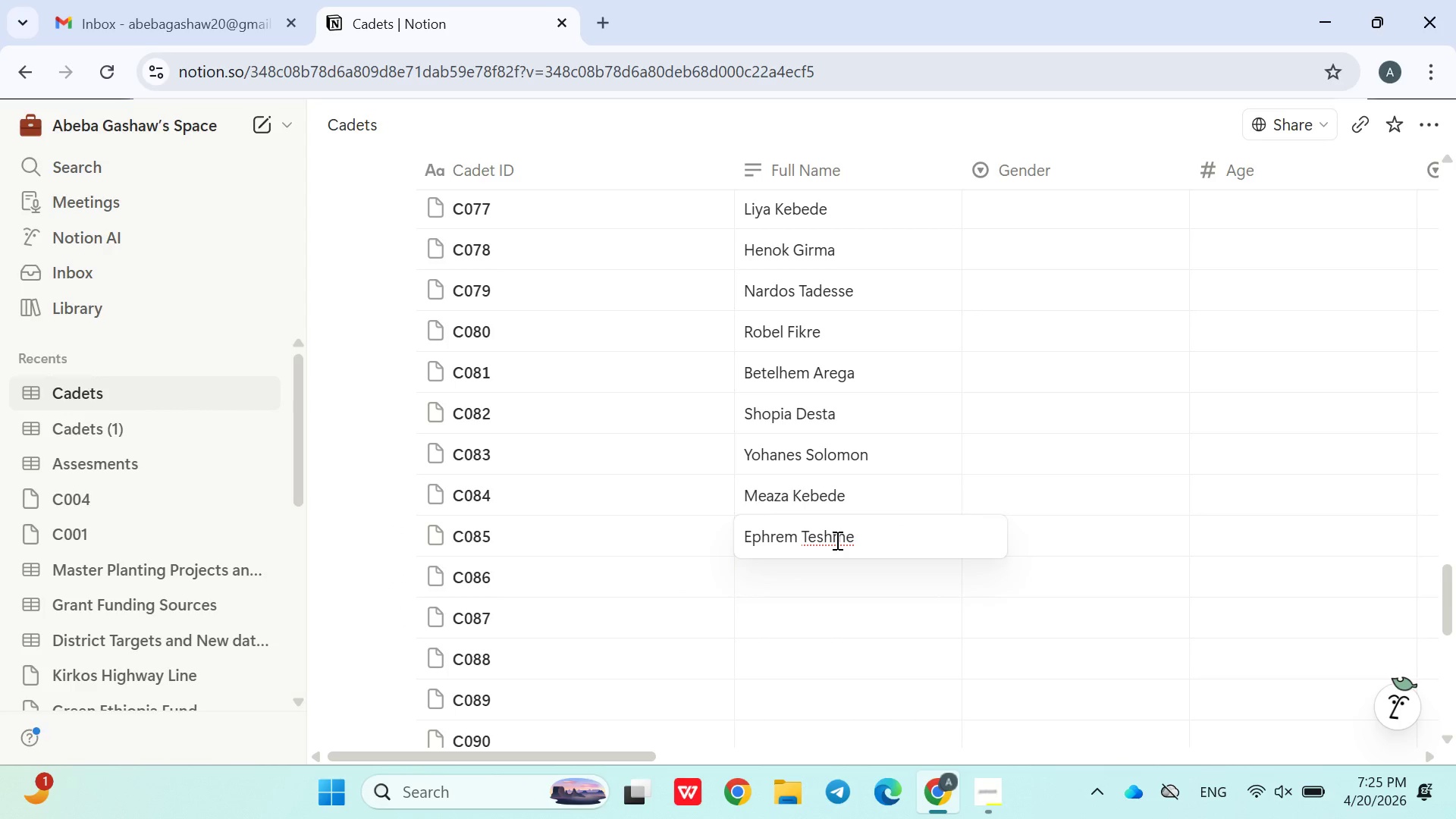 
key(O)
 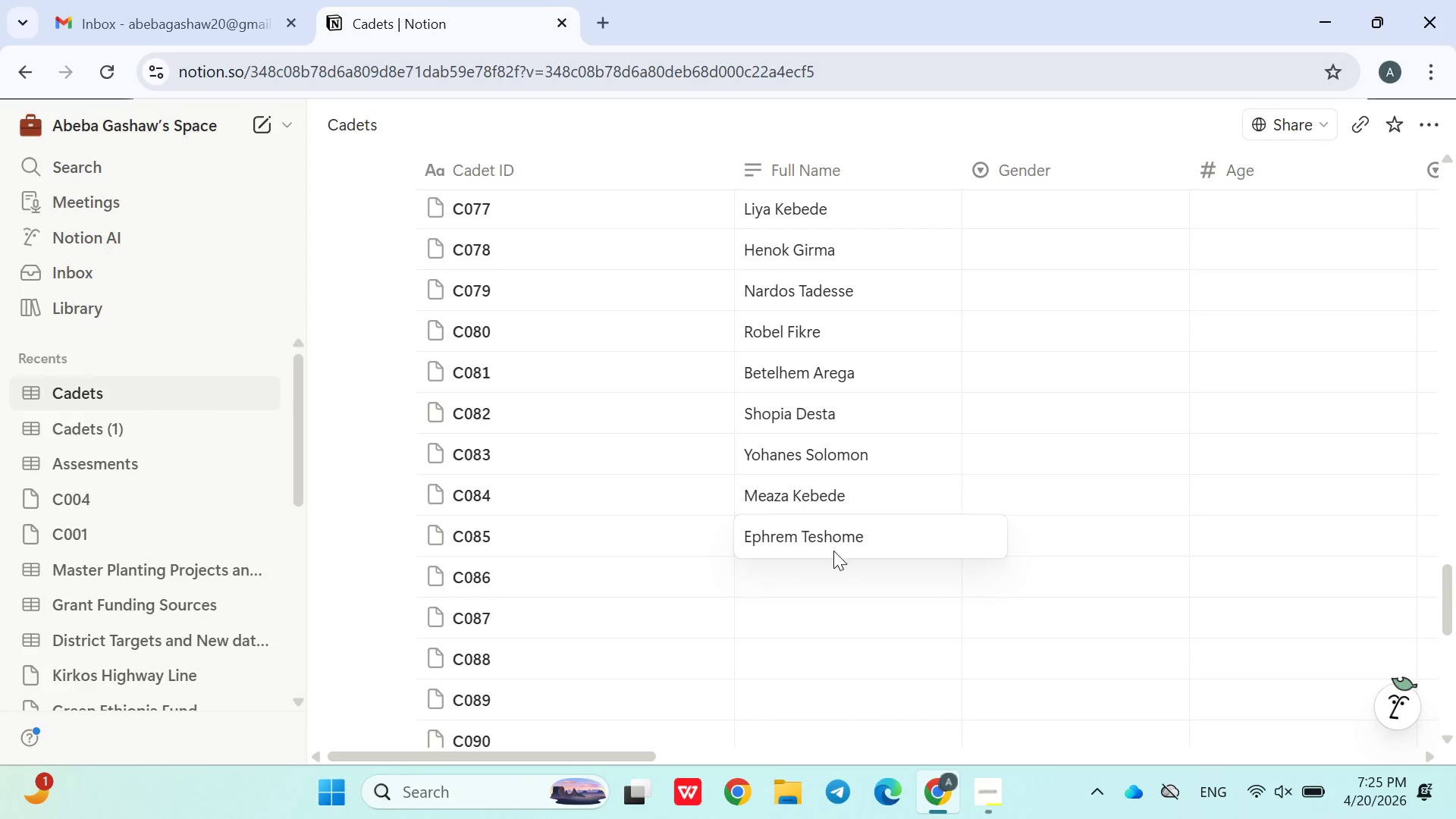 
left_click([816, 593])
 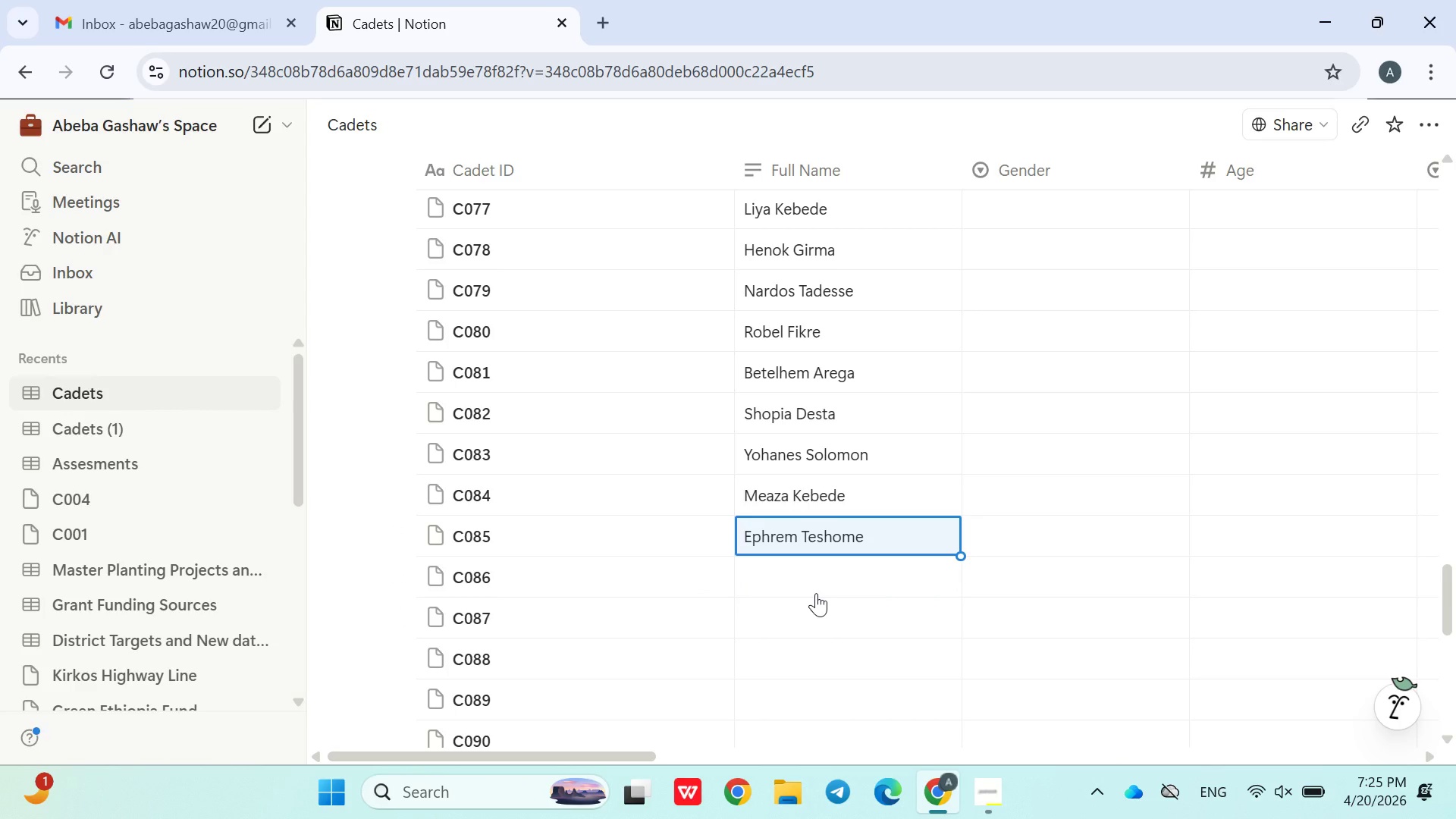 
key(Enter)
 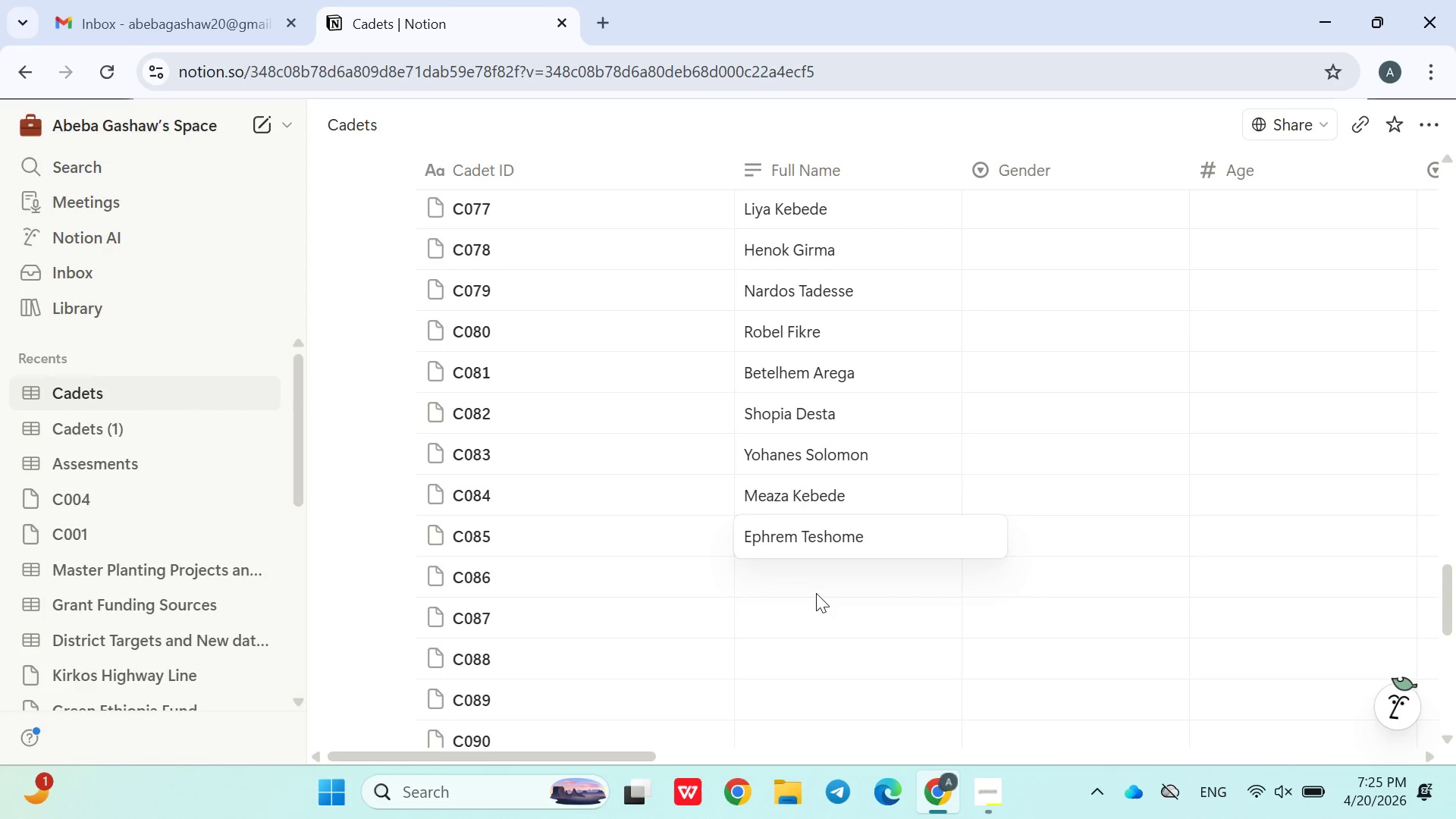 
key(Enter)
 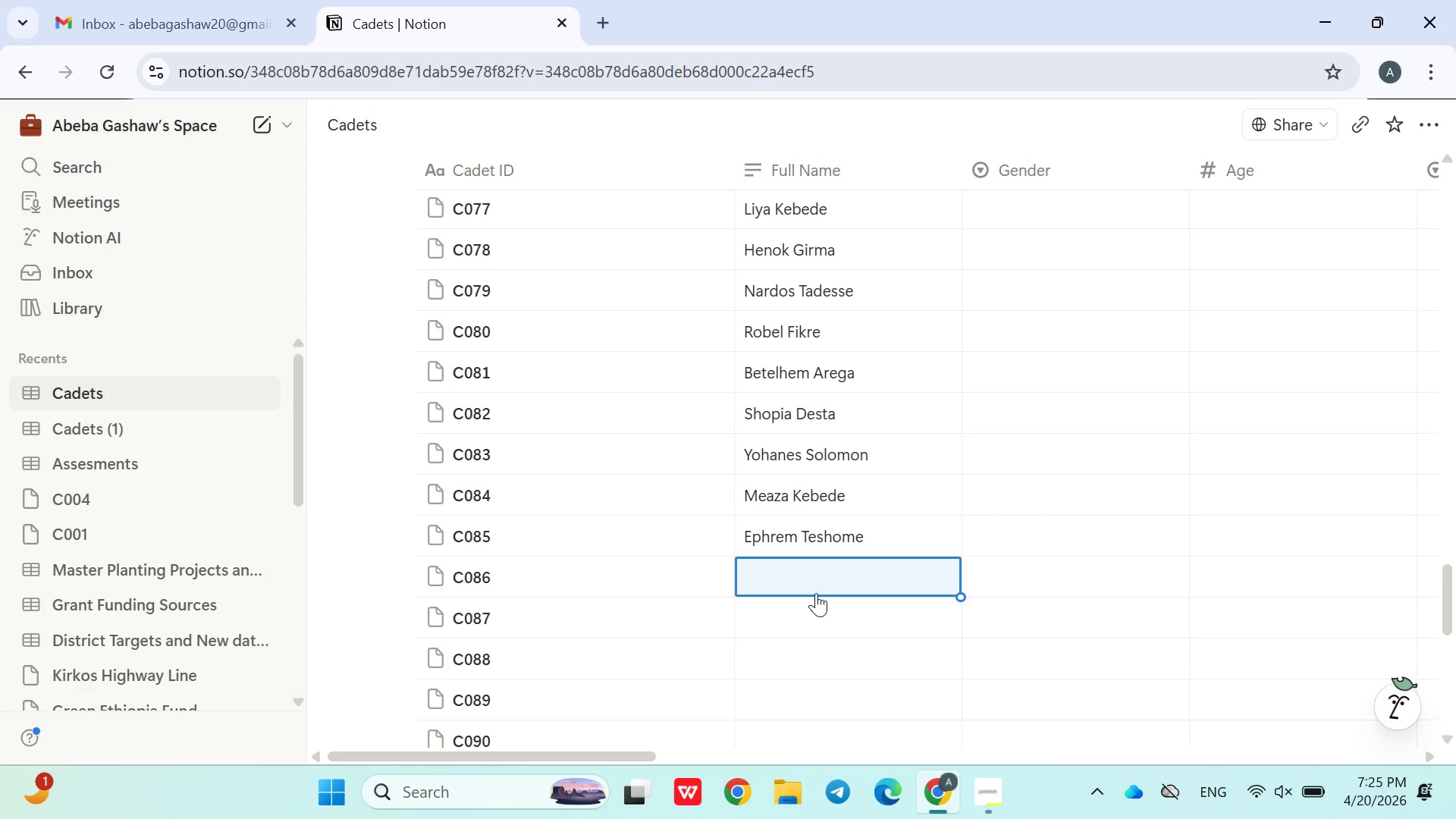 
wait(11.95)
 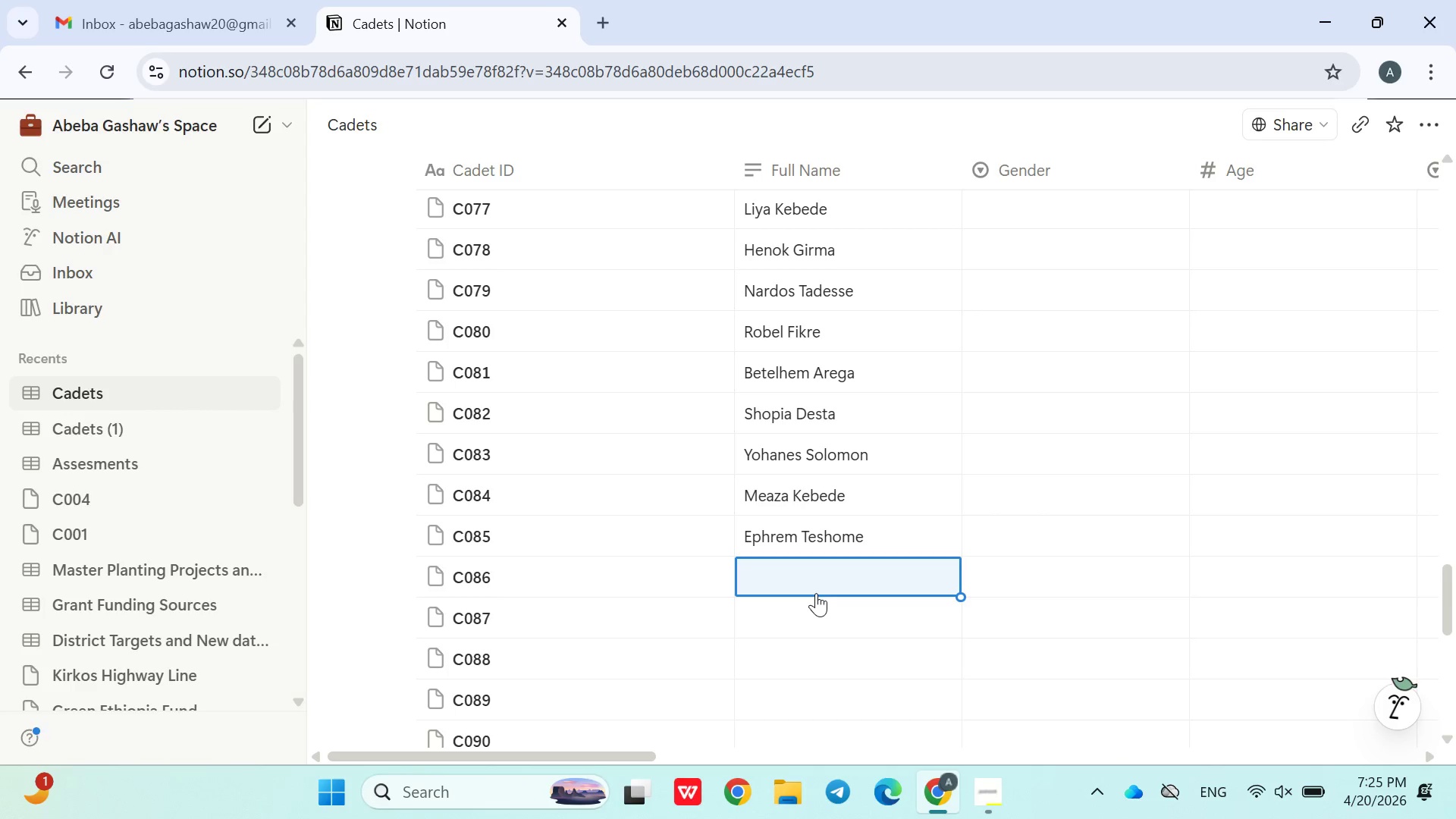 
type(Helen Amanuel)
 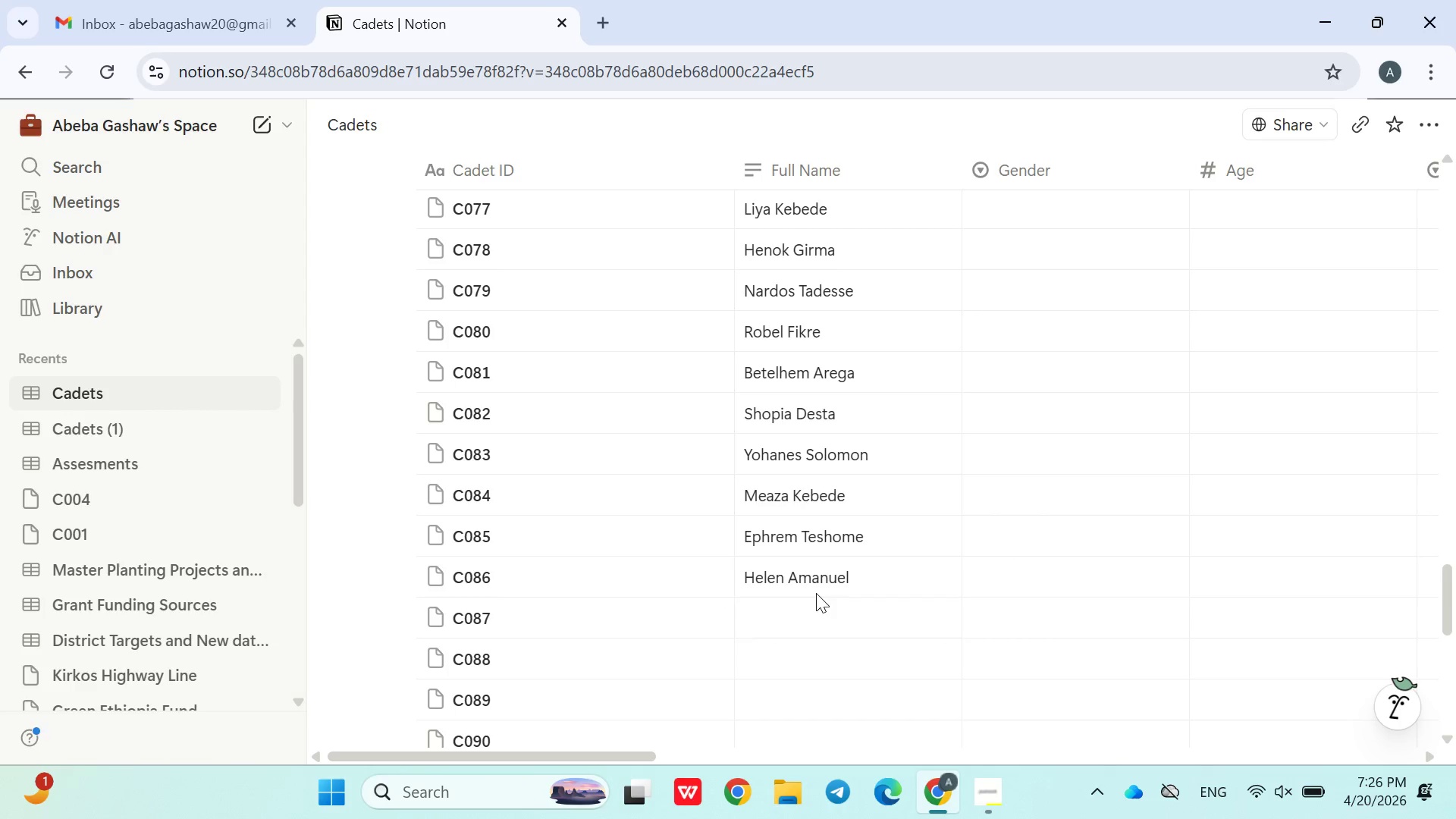 
key(Enter)
 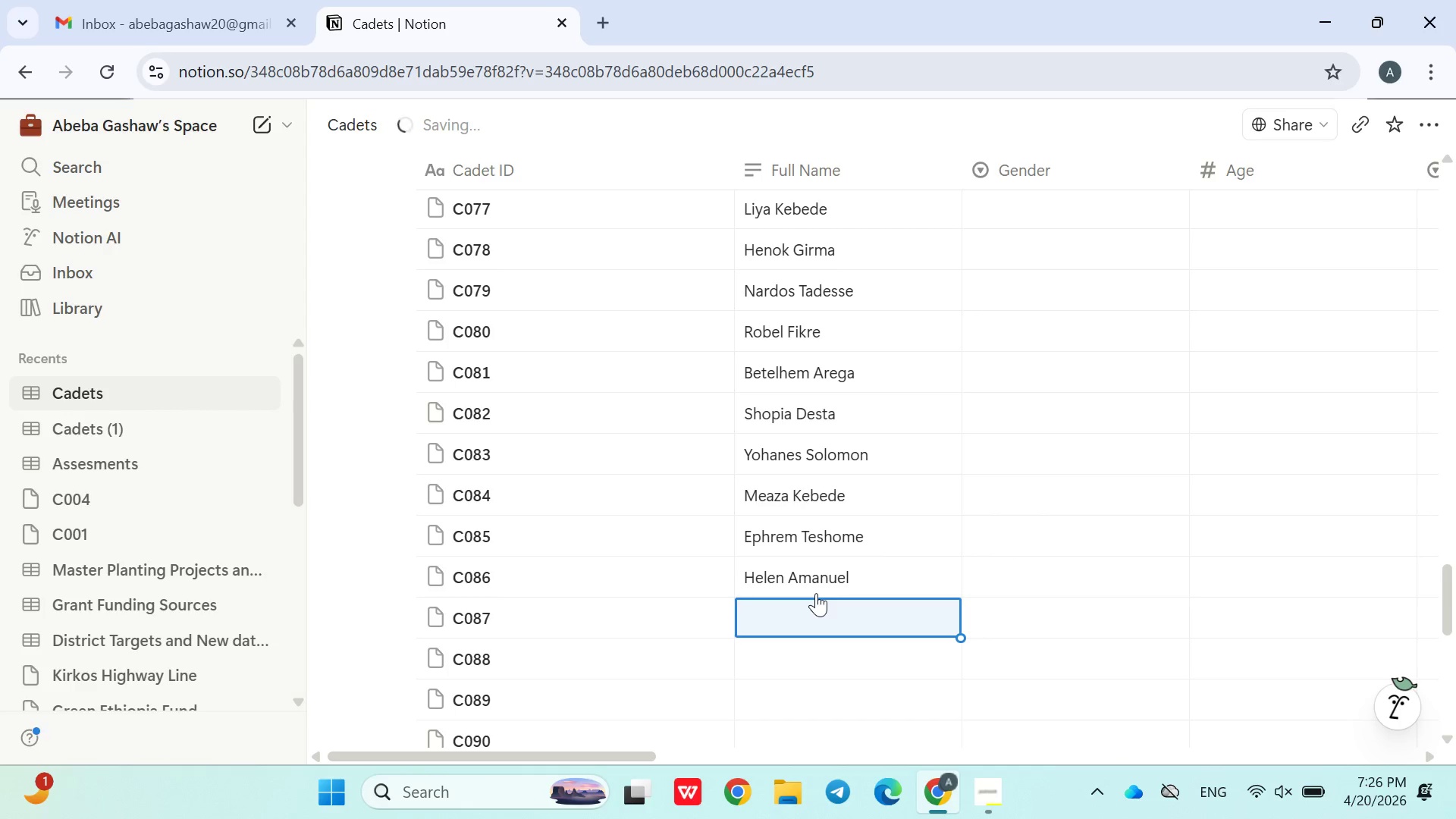 
type(Samuel Berhanu)
 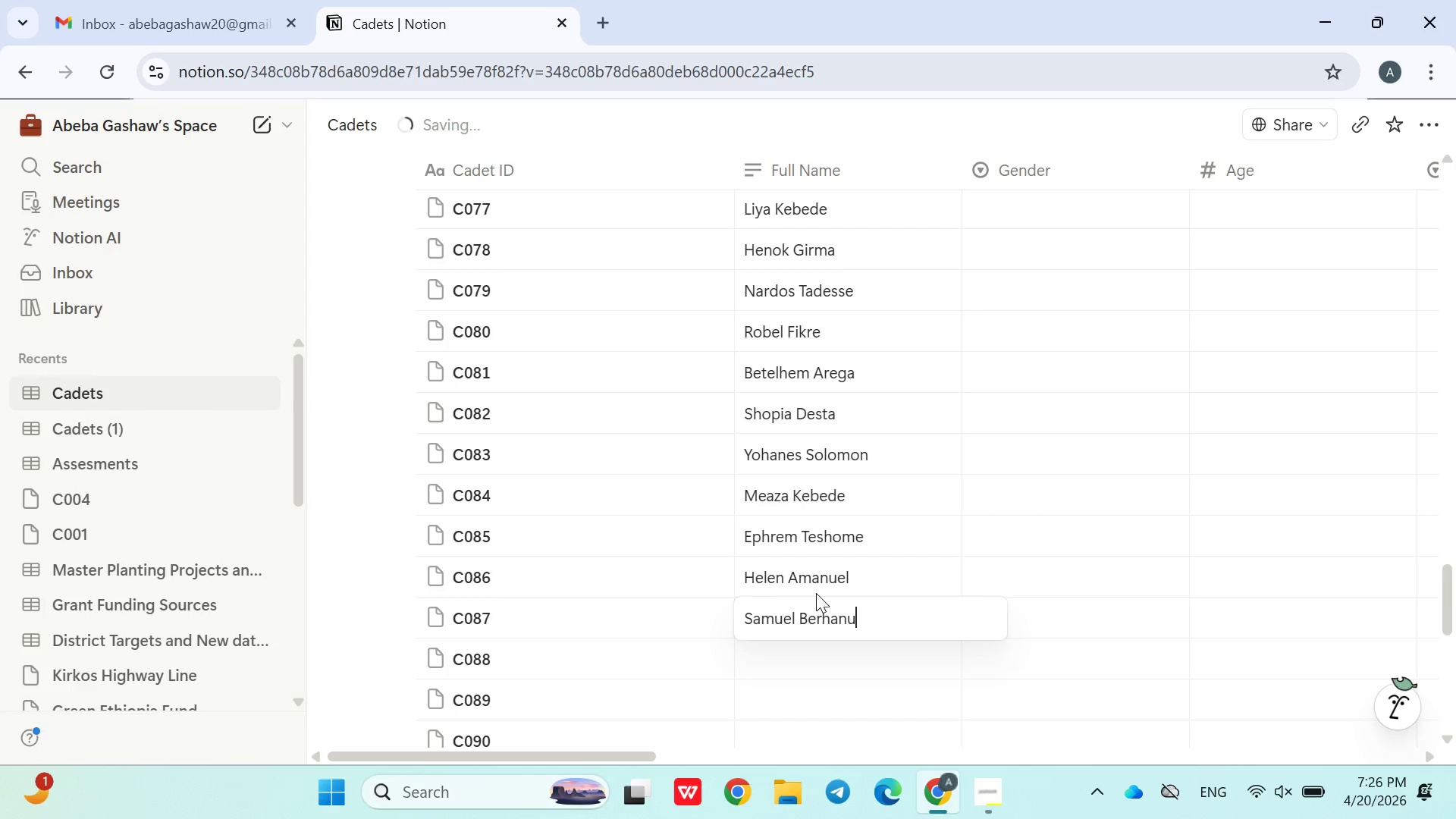 
key(Enter)
 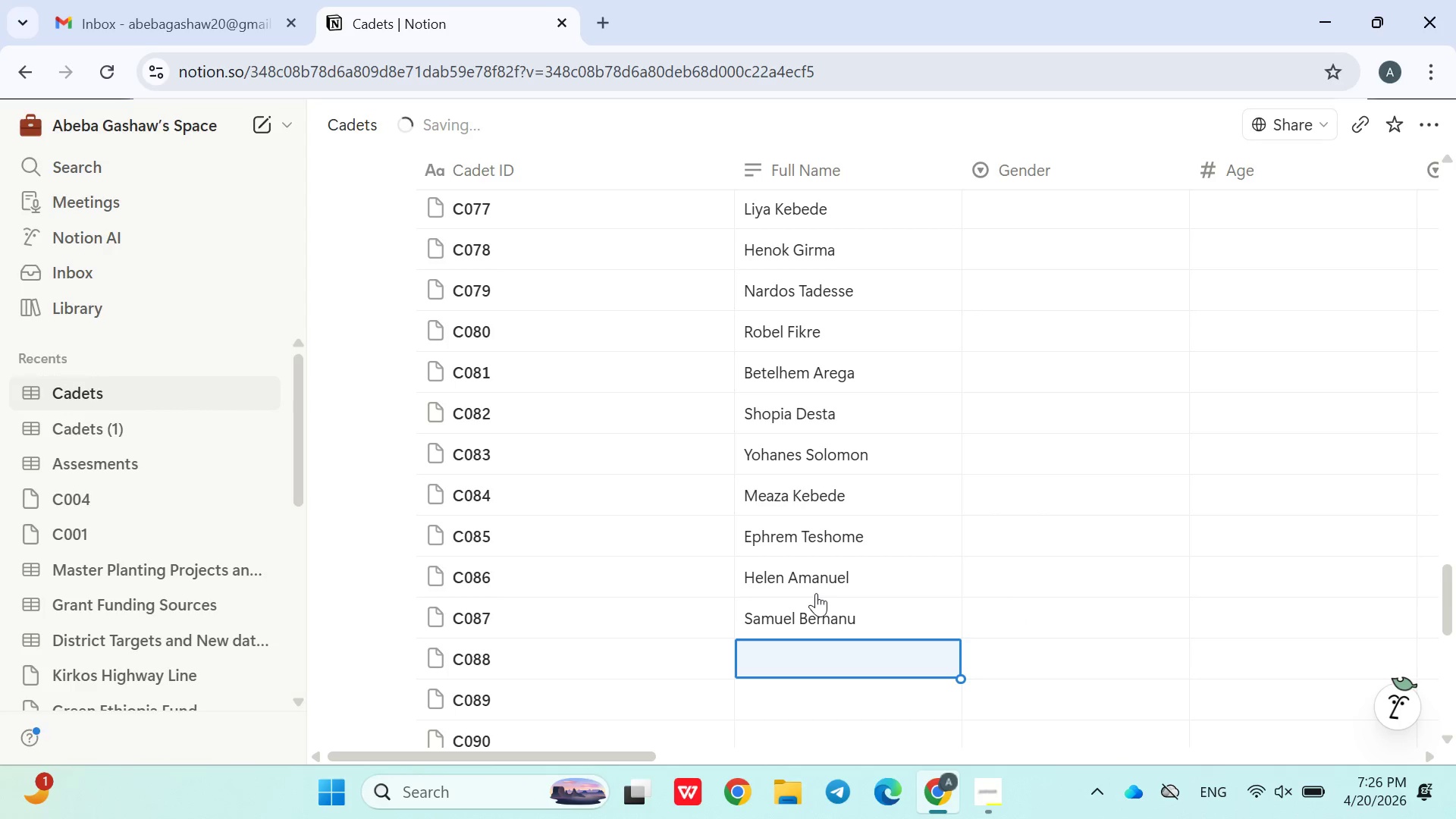 
type(ra)
key(Backspace)
key(Backspace)
type(Re)
key(Backspace)
type(ahel Desta )
 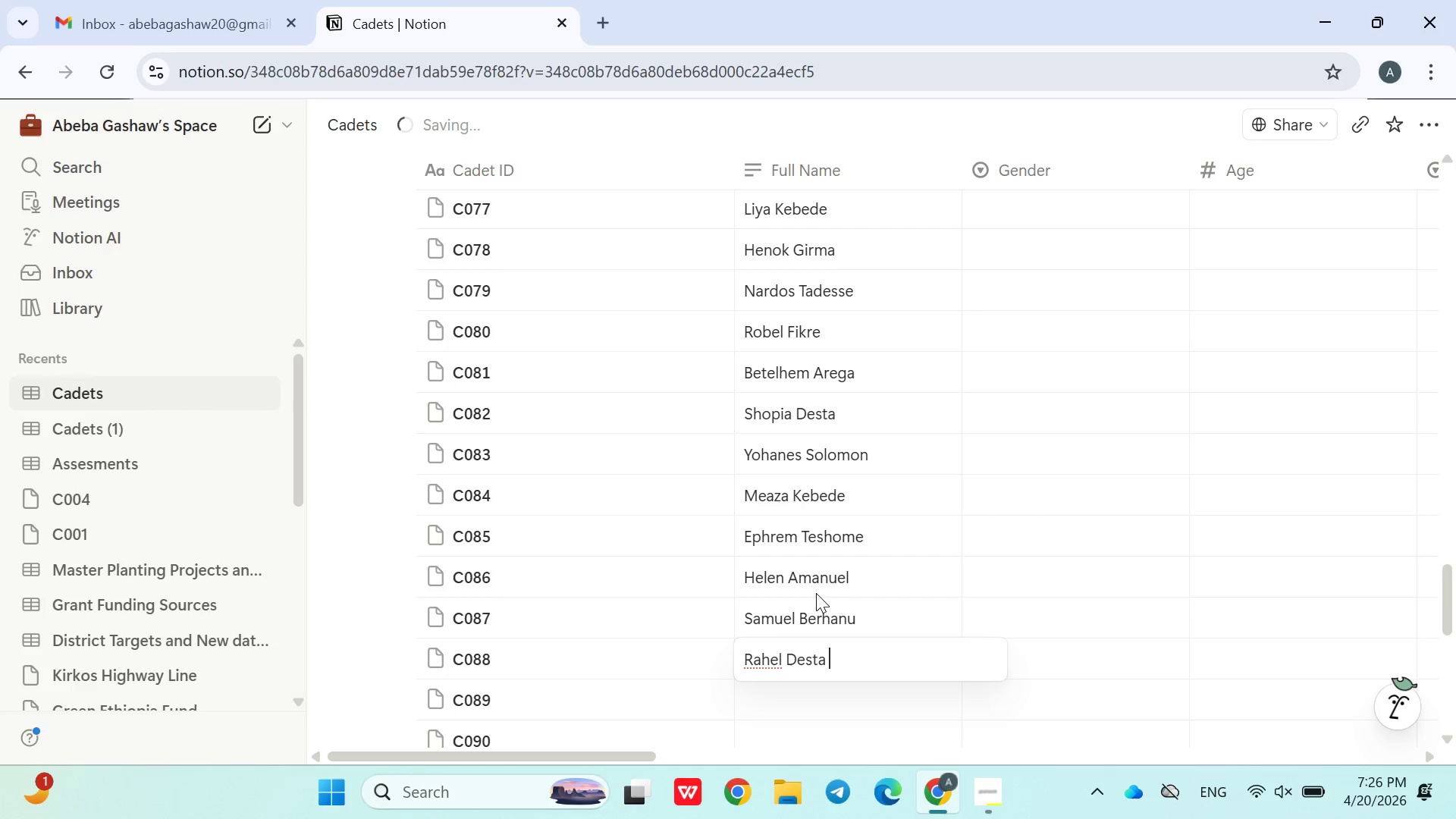 
key(Enter)
 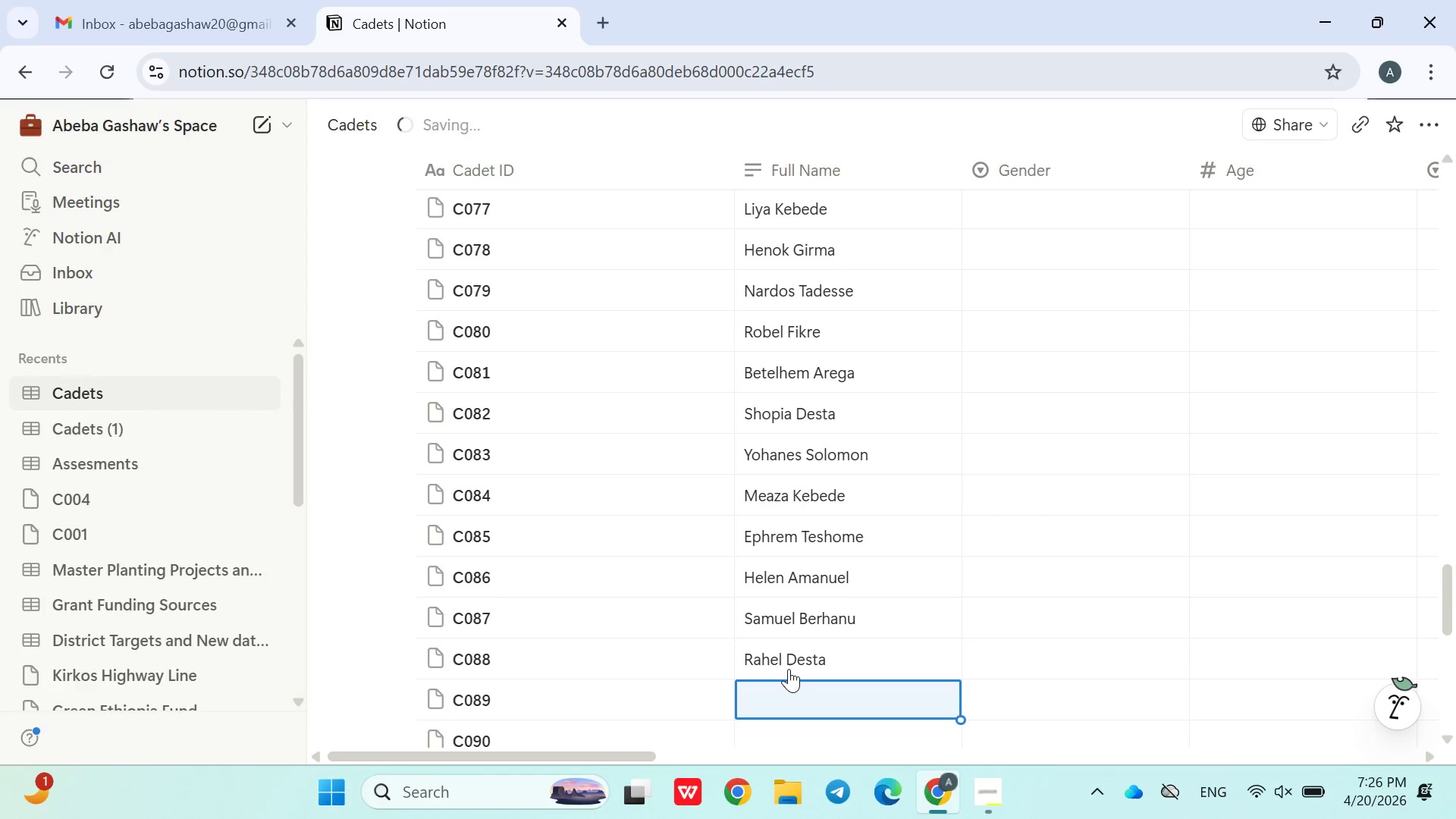 
type(Amanuel Adane )
 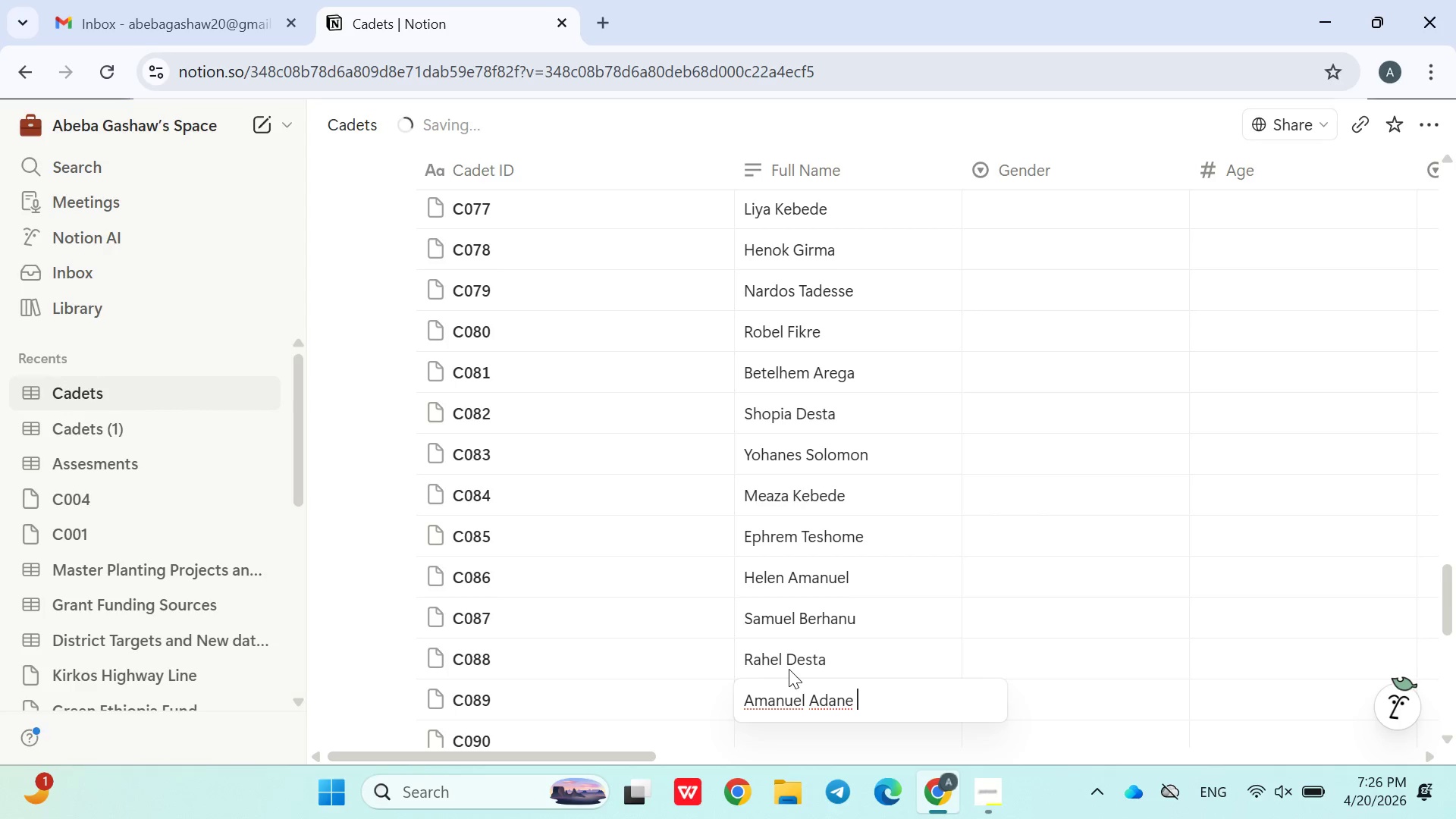 
key(Enter)
 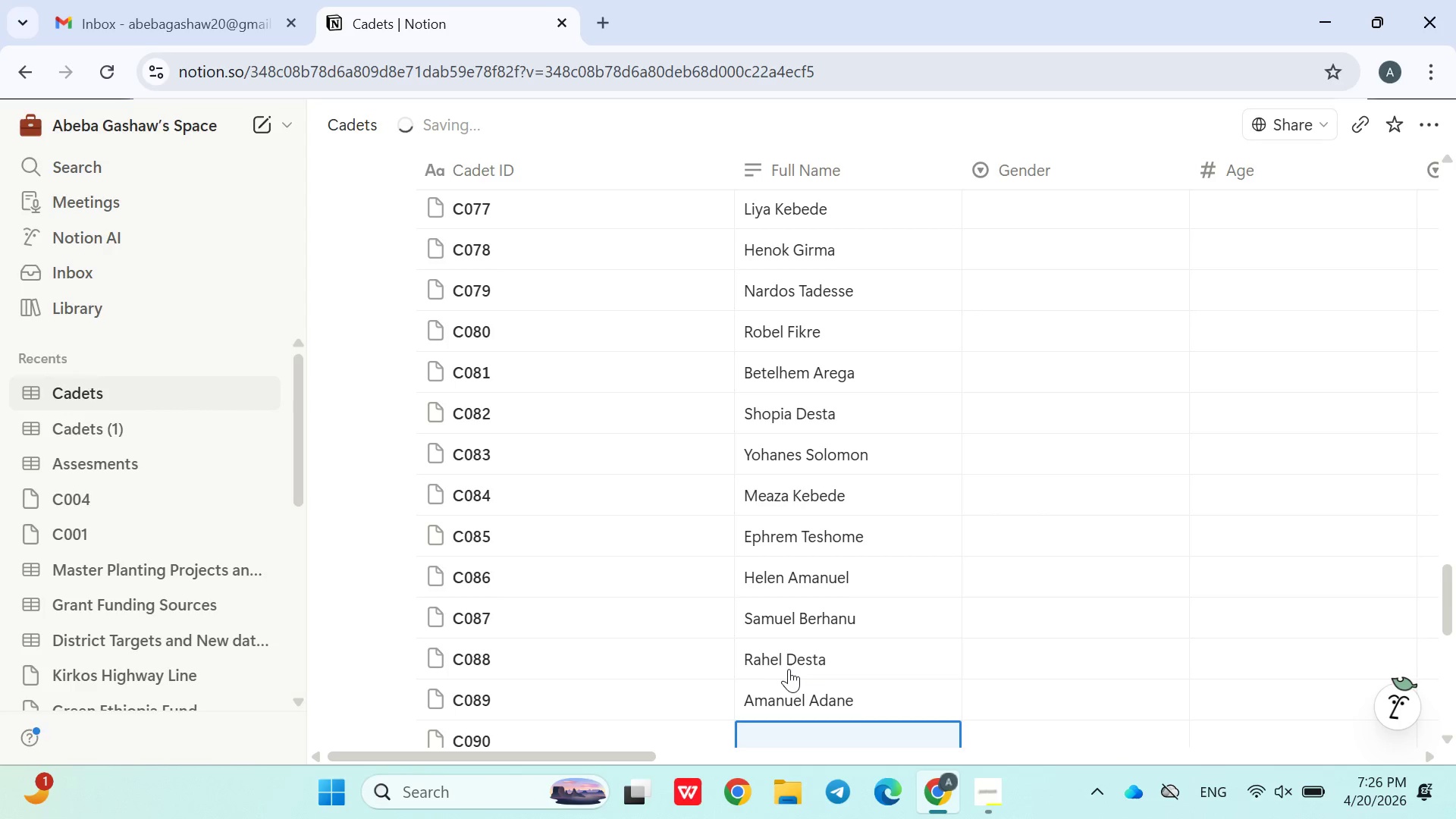 
hold_key(key=ShiftLeft, duration=1.55)
 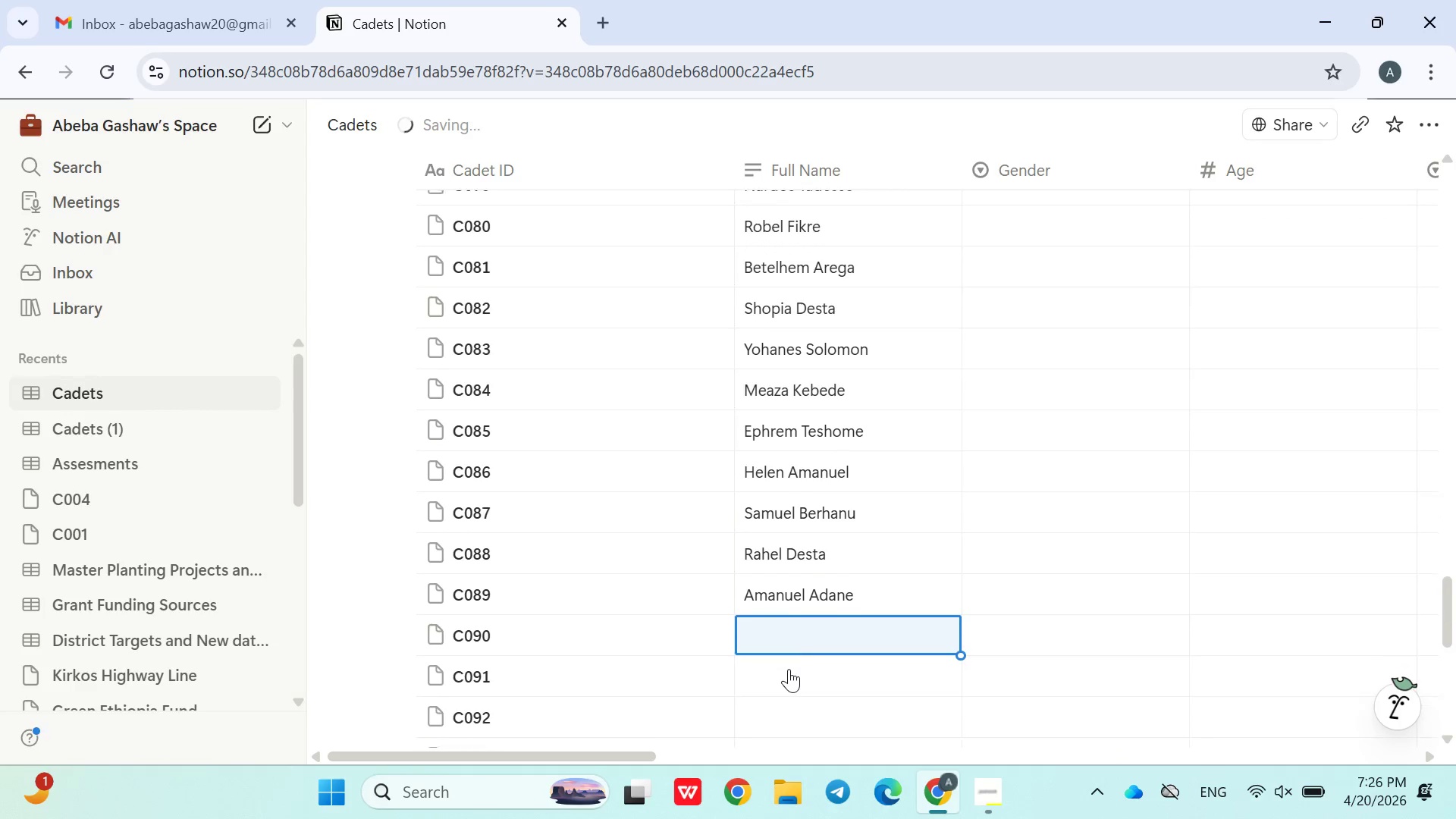 
type(Giray Addisu)
 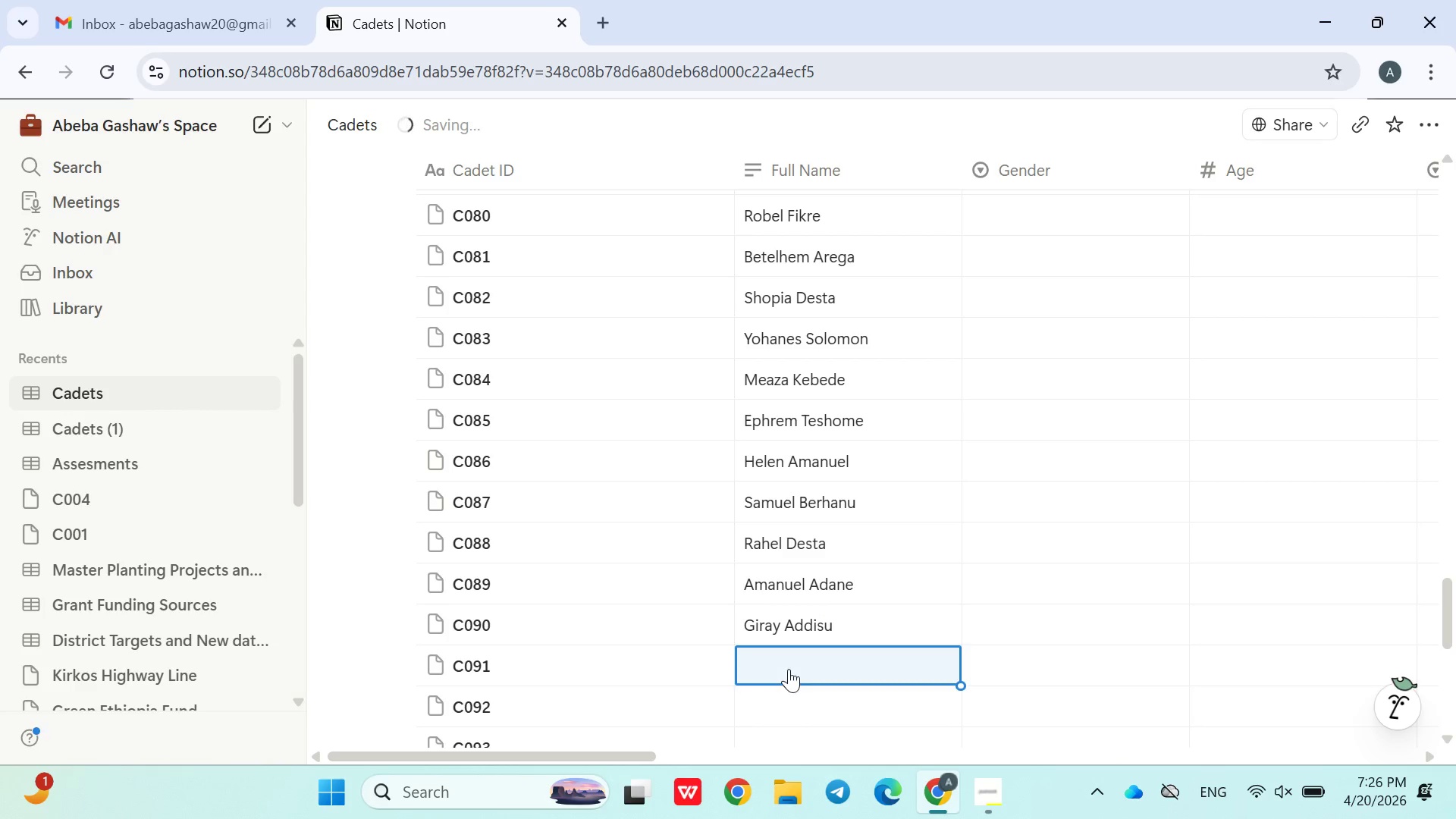 
 